 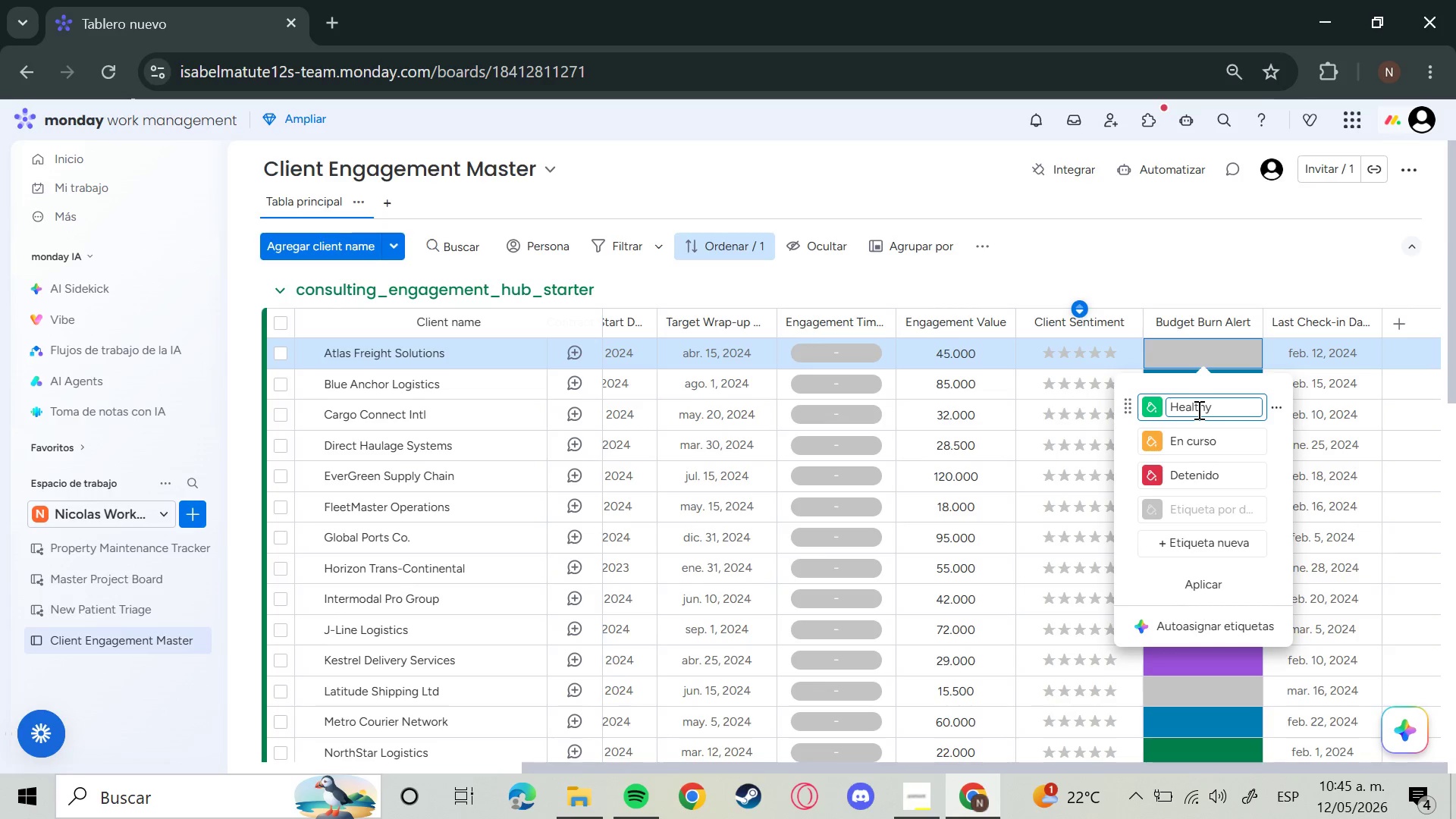 
left_click([1218, 435])
 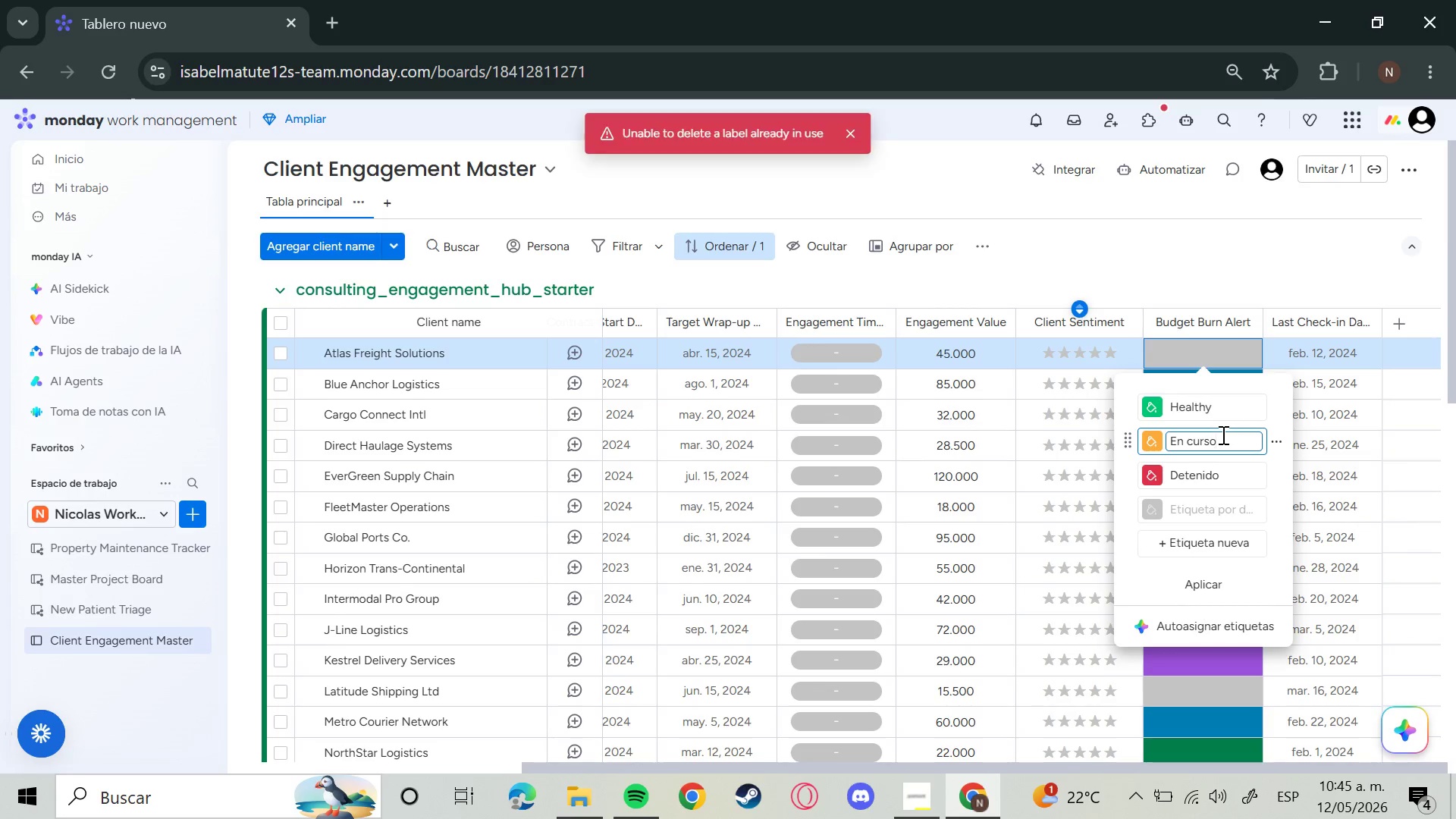 
hold_key(key=Backspace, duration=1.28)
 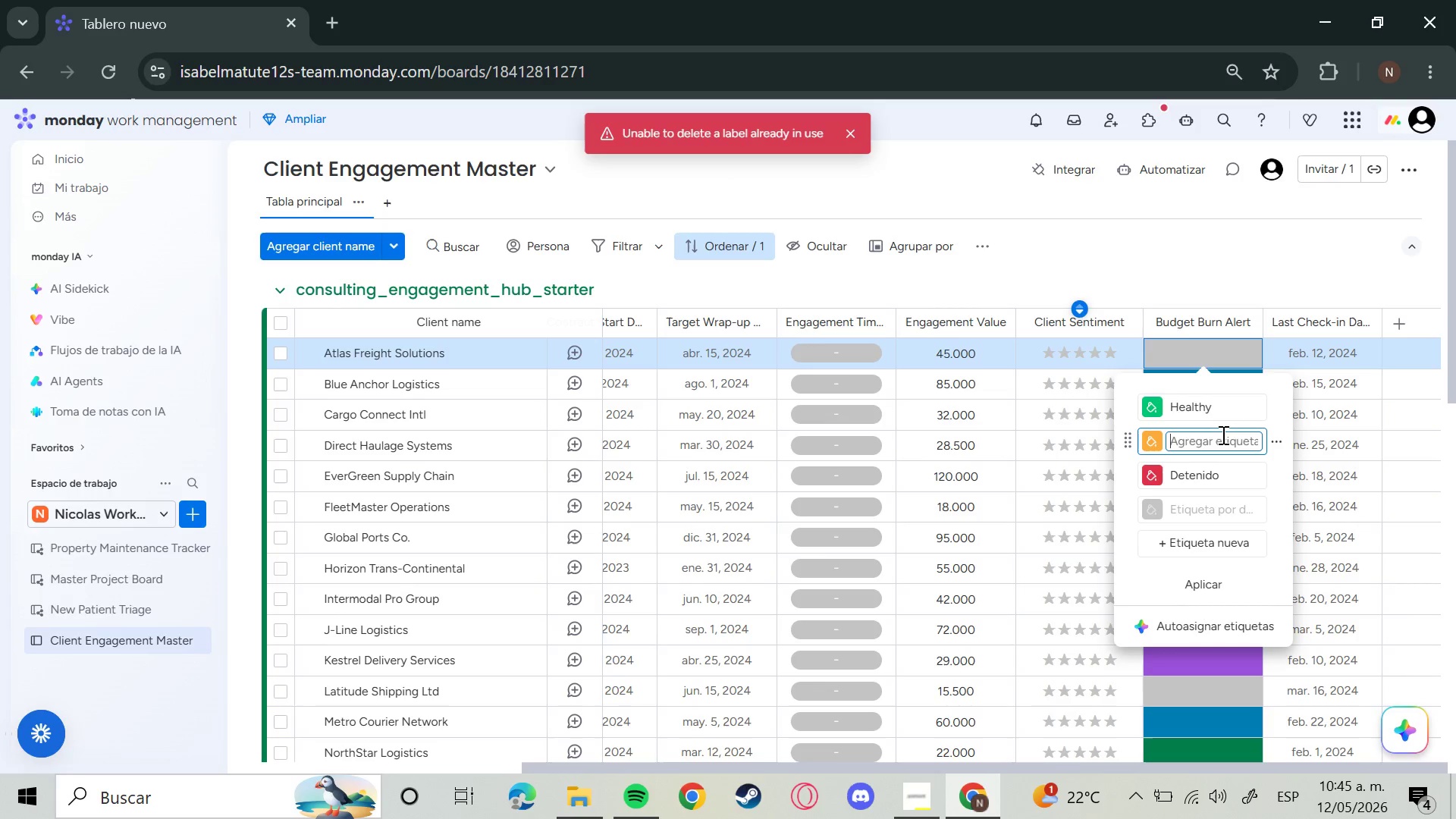 
type(Monitor)
 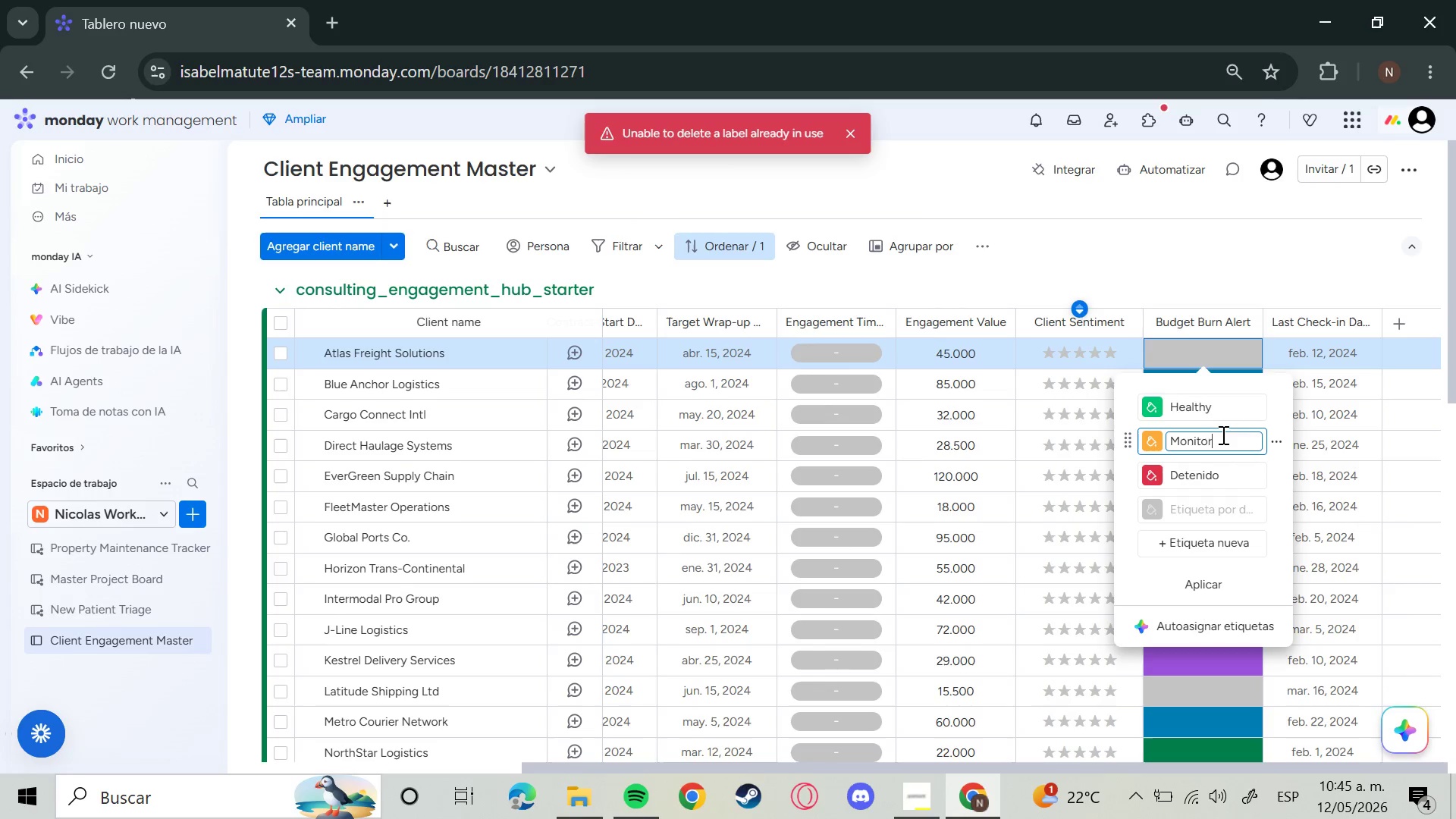 
key(Enter)
 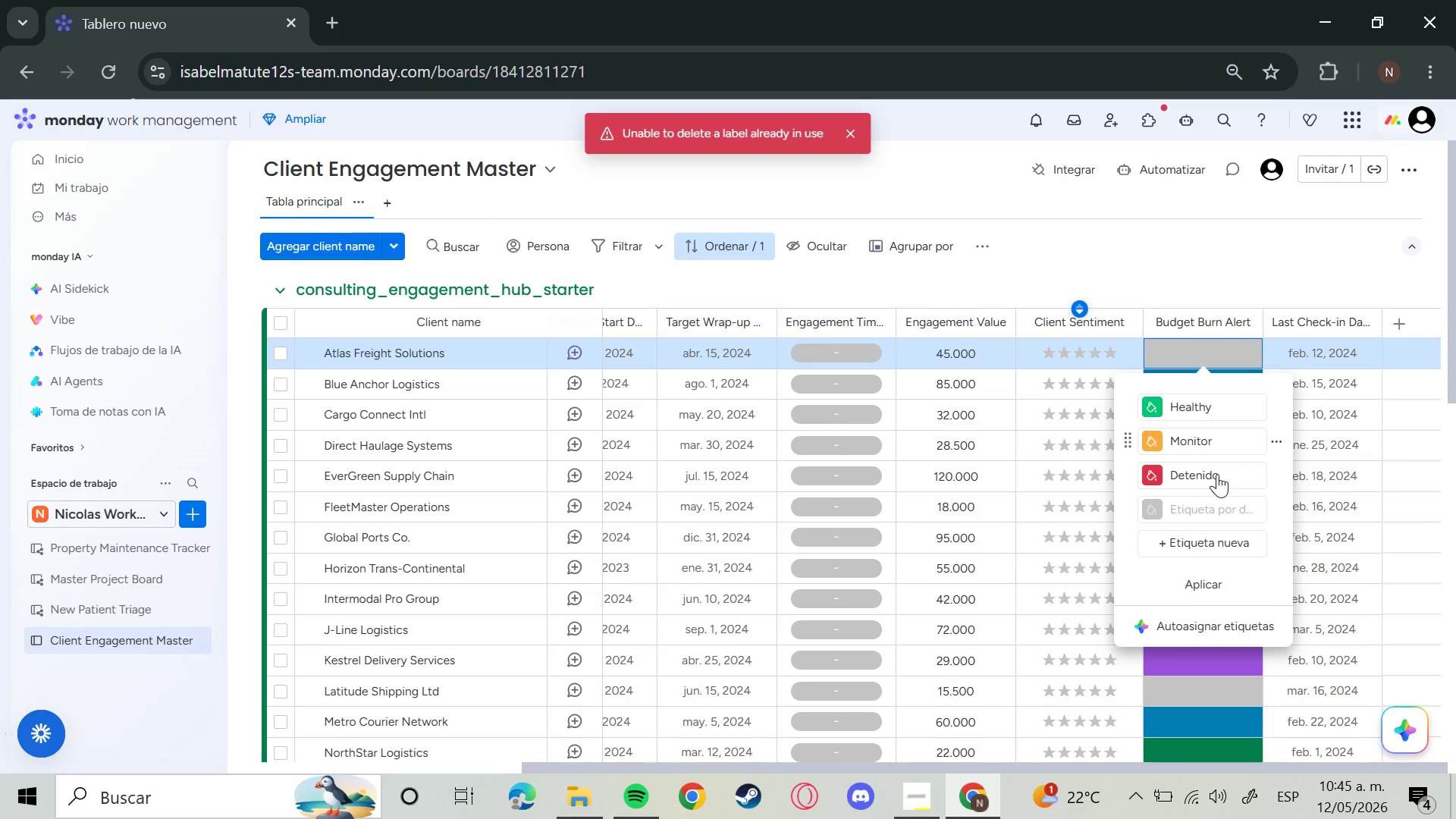 
left_click([1213, 473])
 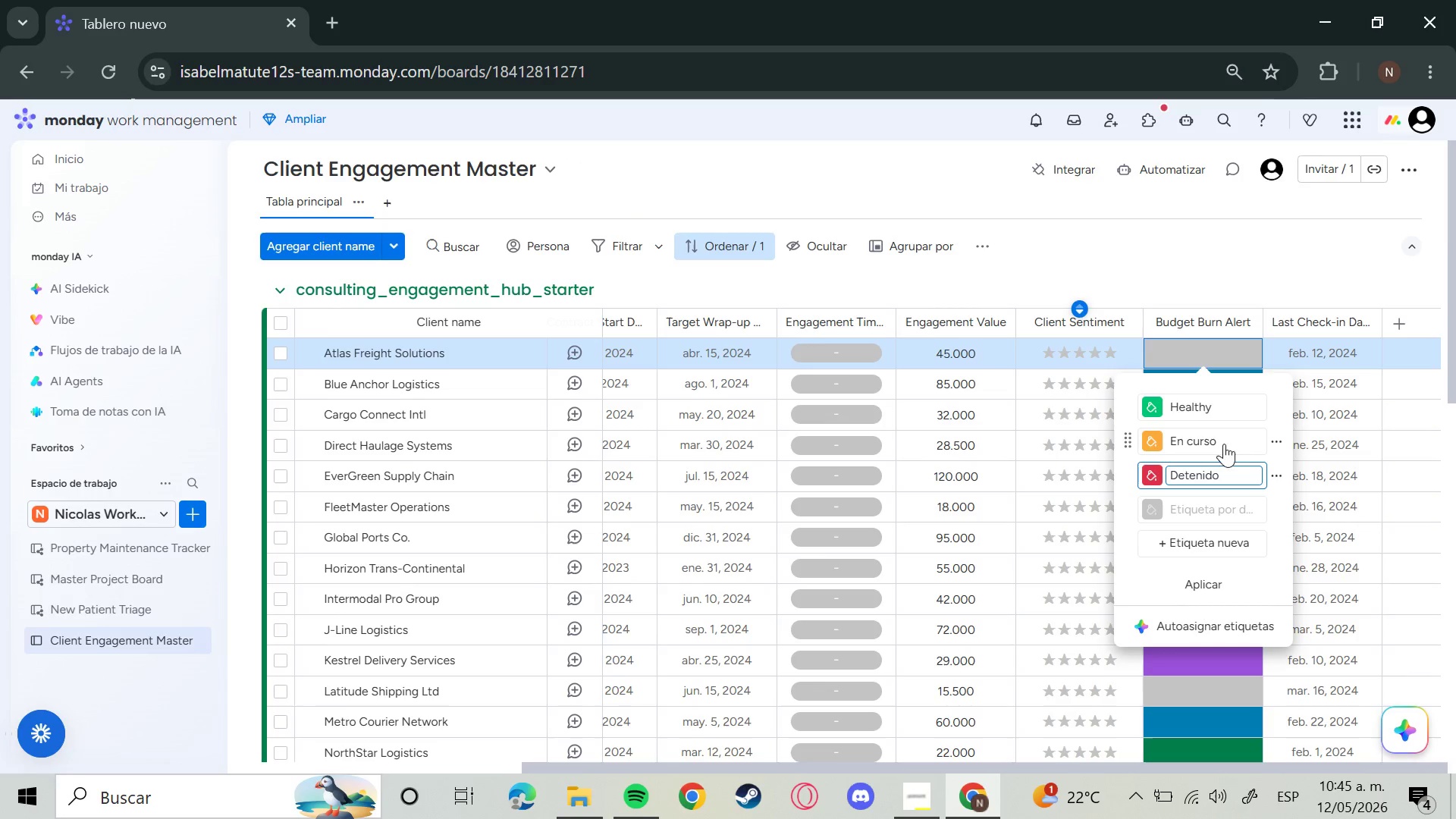 
left_click([1219, 434])
 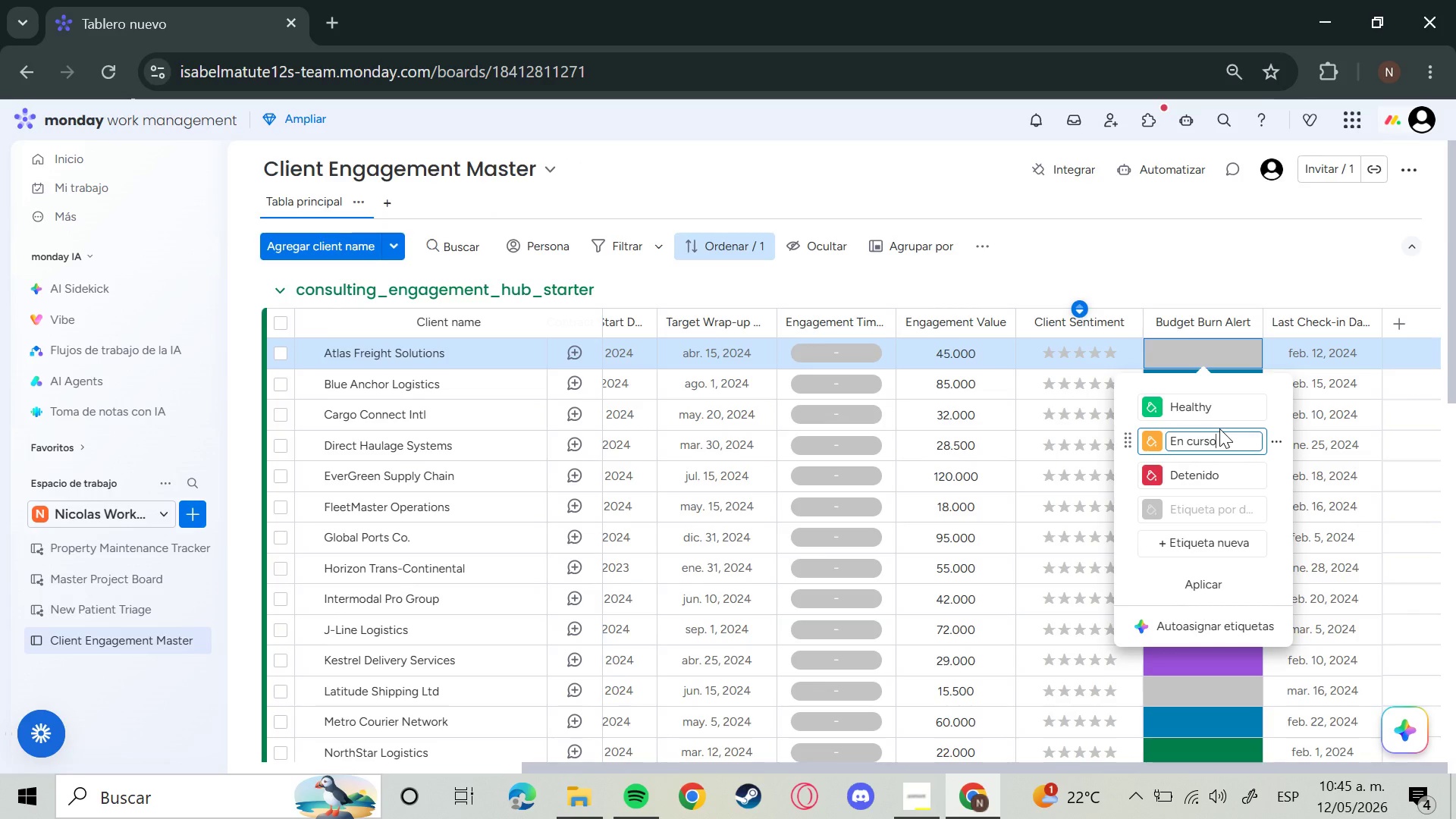 
hold_key(key=Backspace, duration=1.17)
 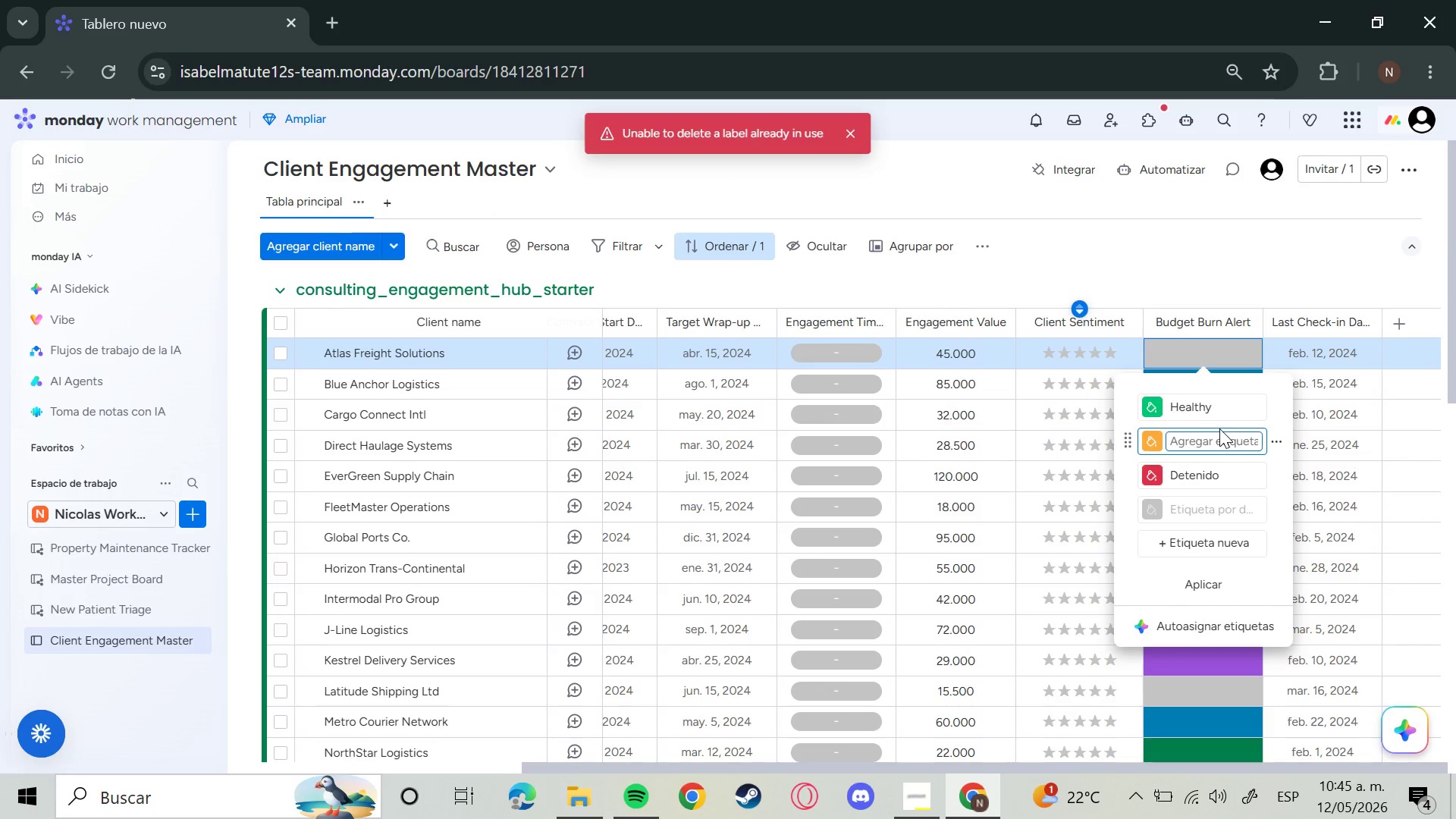 
type(Monitor)
 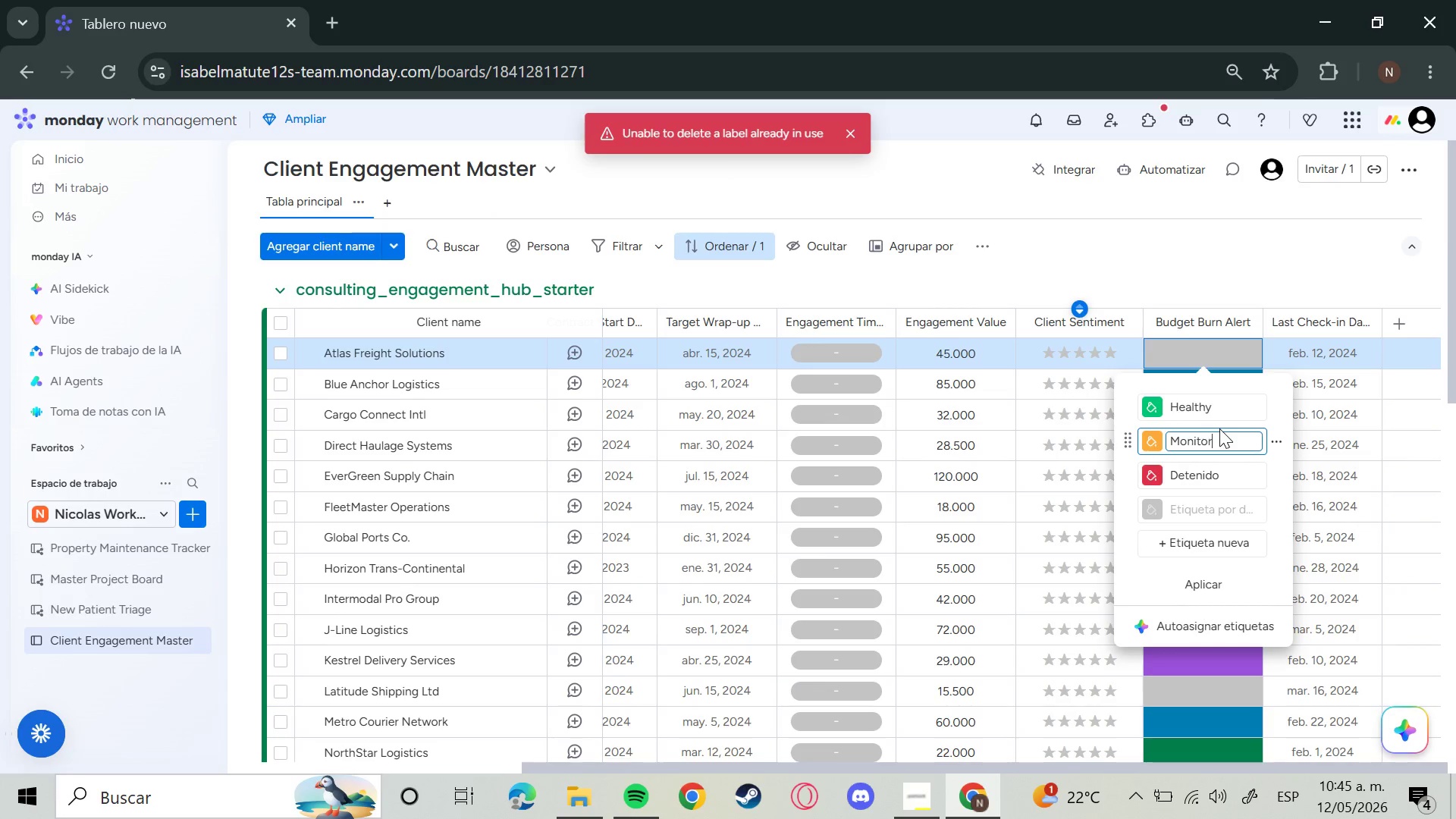 
key(Enter)
 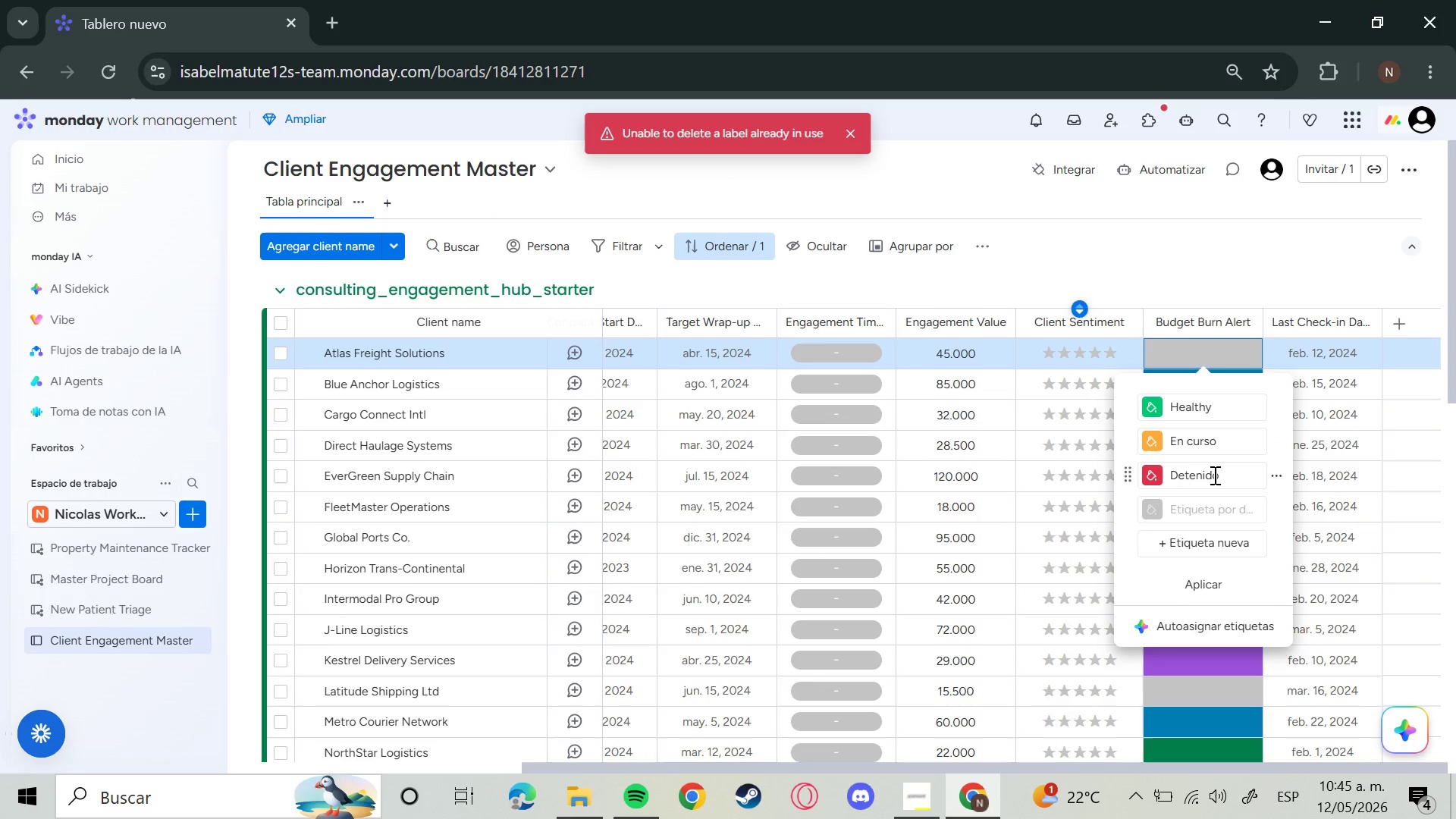 
left_click([1220, 476])
 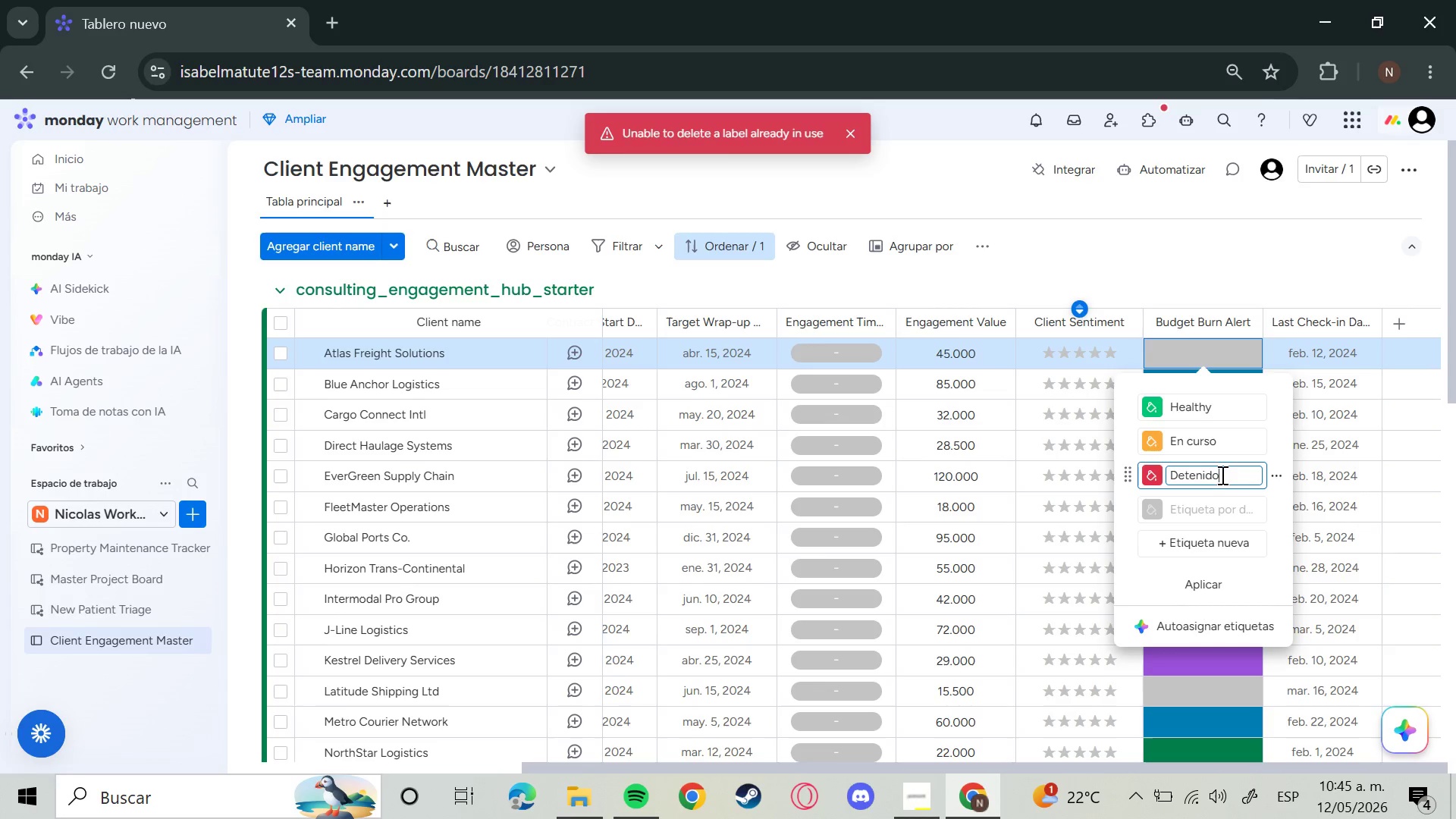 
hold_key(key=Backspace, duration=1.05)
 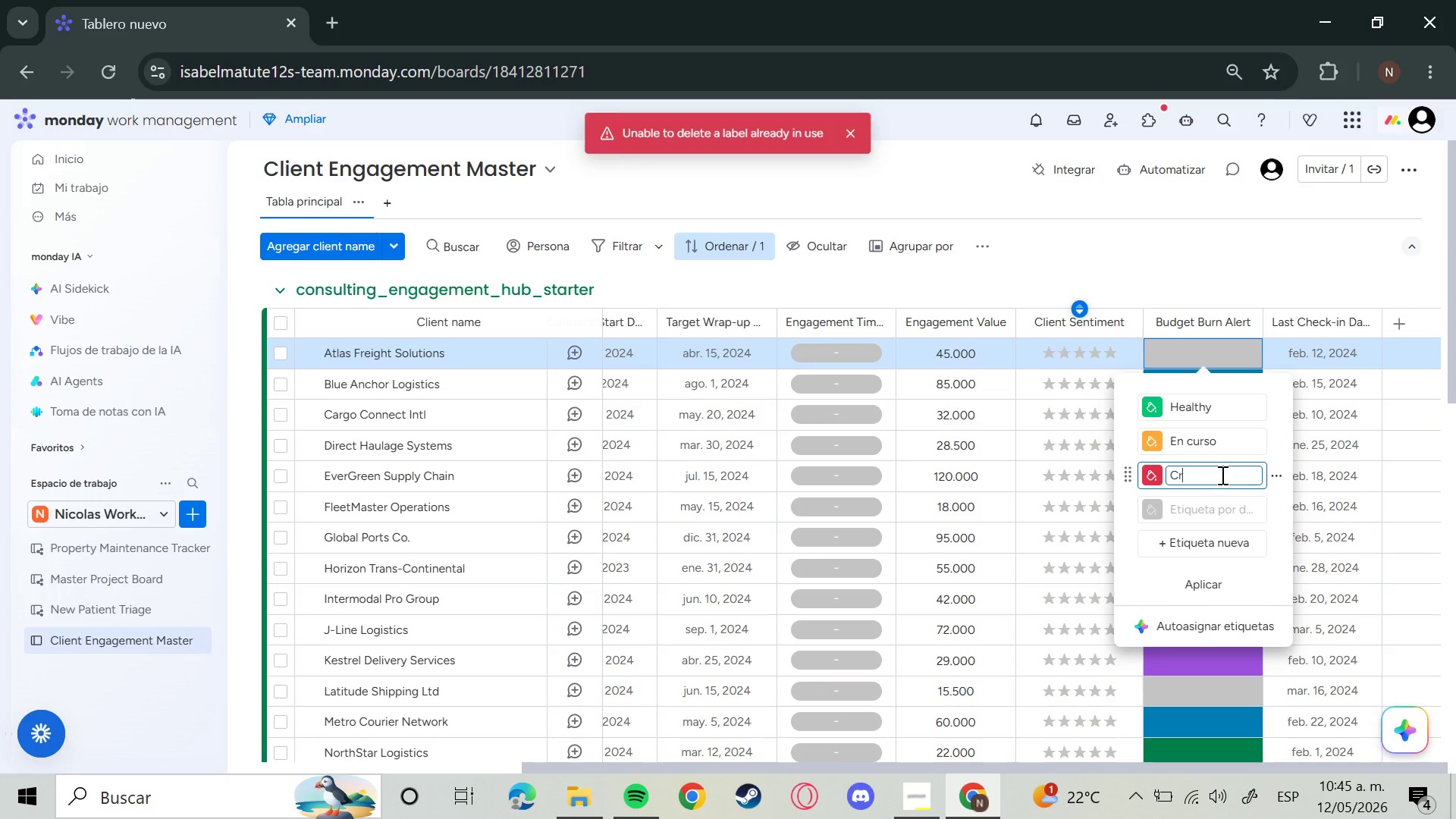 
type(Critical)
 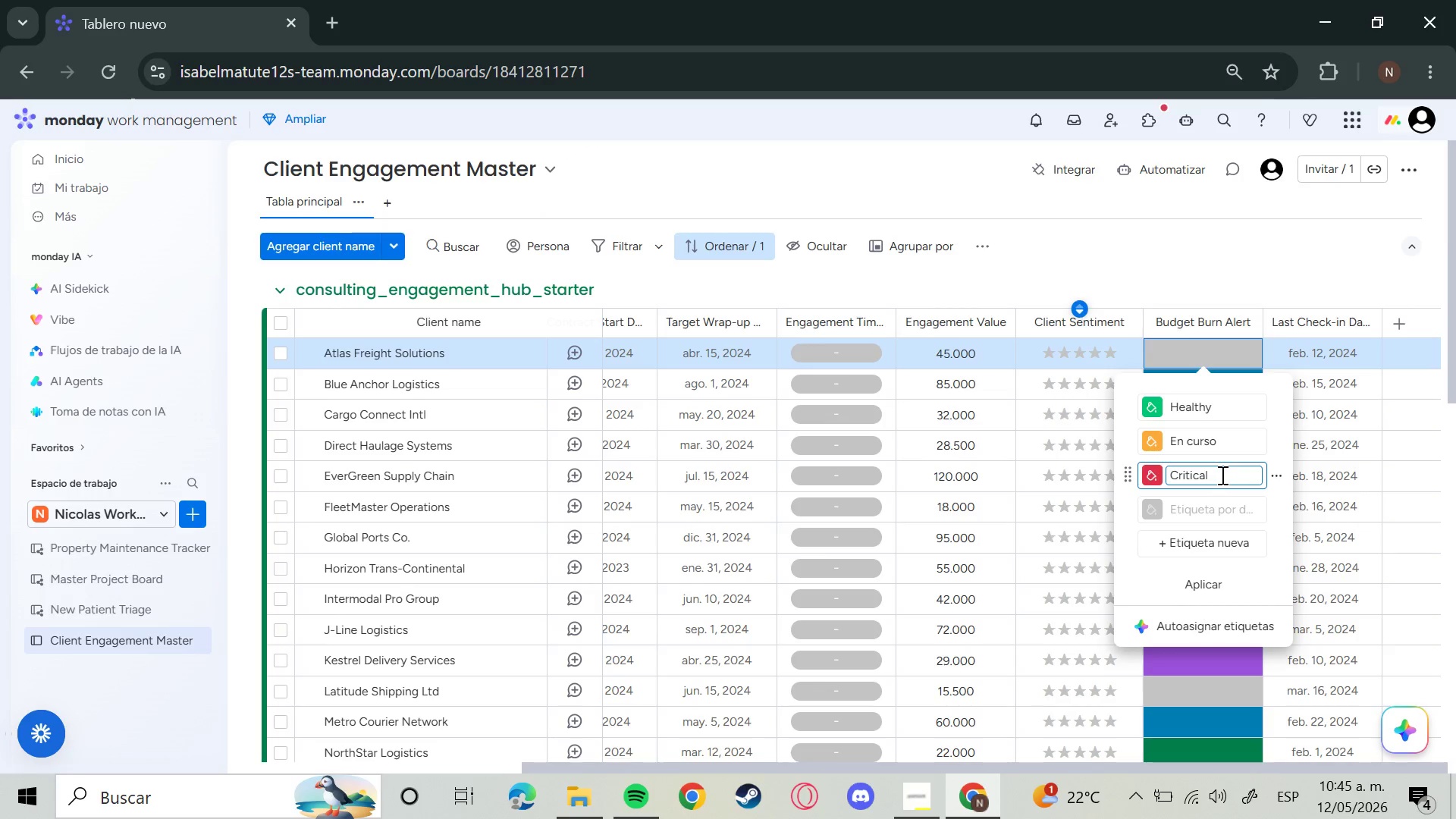 
key(Enter)
 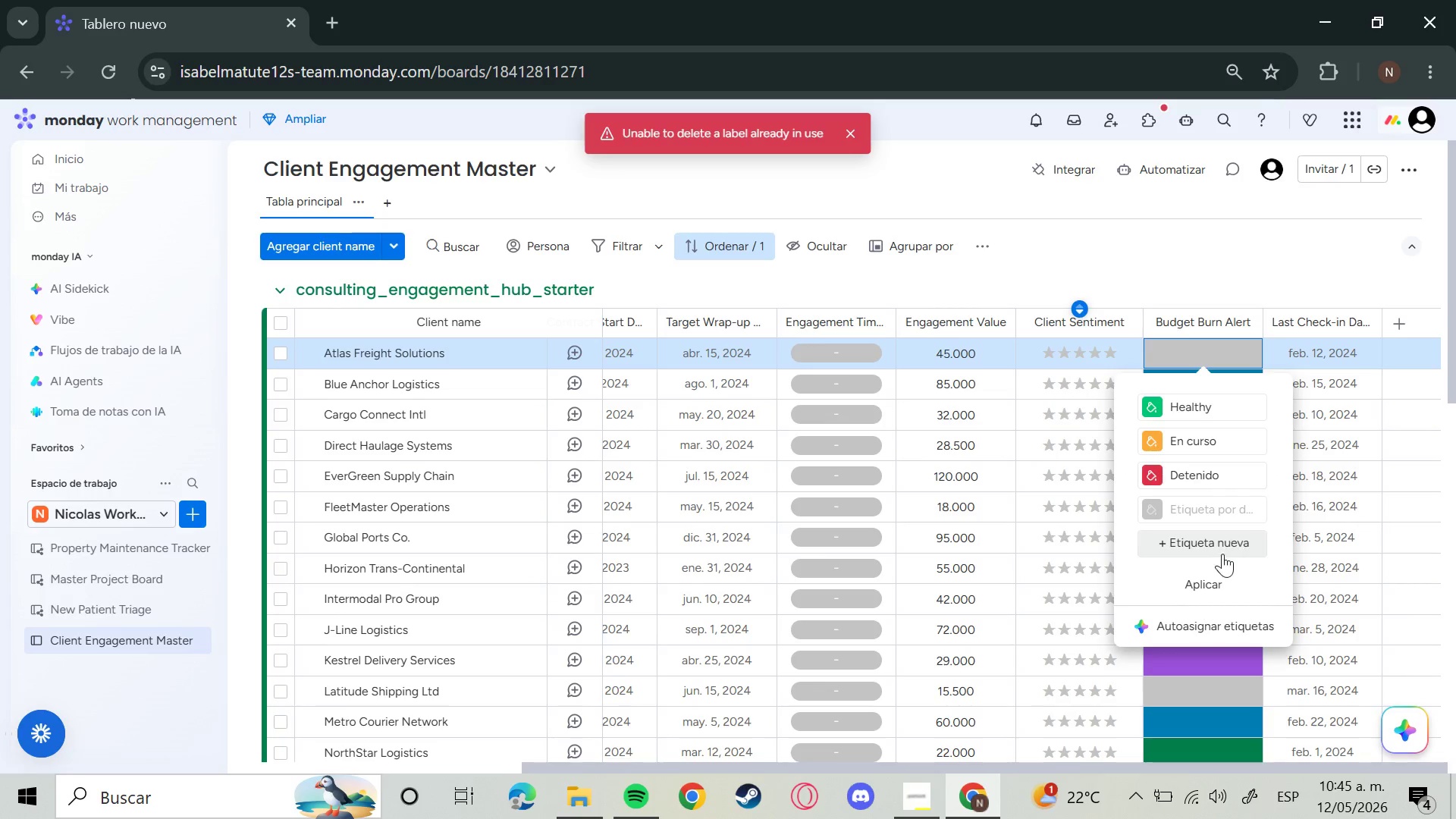 
left_click([1210, 536])
 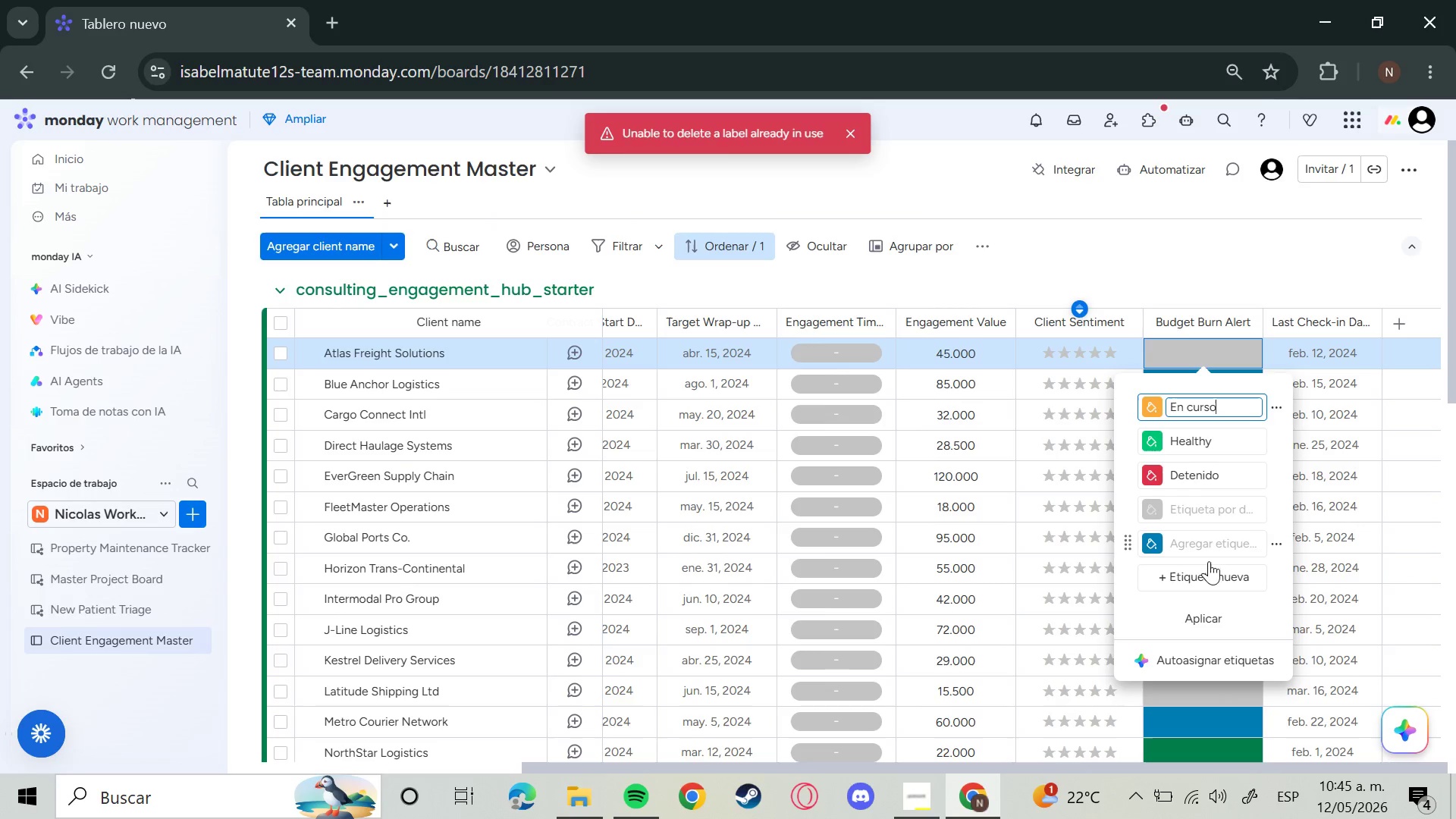 
left_click([1207, 582])
 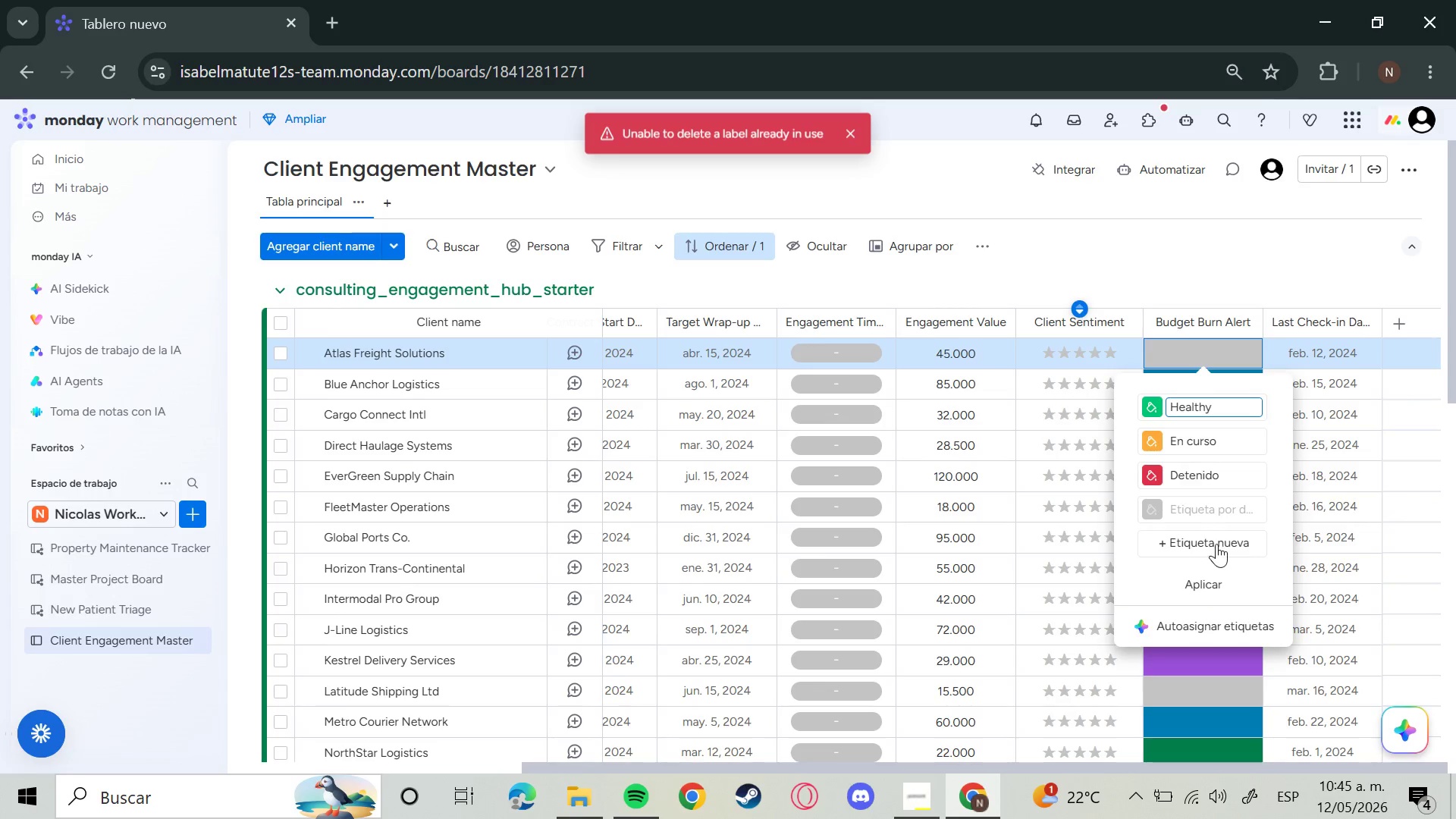 
left_click([1216, 544])
 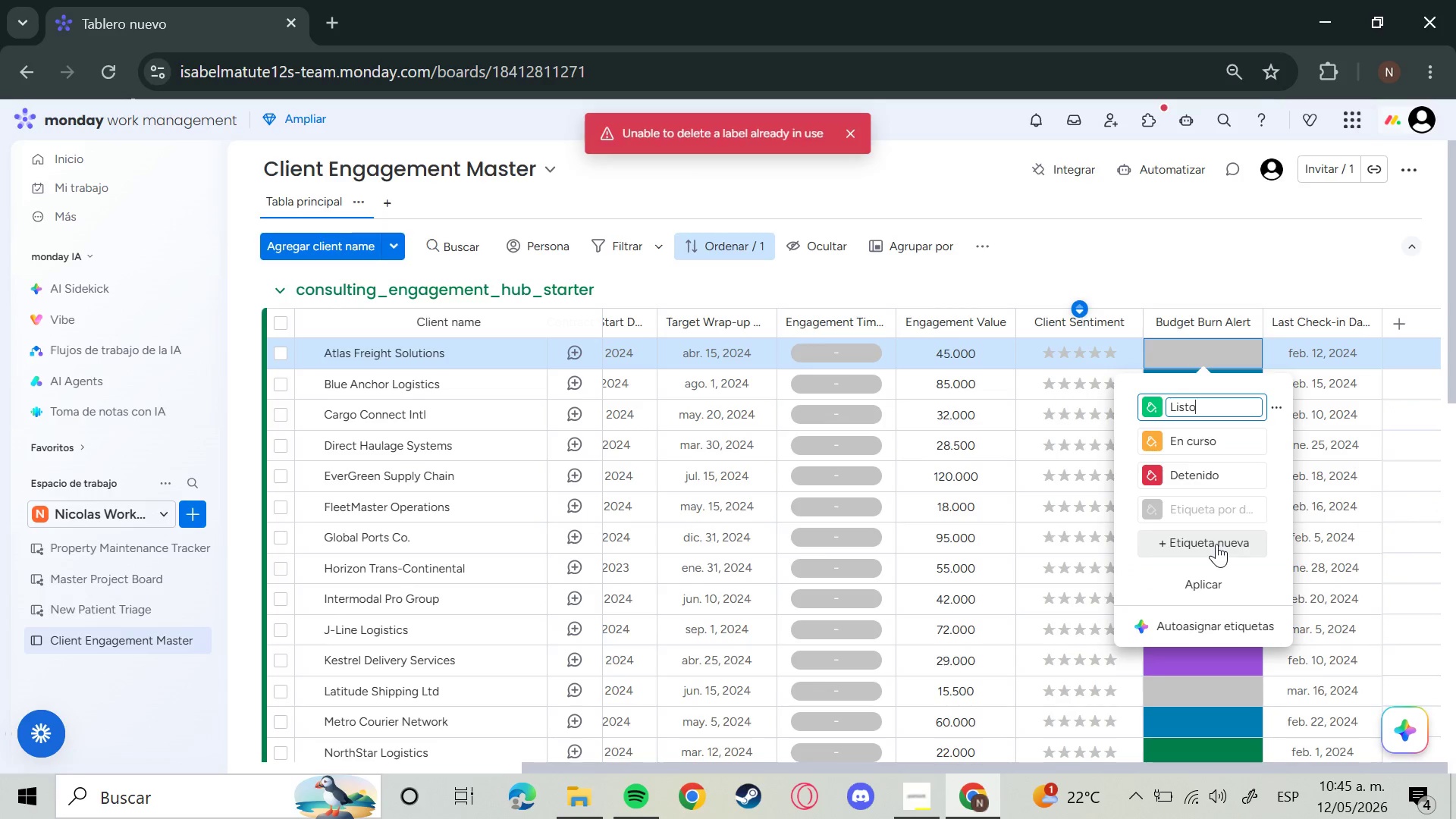 
left_click([1216, 544])
 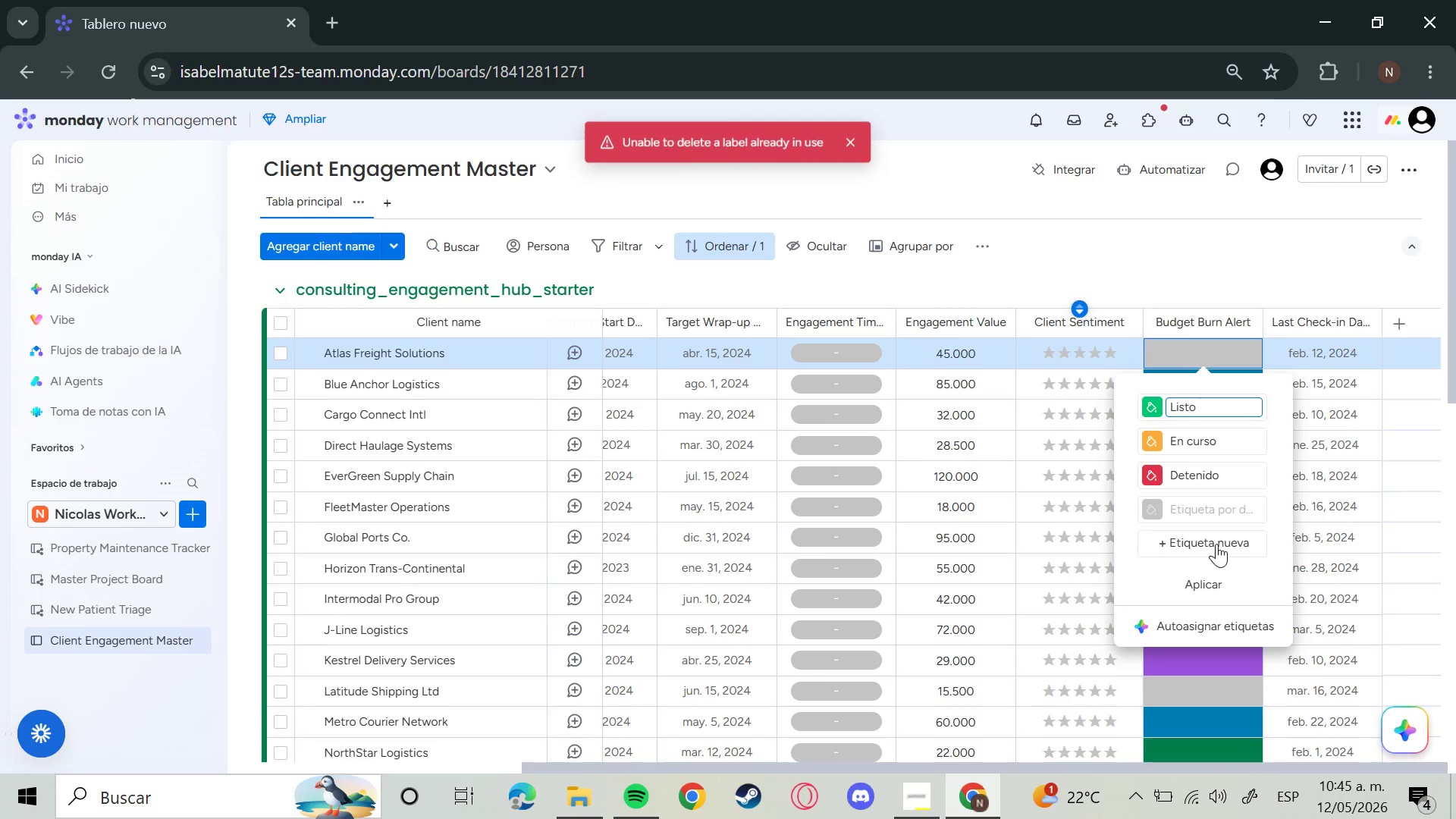 
left_click([1216, 544])
 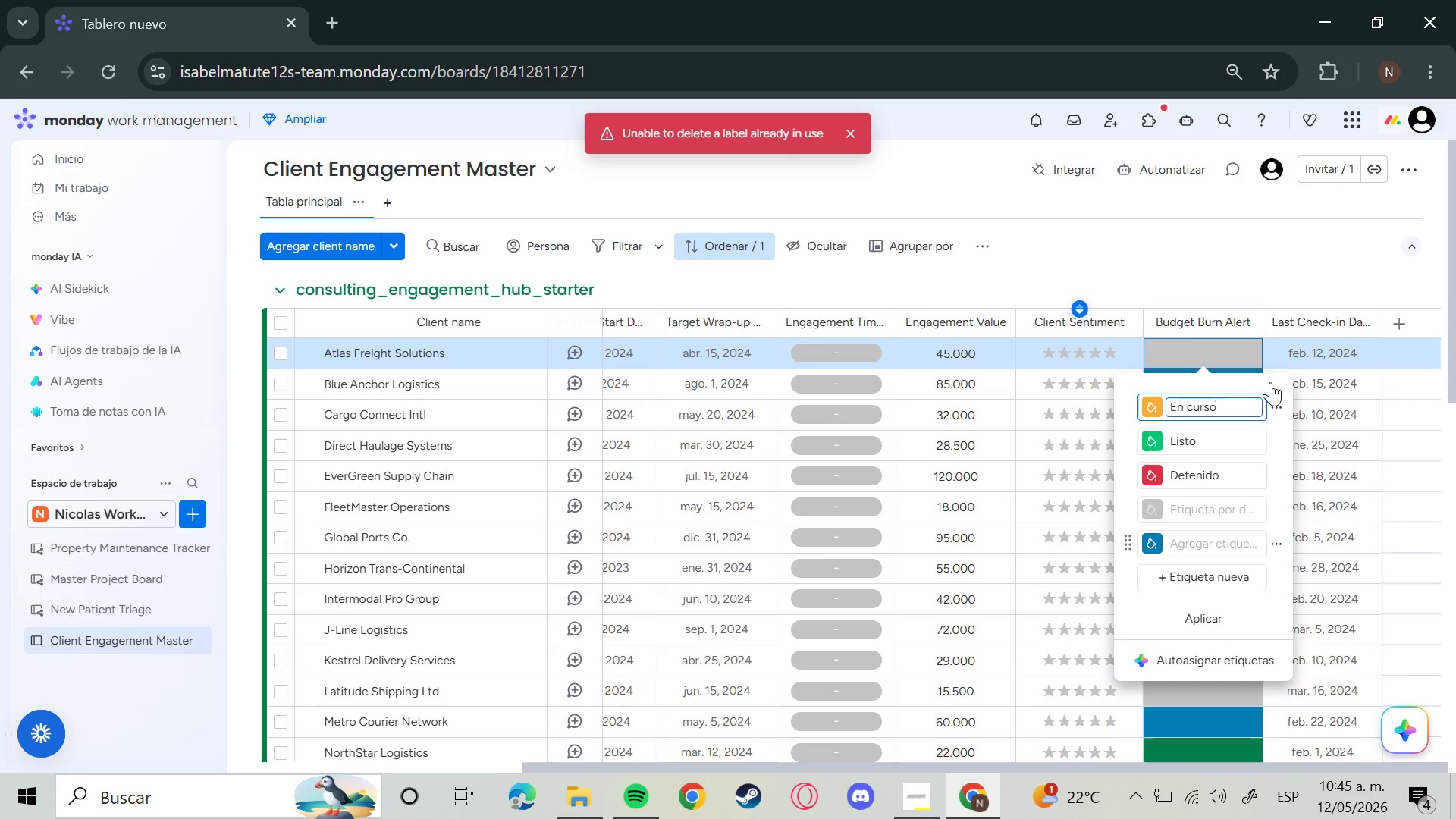 
left_click([1248, 277])
 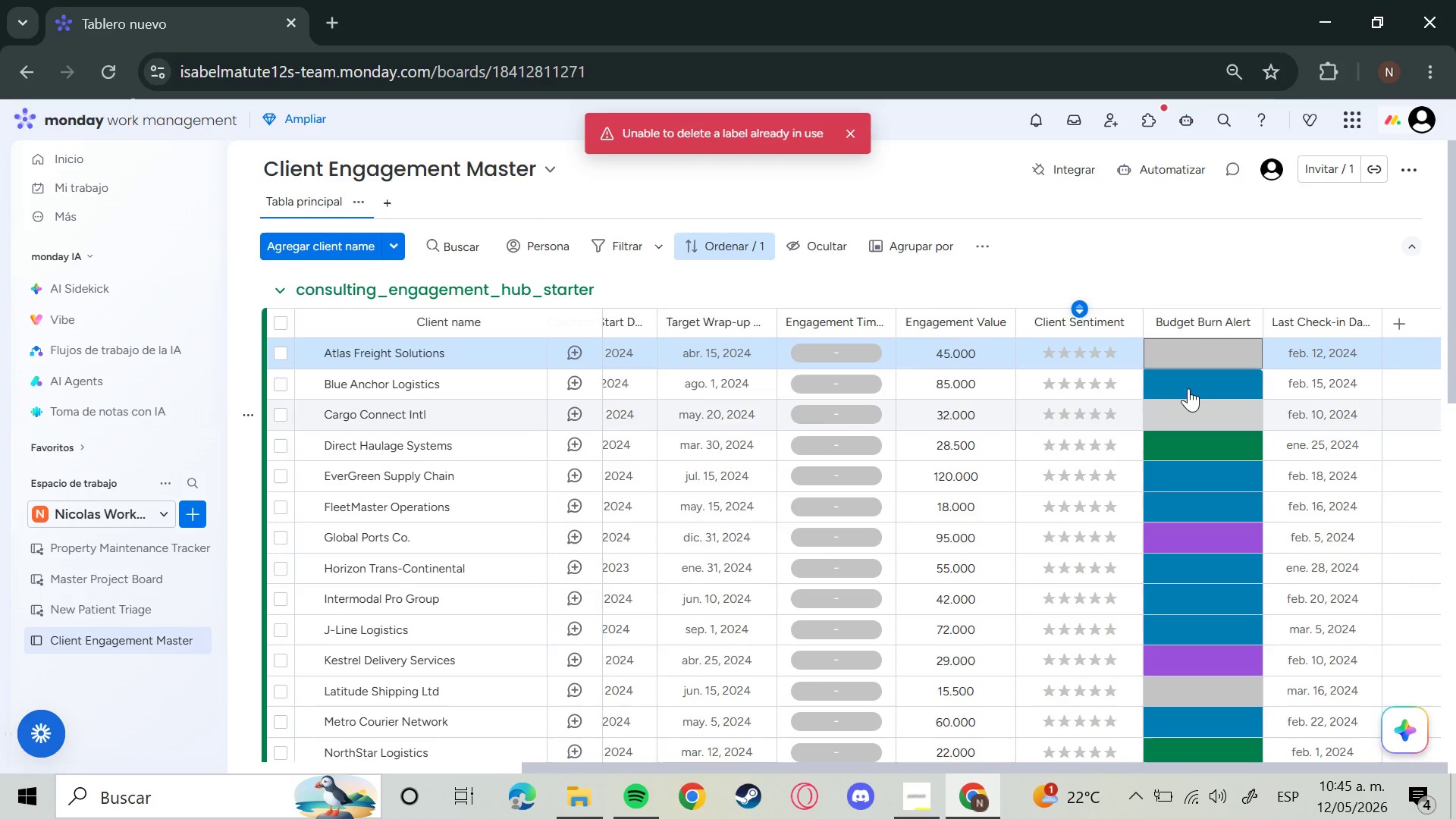 
left_click([1188, 384])
 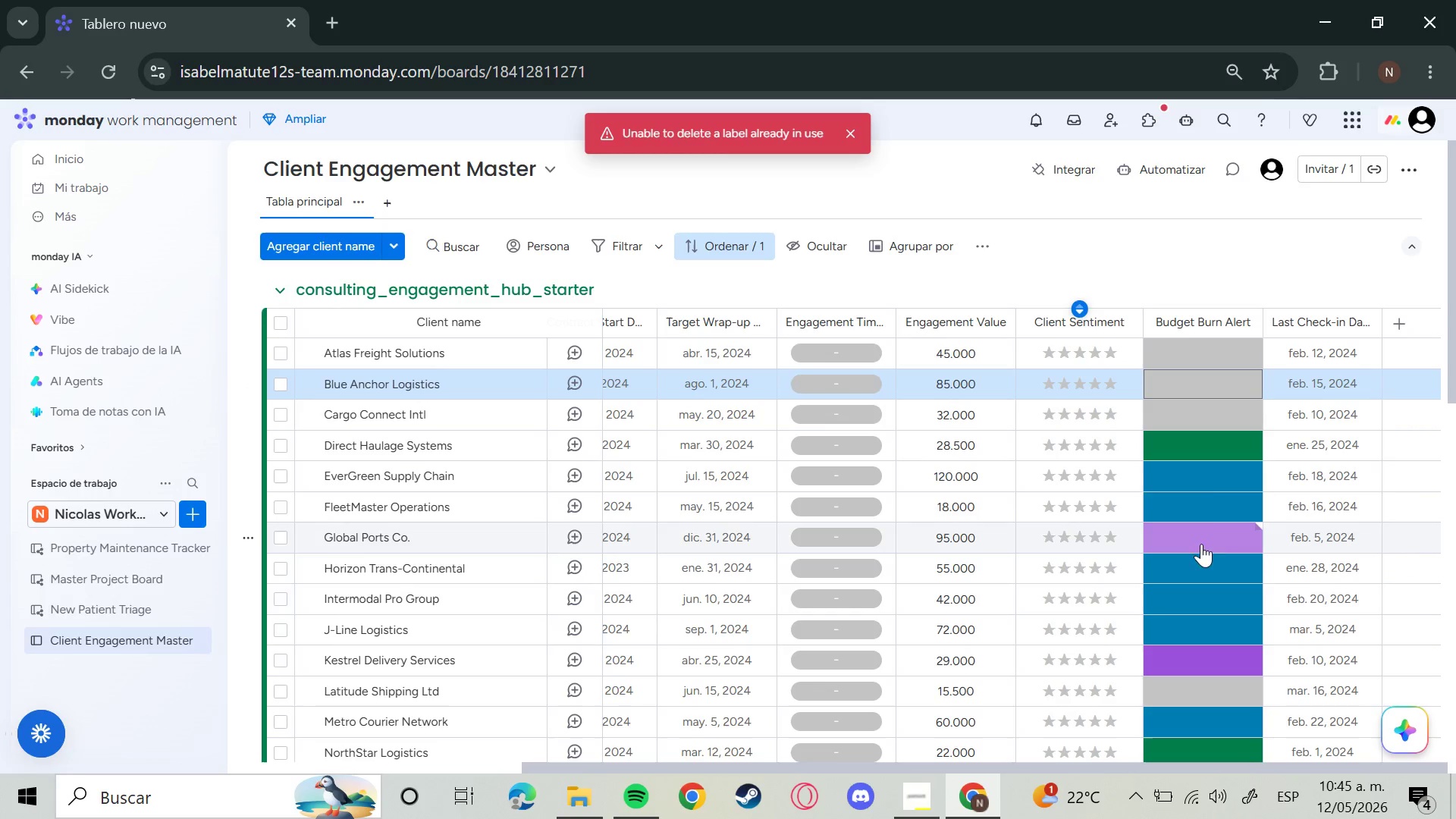 
left_click([1203, 444])
 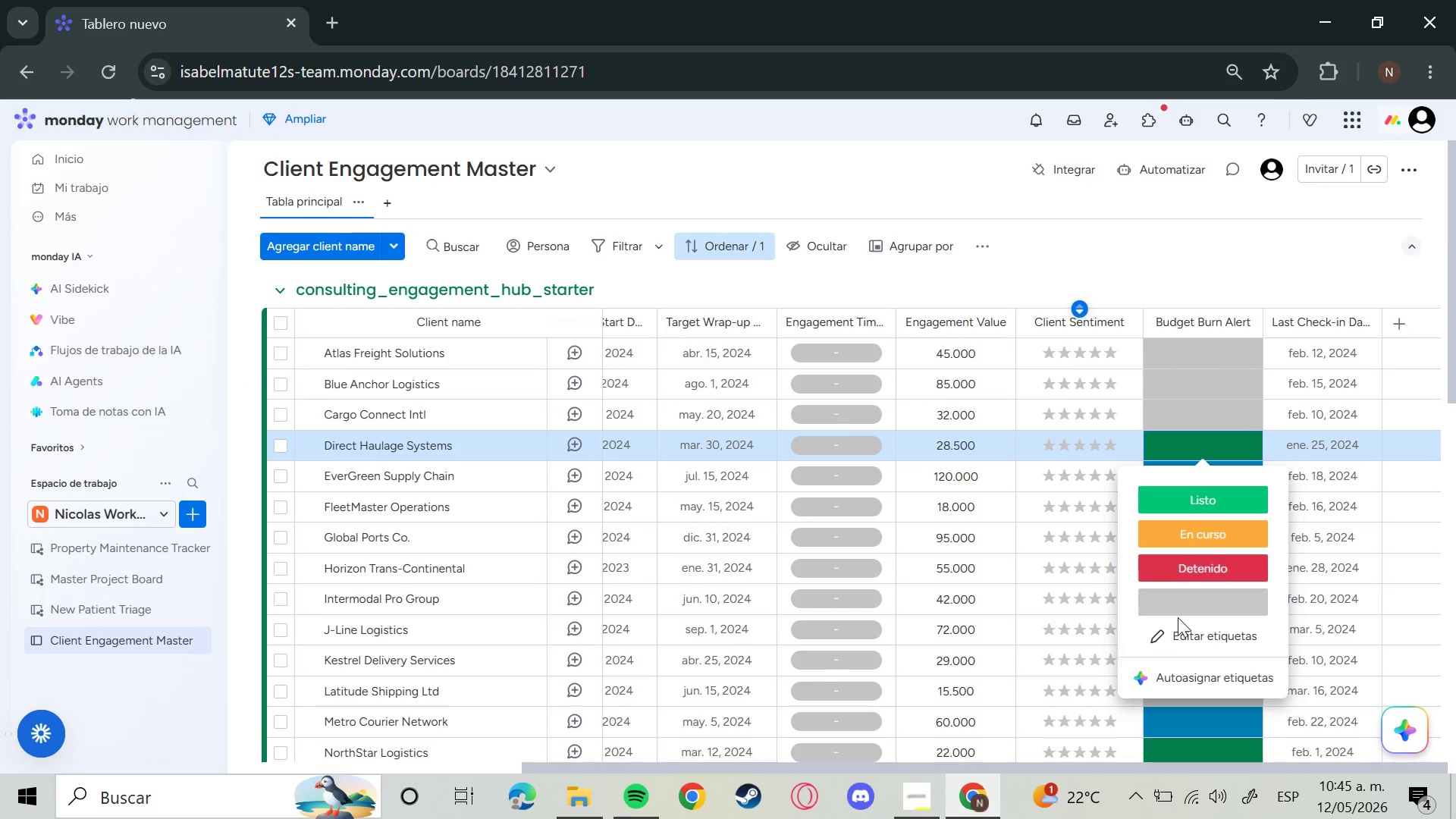 
left_click([1182, 605])
 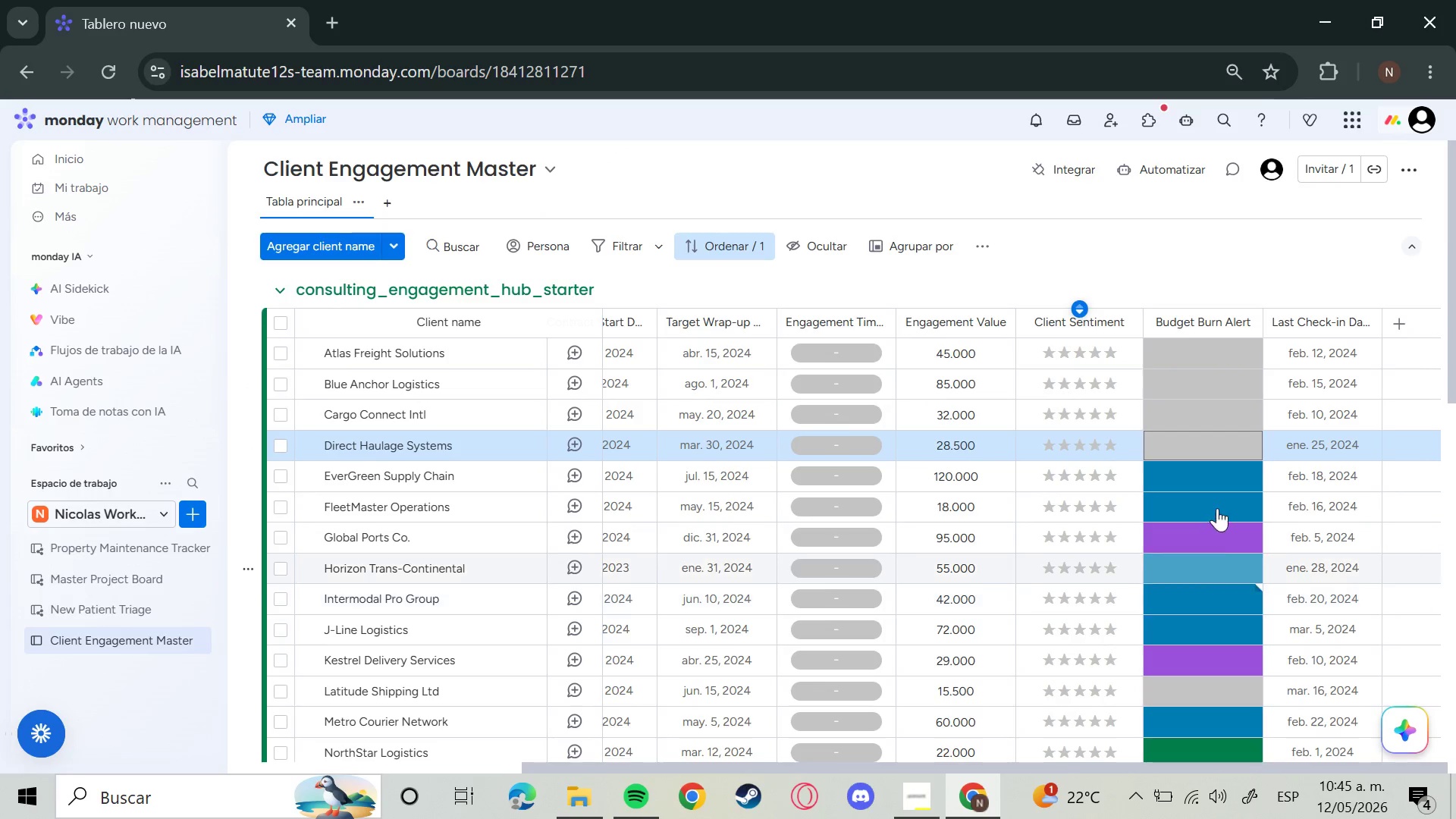 
left_click([1217, 508])
 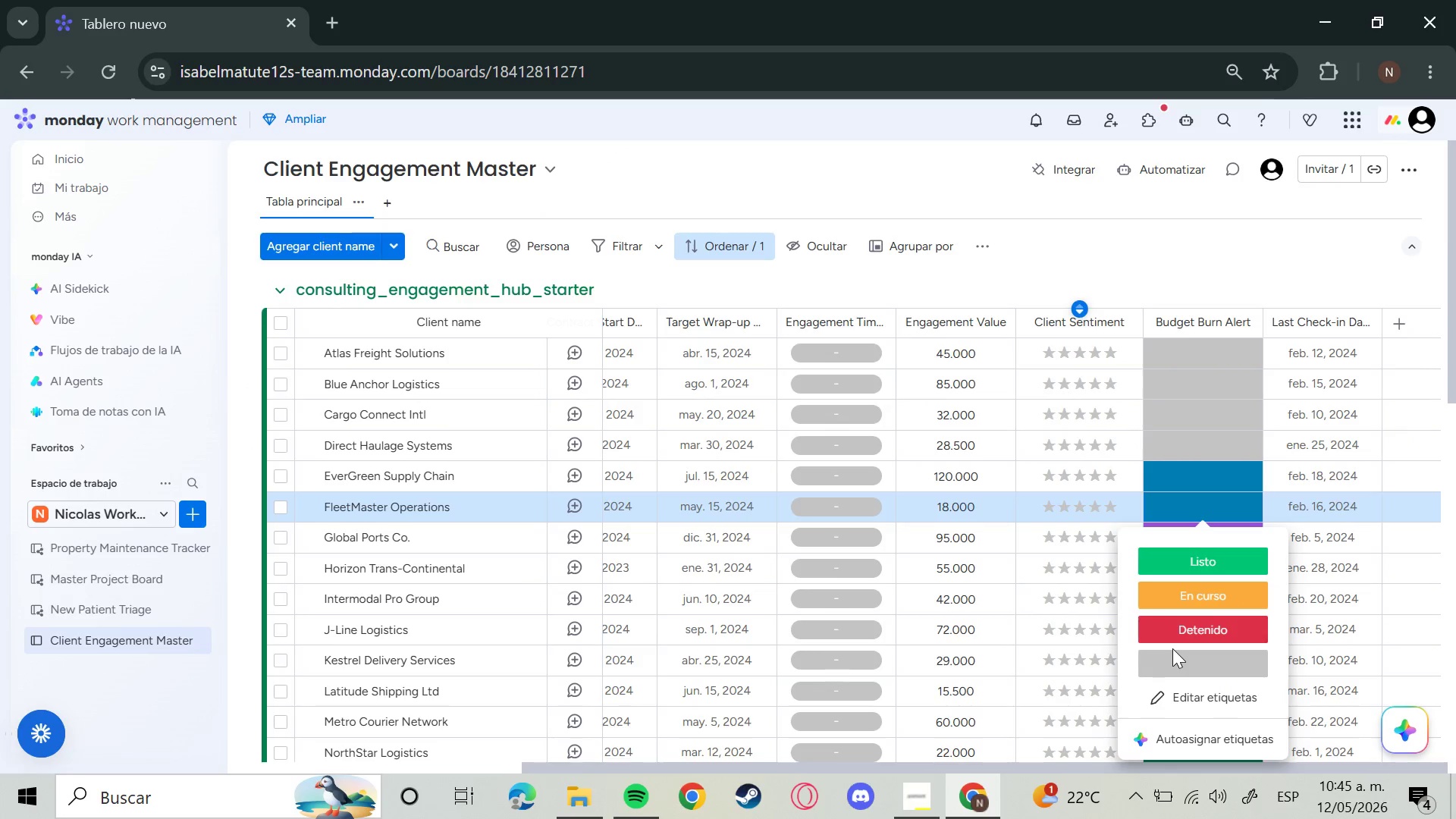 
double_click([1174, 661])
 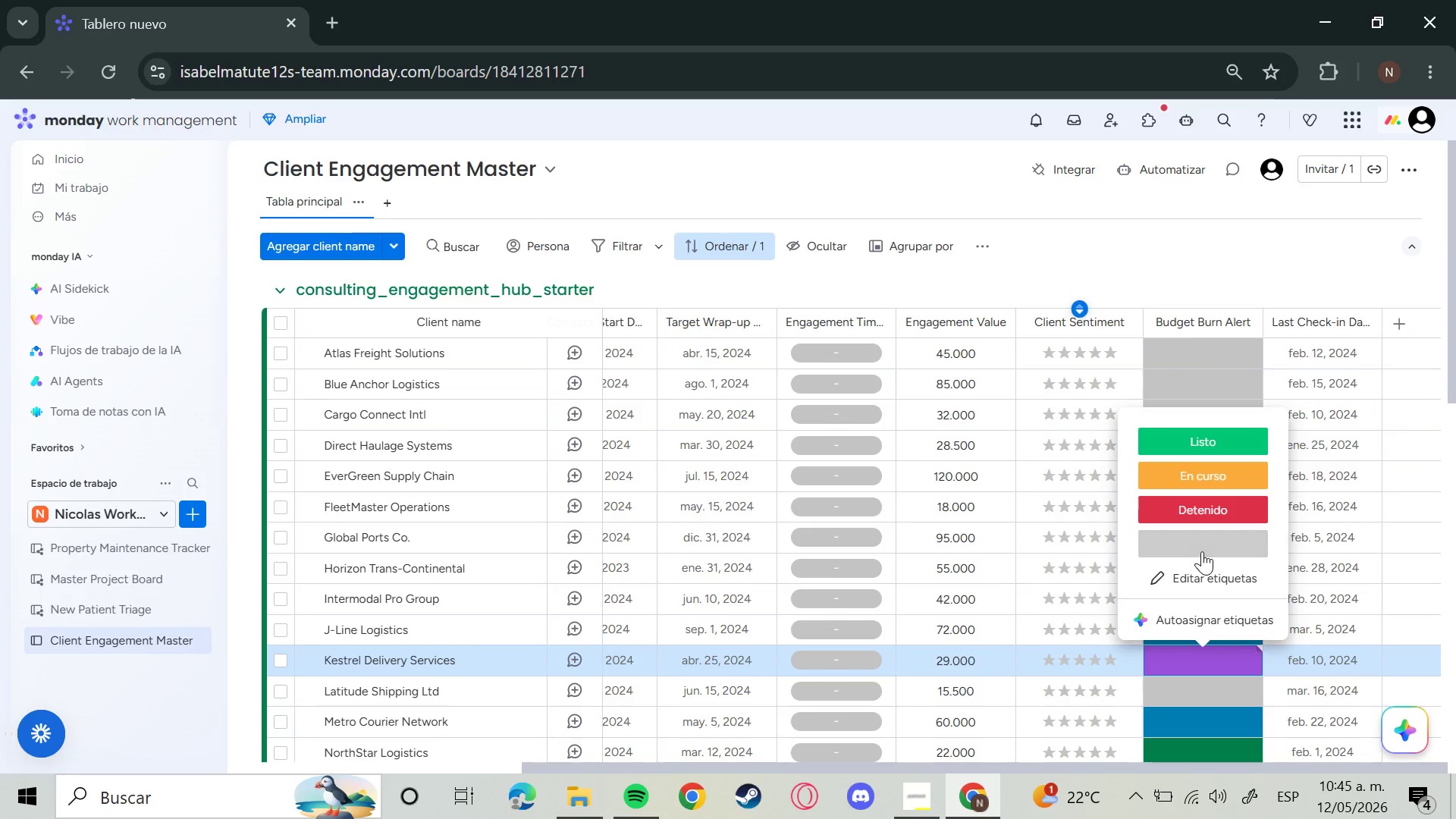 
left_click([1202, 551])
 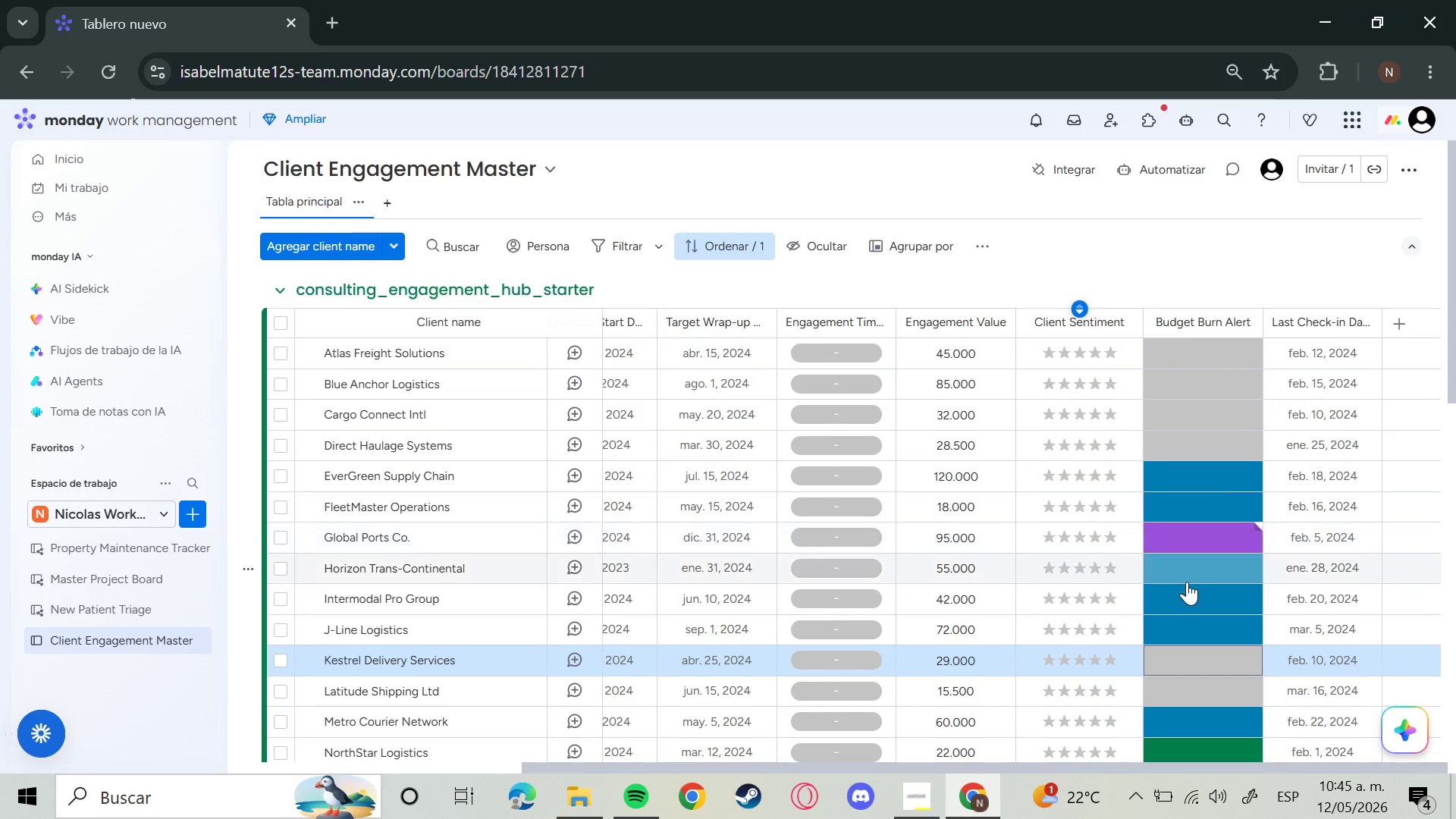 
left_click([1187, 582])
 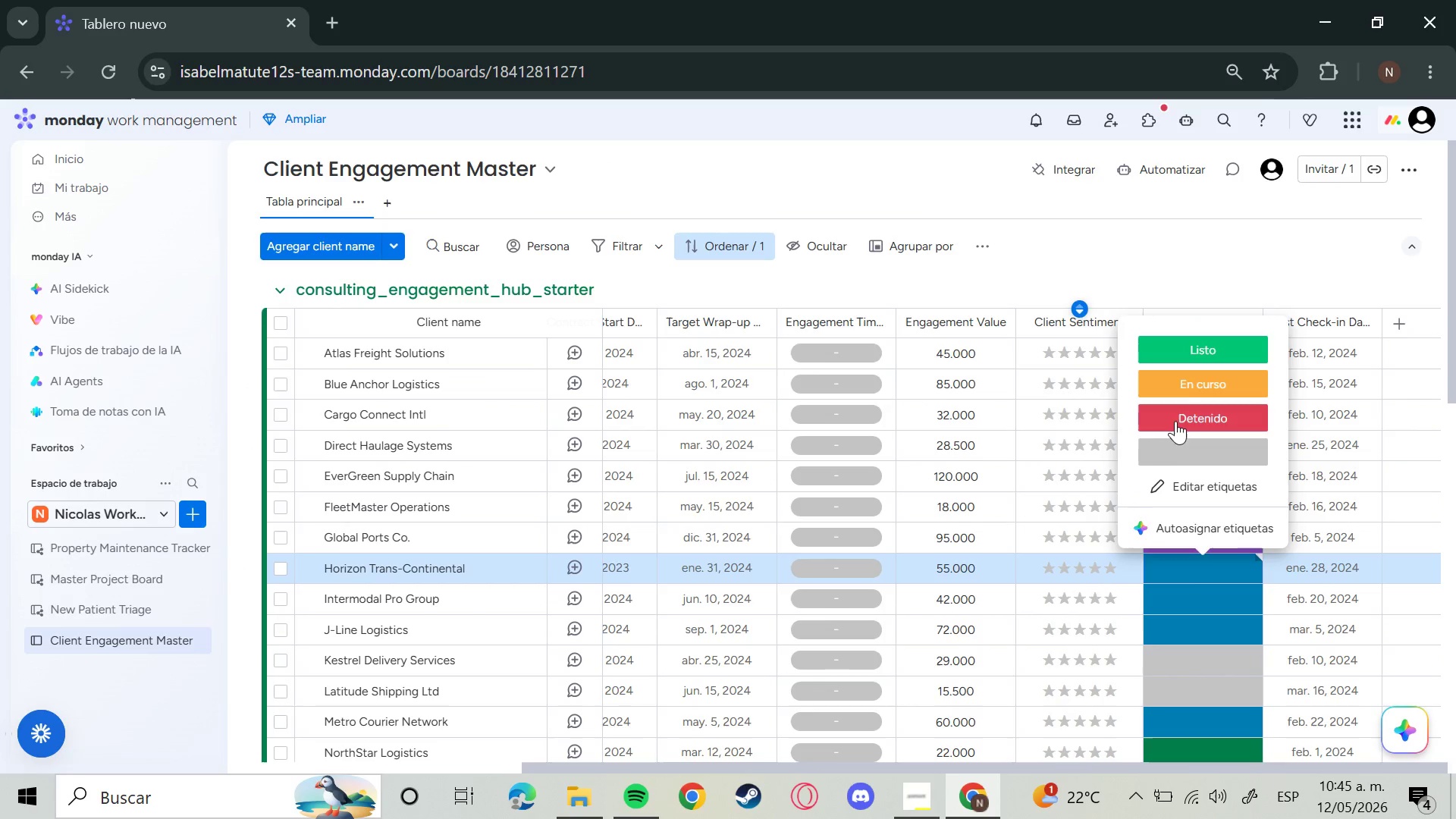 
left_click([1169, 444])
 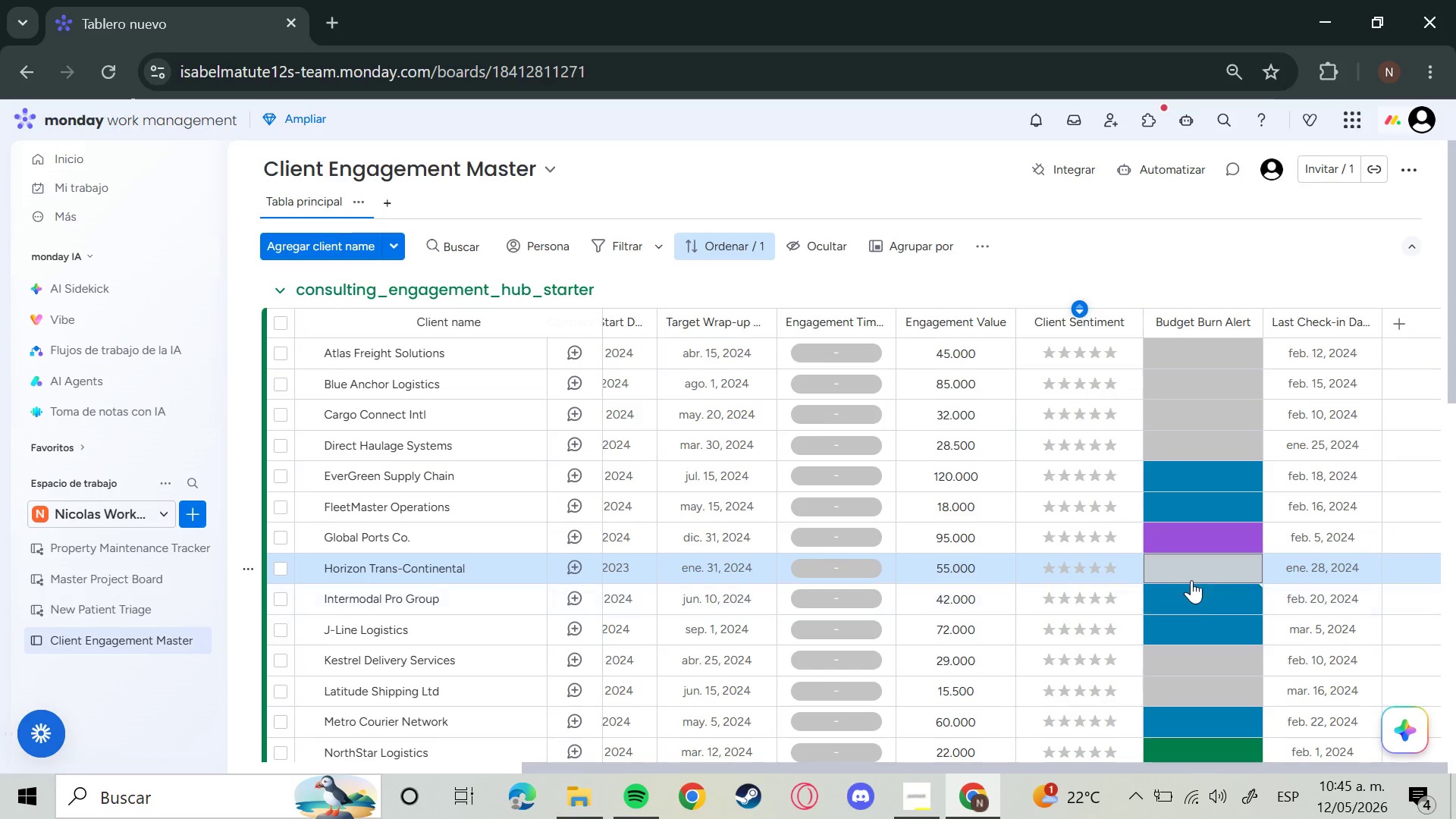 
left_click([1192, 607])
 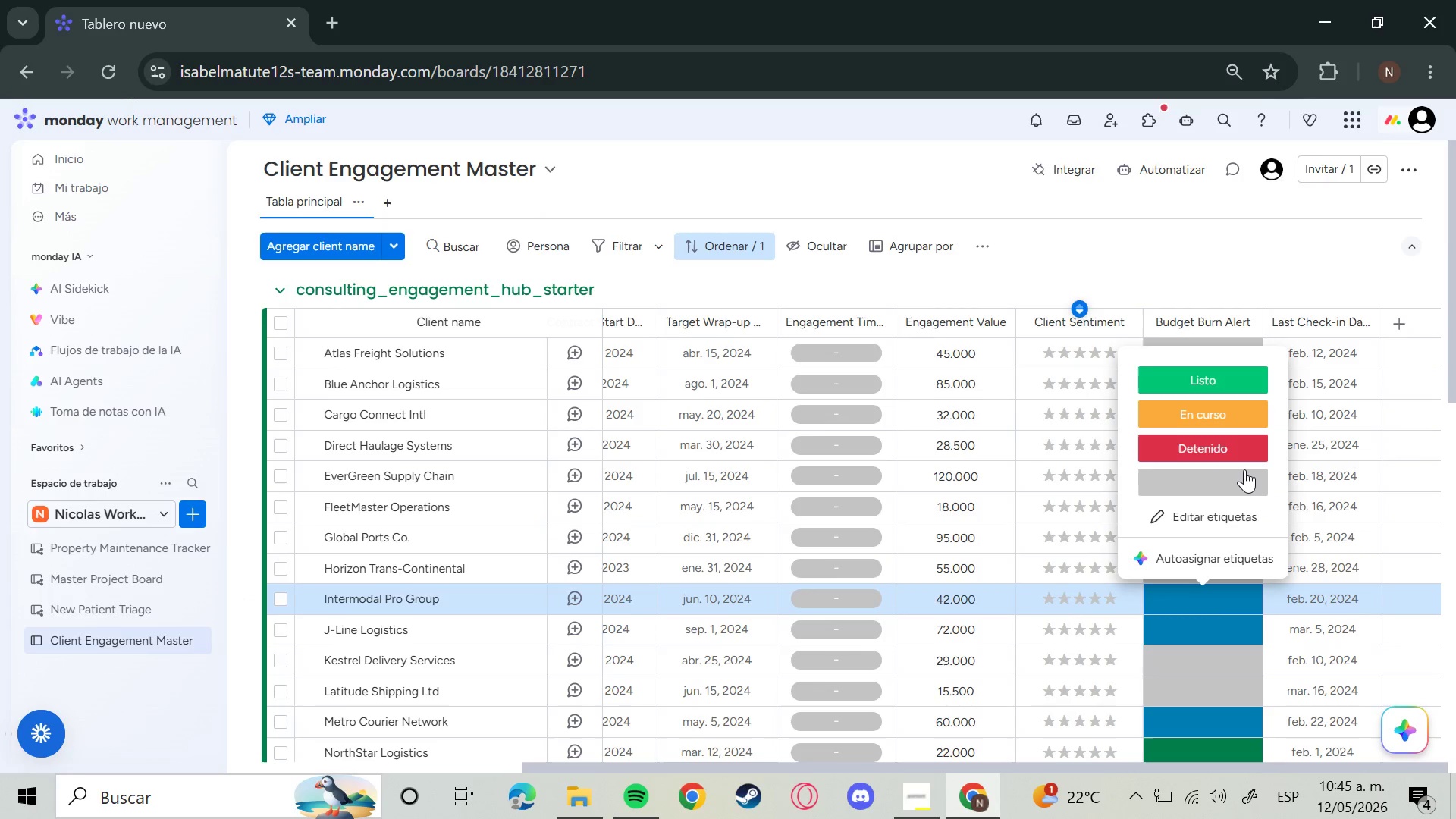 
left_click([1229, 492])
 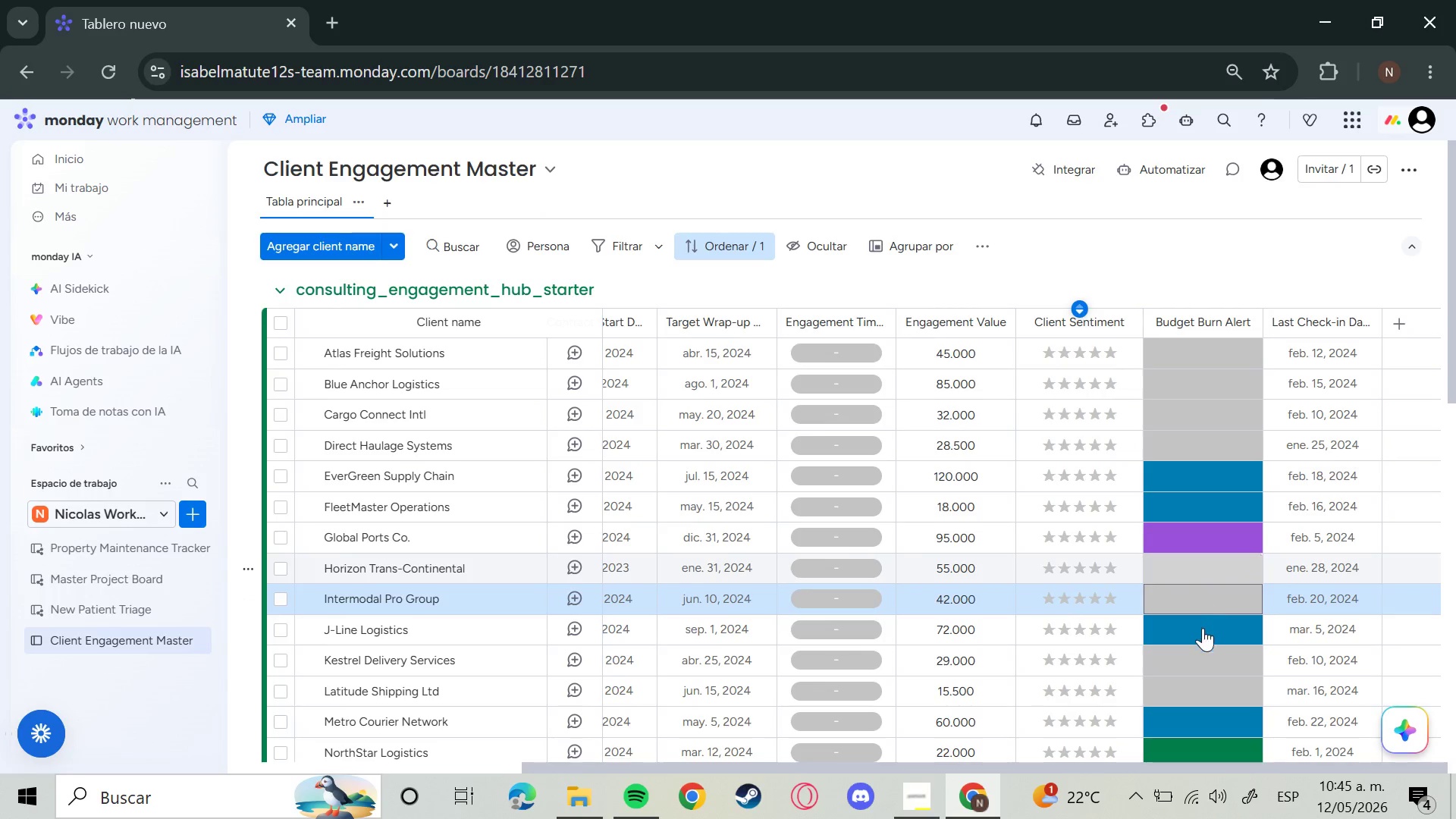 
left_click([1196, 633])
 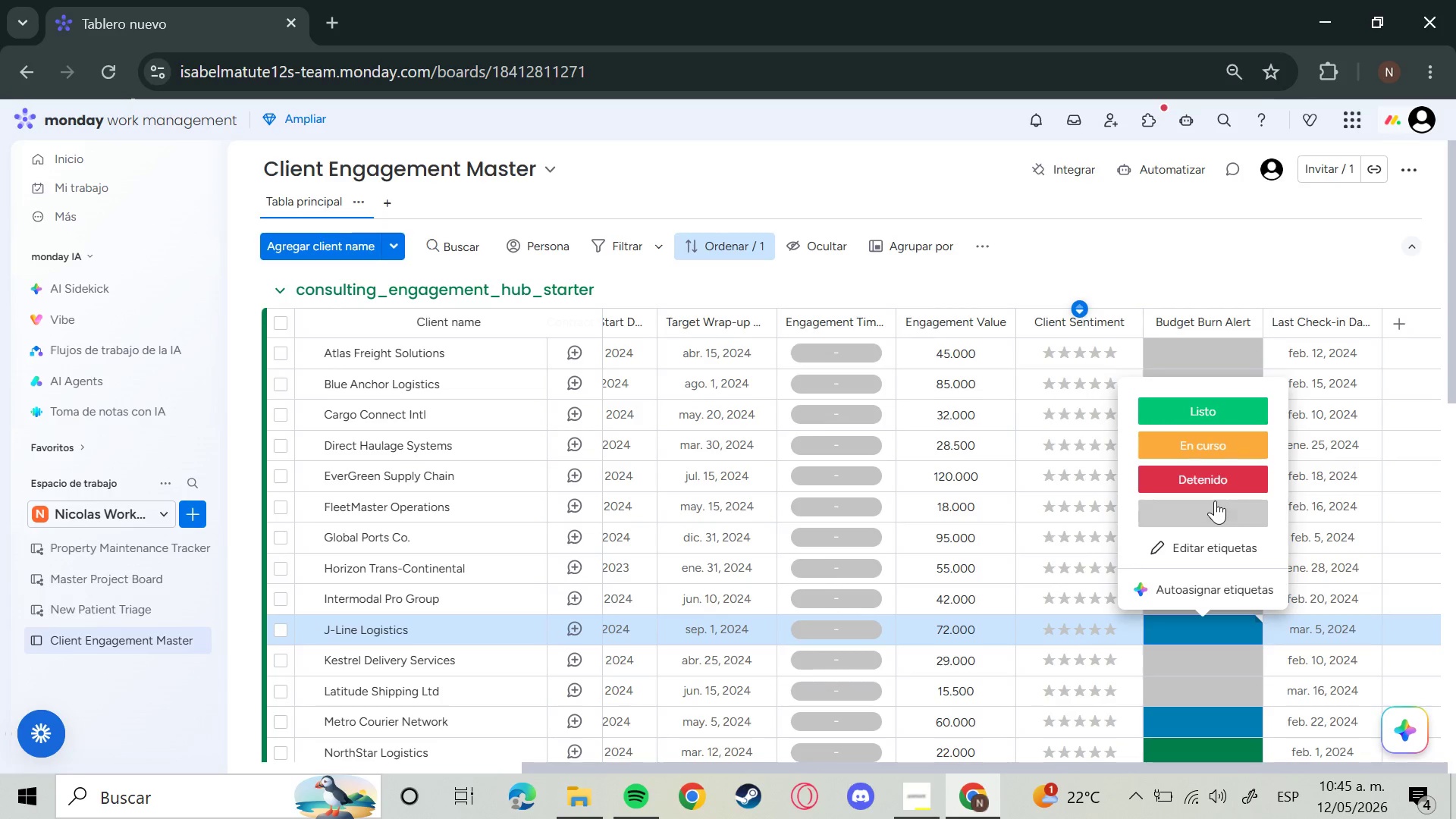 
left_click([1210, 517])
 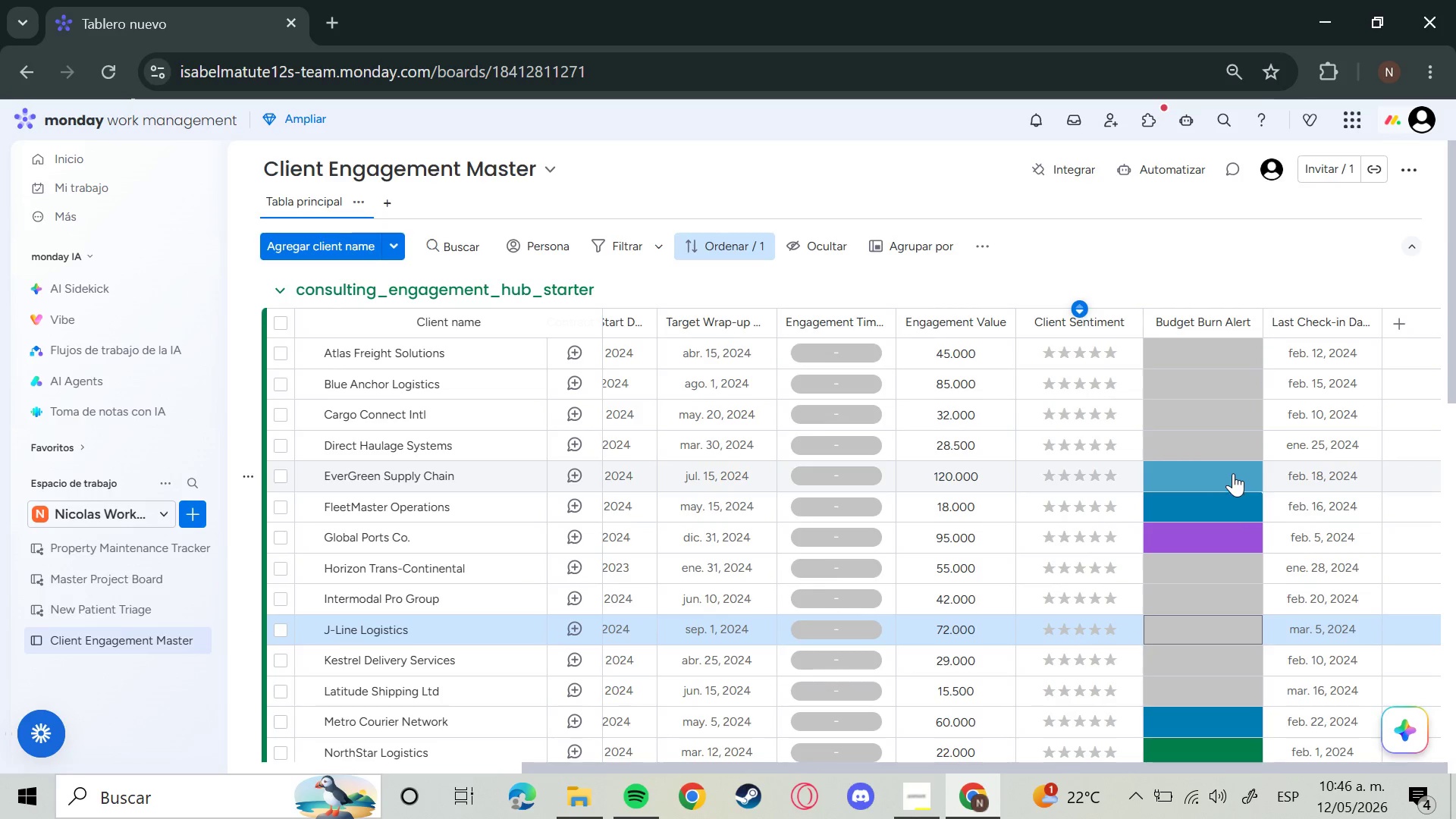 
left_click([1225, 488])
 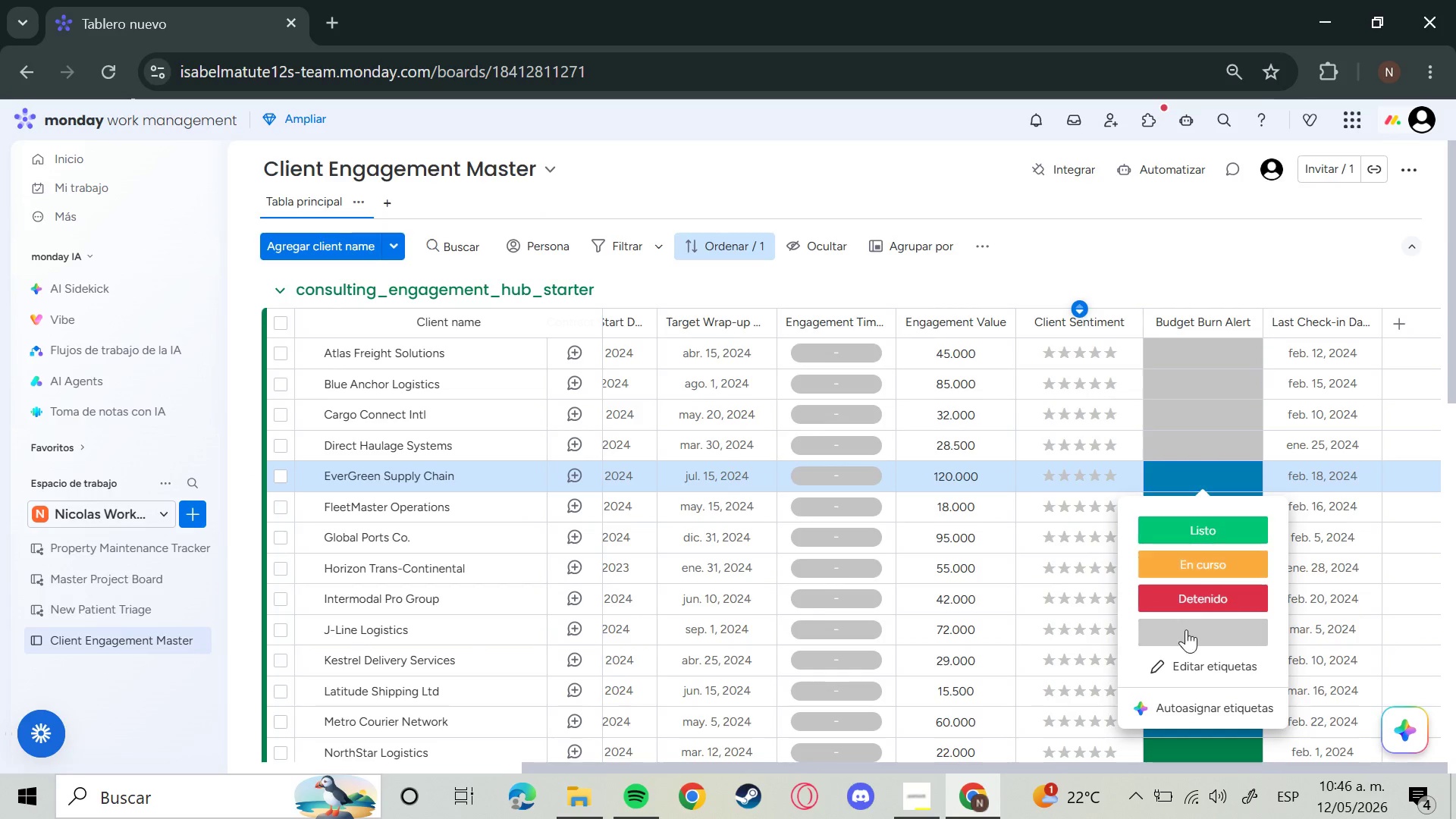 
left_click([1186, 629])
 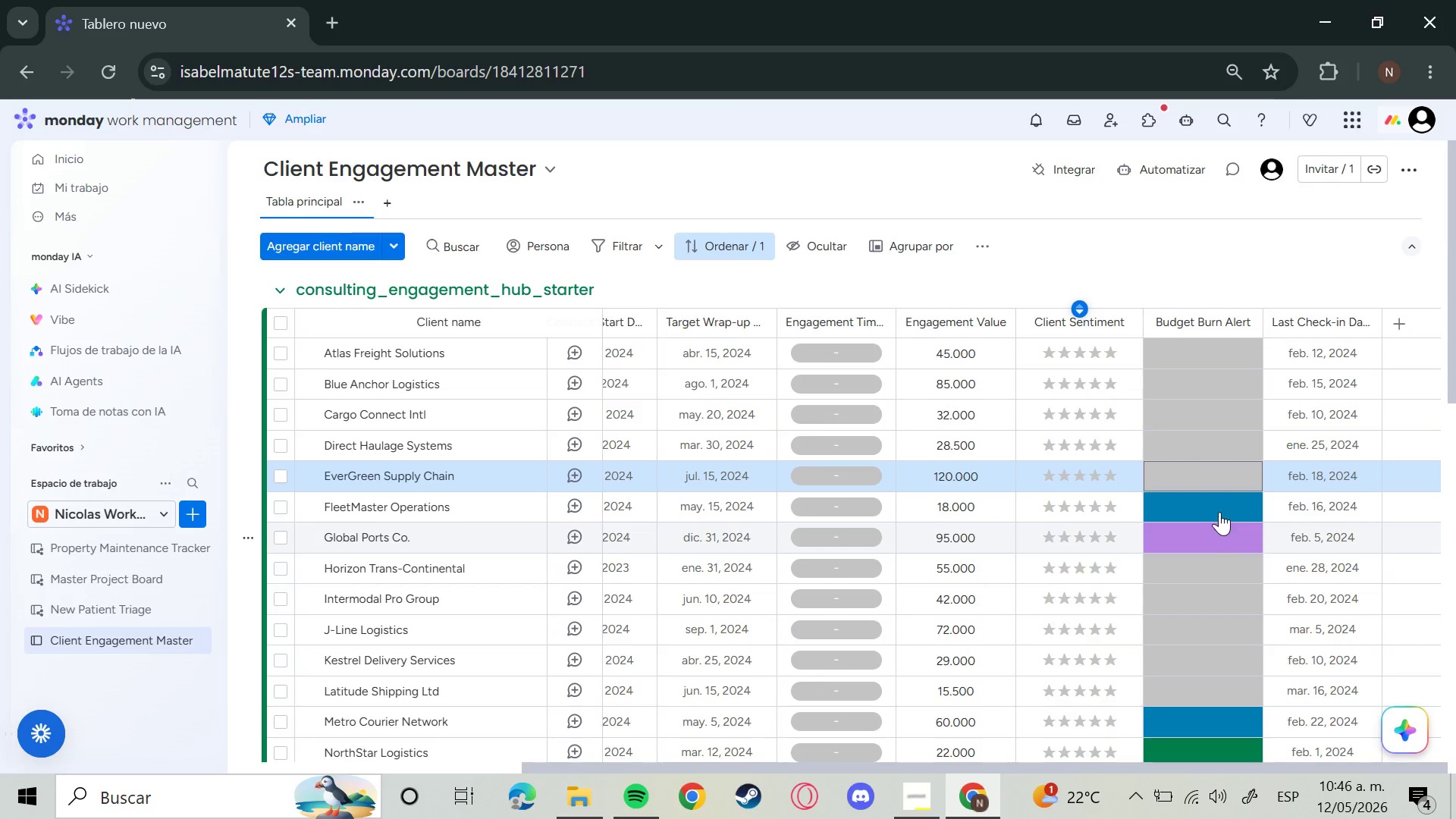 
left_click([1219, 512])
 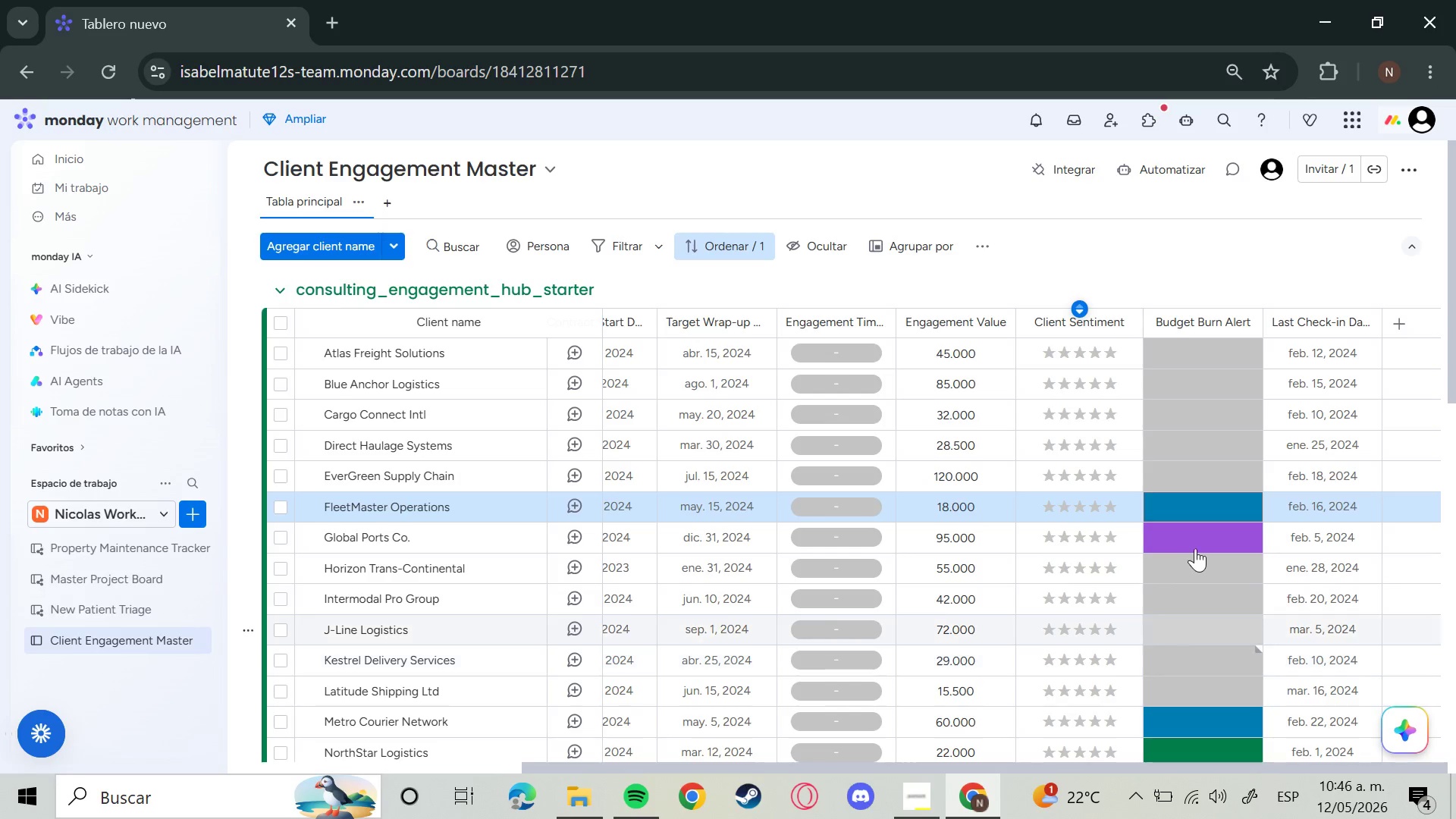 
left_click([1203, 526])
 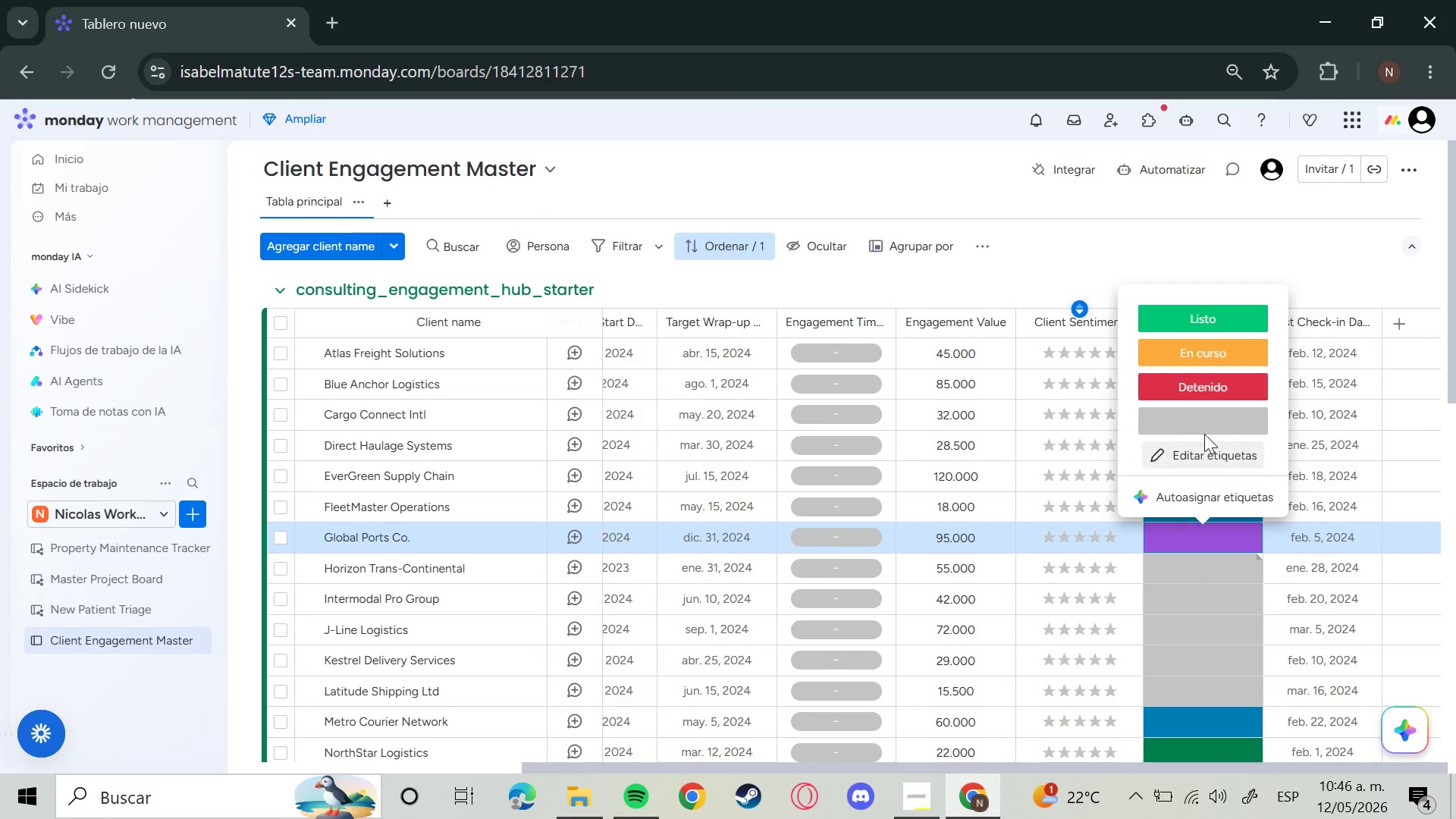 
left_click([1204, 423])
 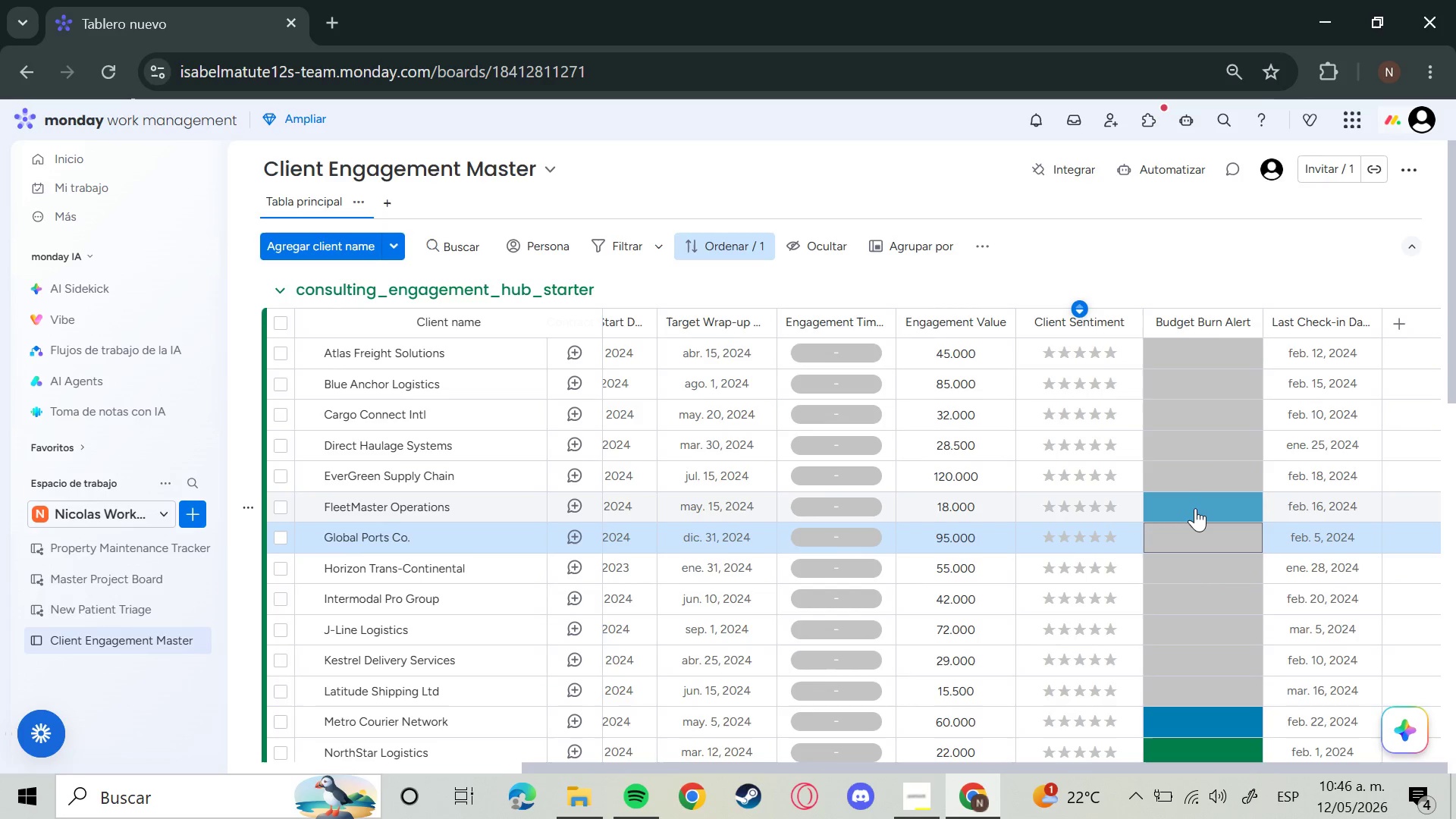 
left_click([1195, 508])
 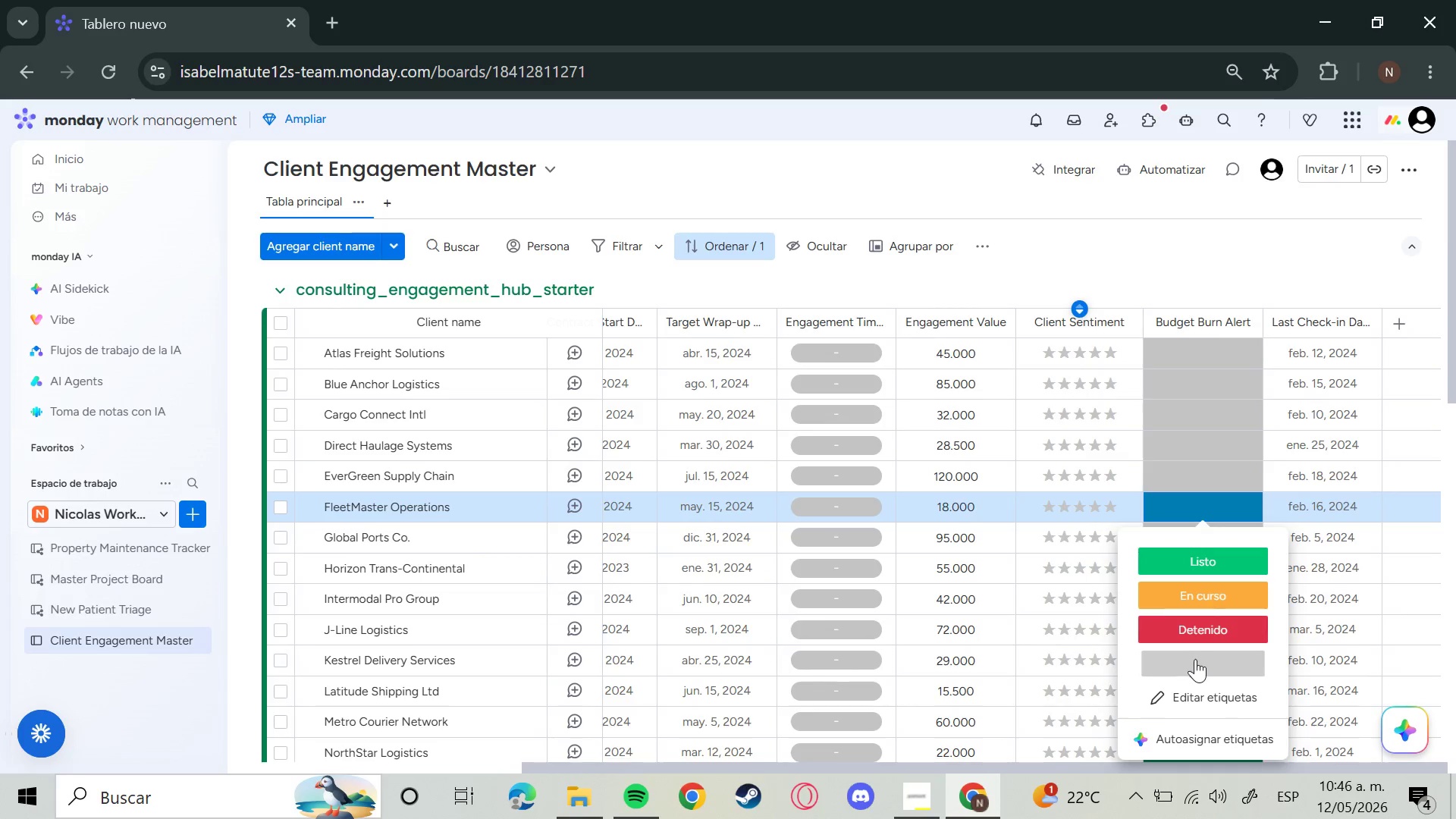 
scroll: coordinate [1209, 621], scroll_direction: down, amount: 3.0
 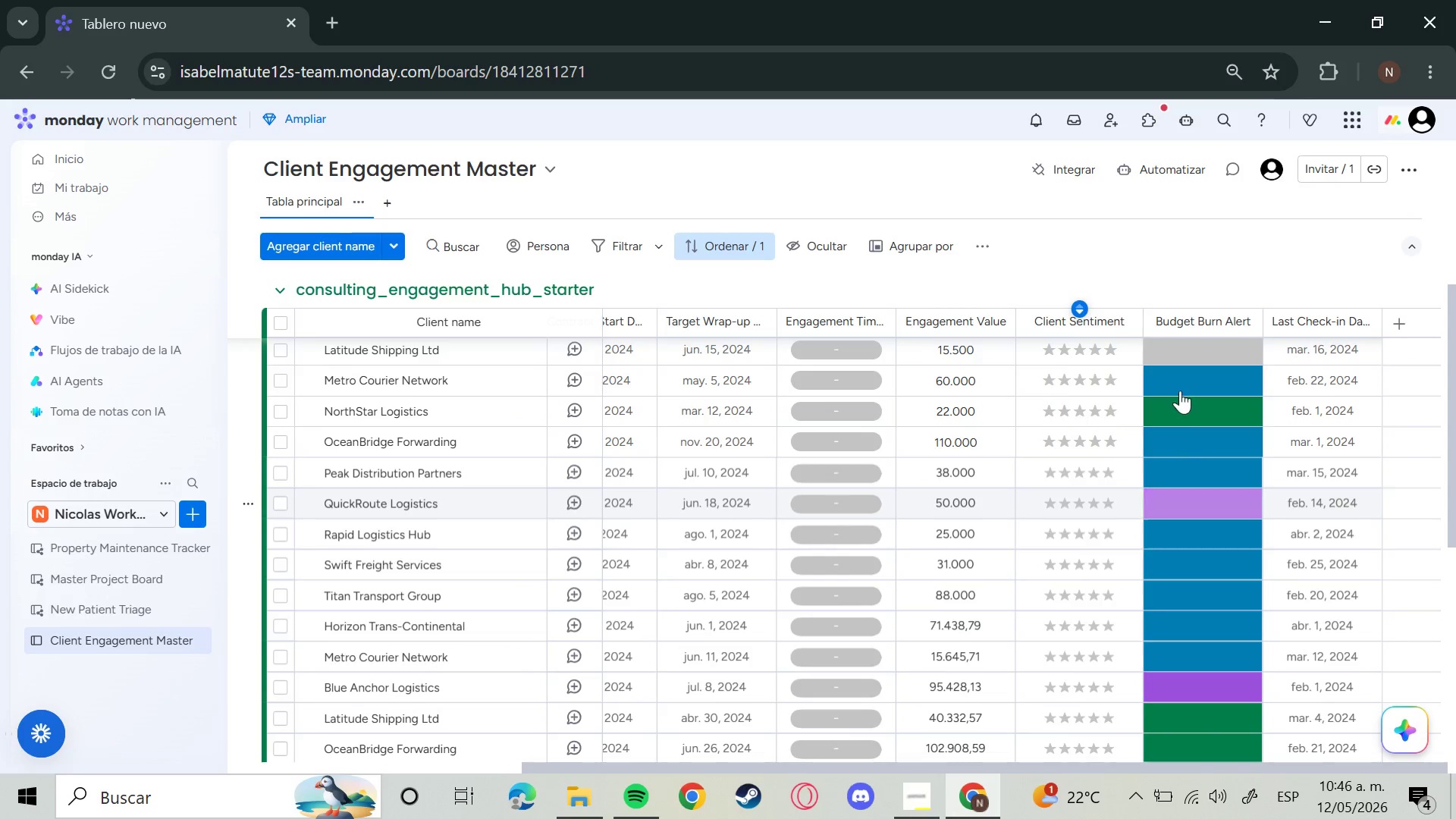 
left_click([1179, 380])
 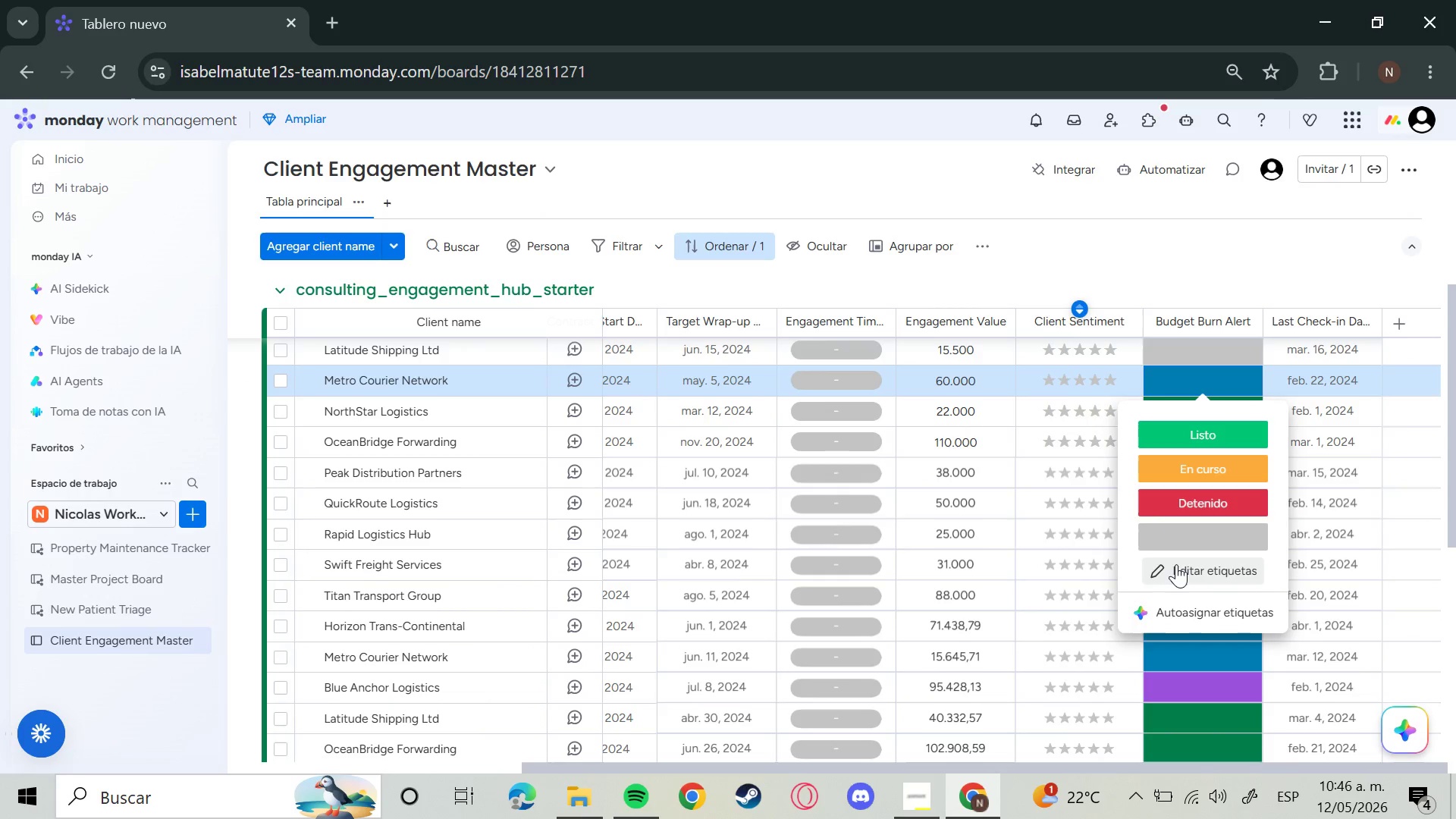 
left_click([1186, 541])
 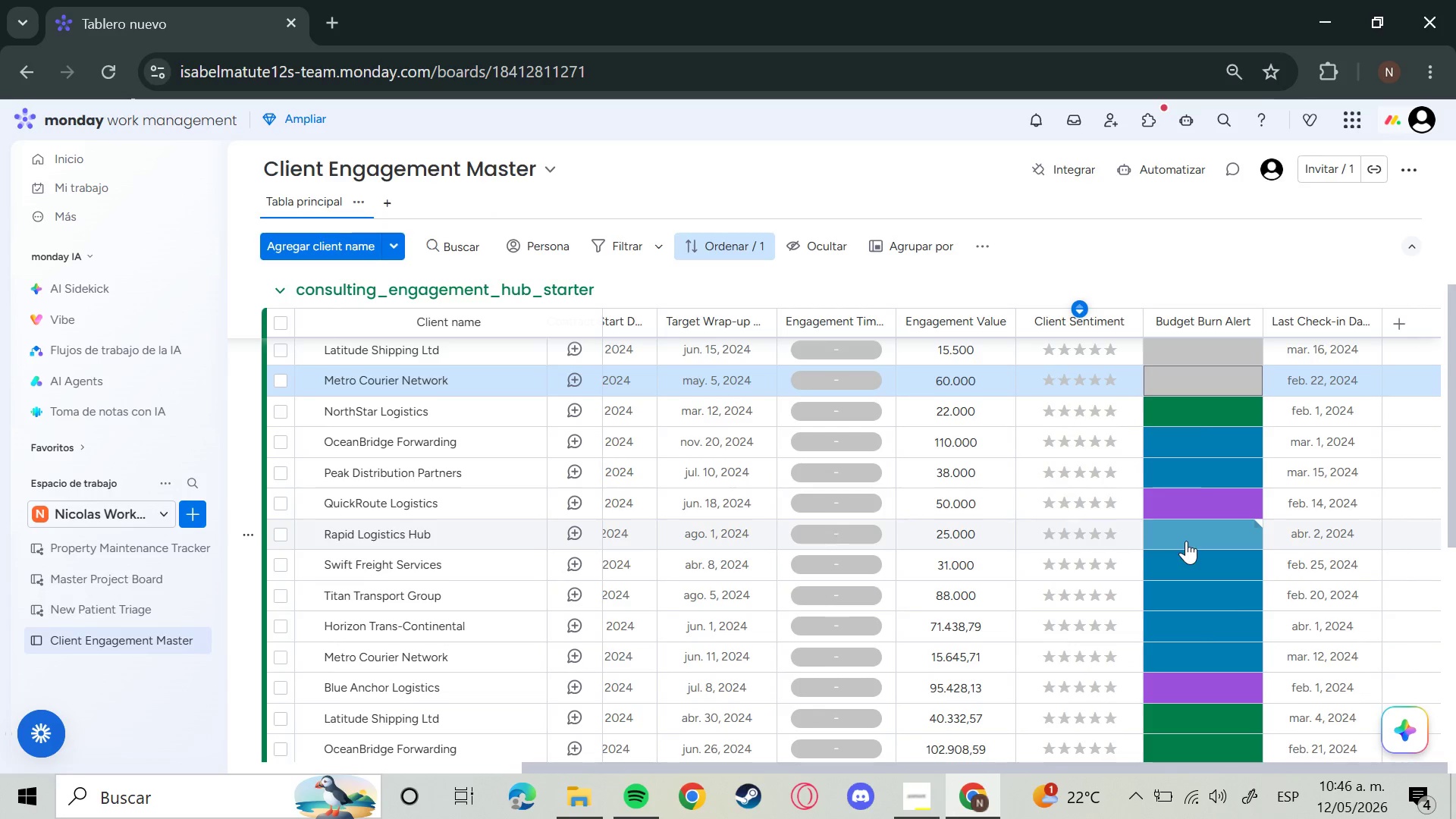 
left_click([1188, 403])
 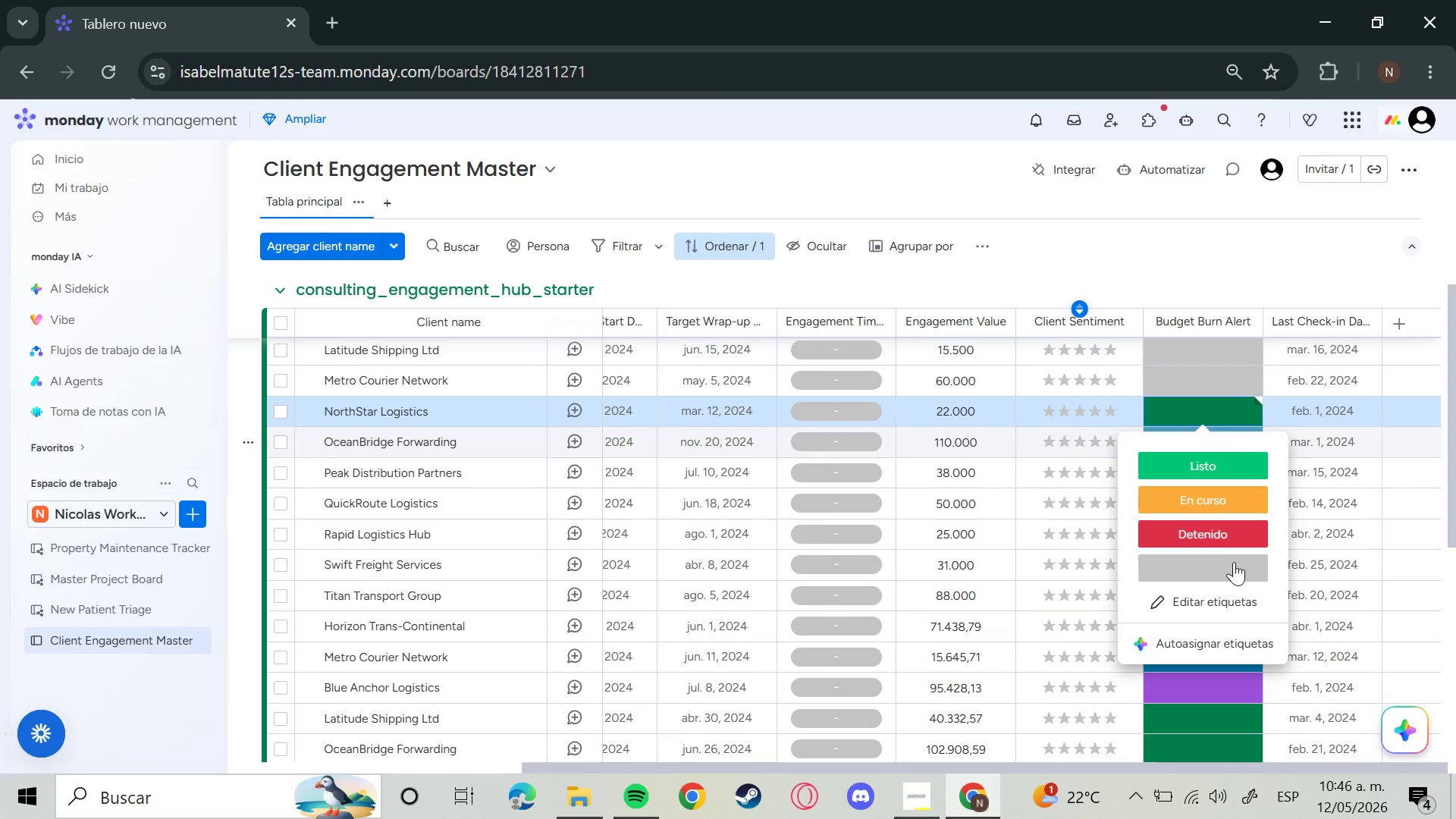 
left_click([1216, 562])
 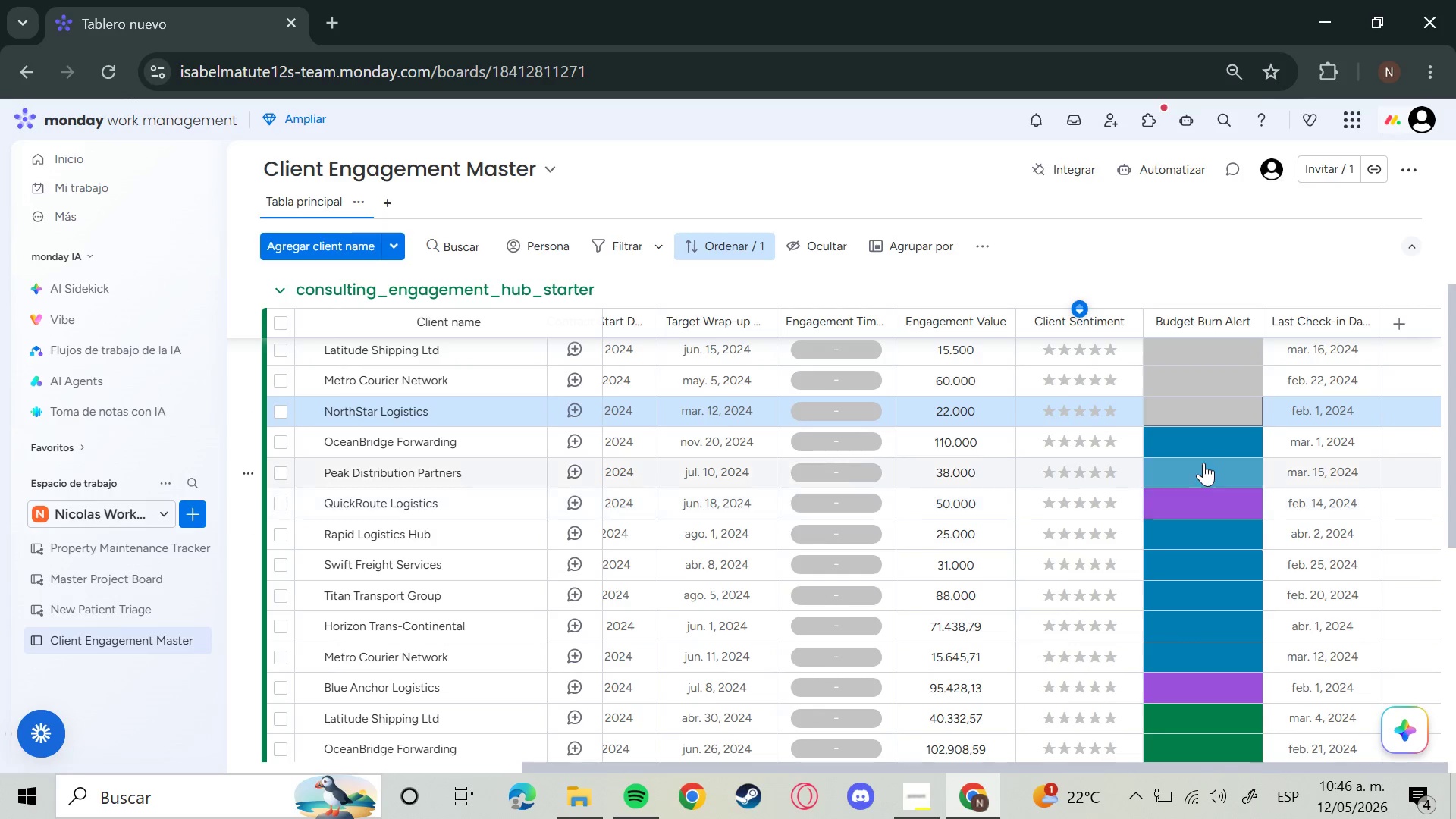 
left_click([1203, 463])
 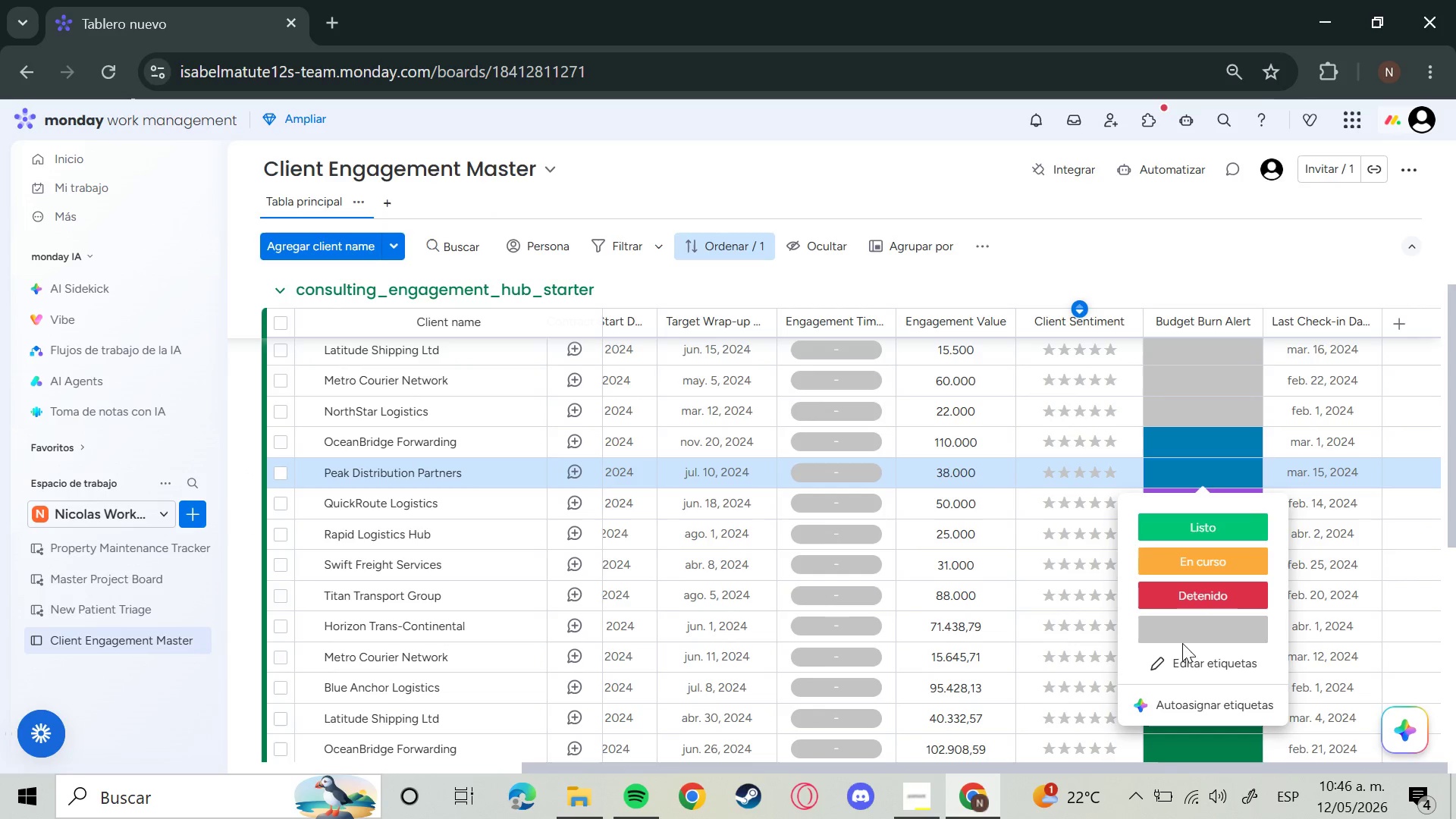 
left_click([1195, 622])
 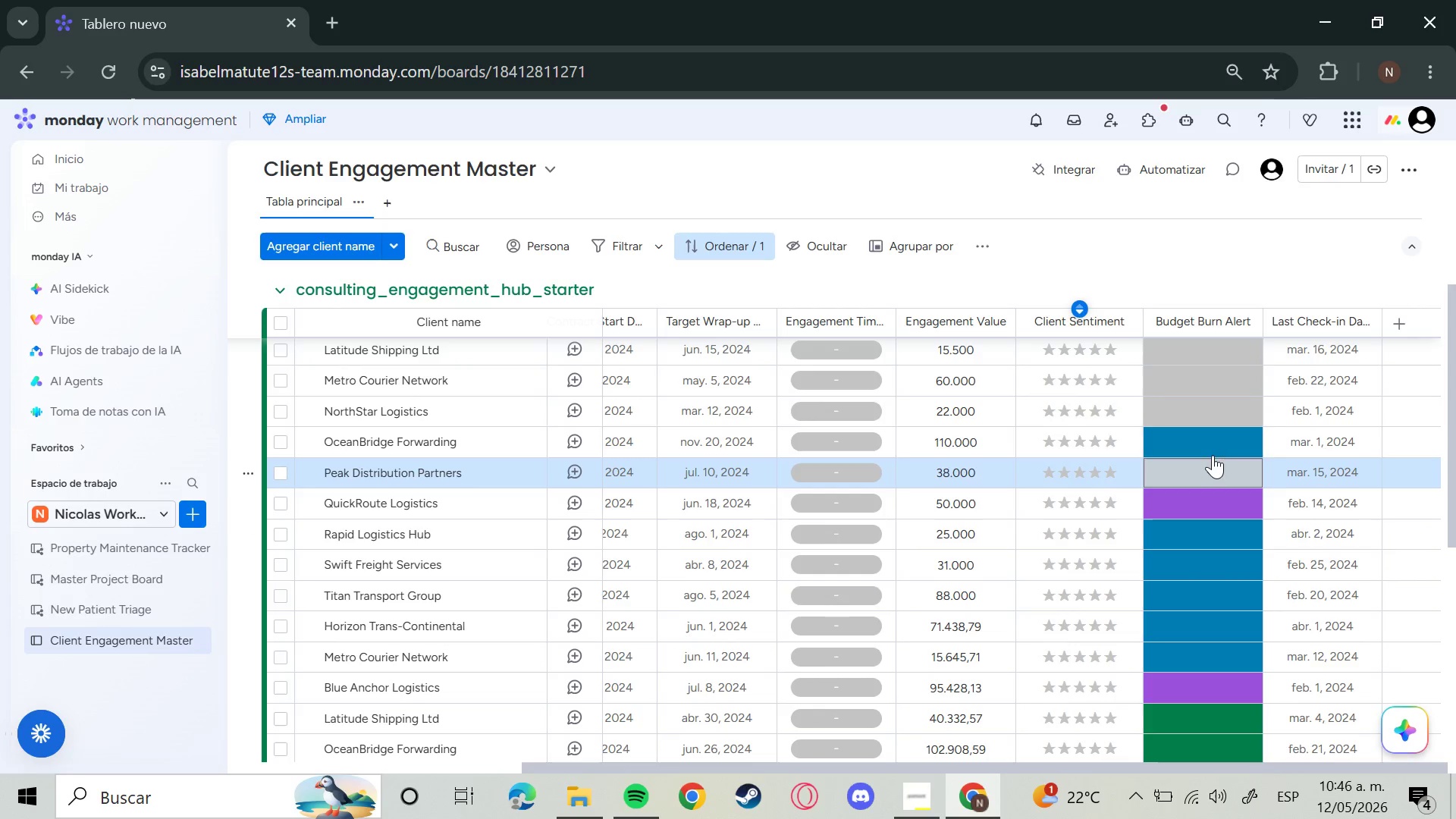 
left_click([1213, 455])
 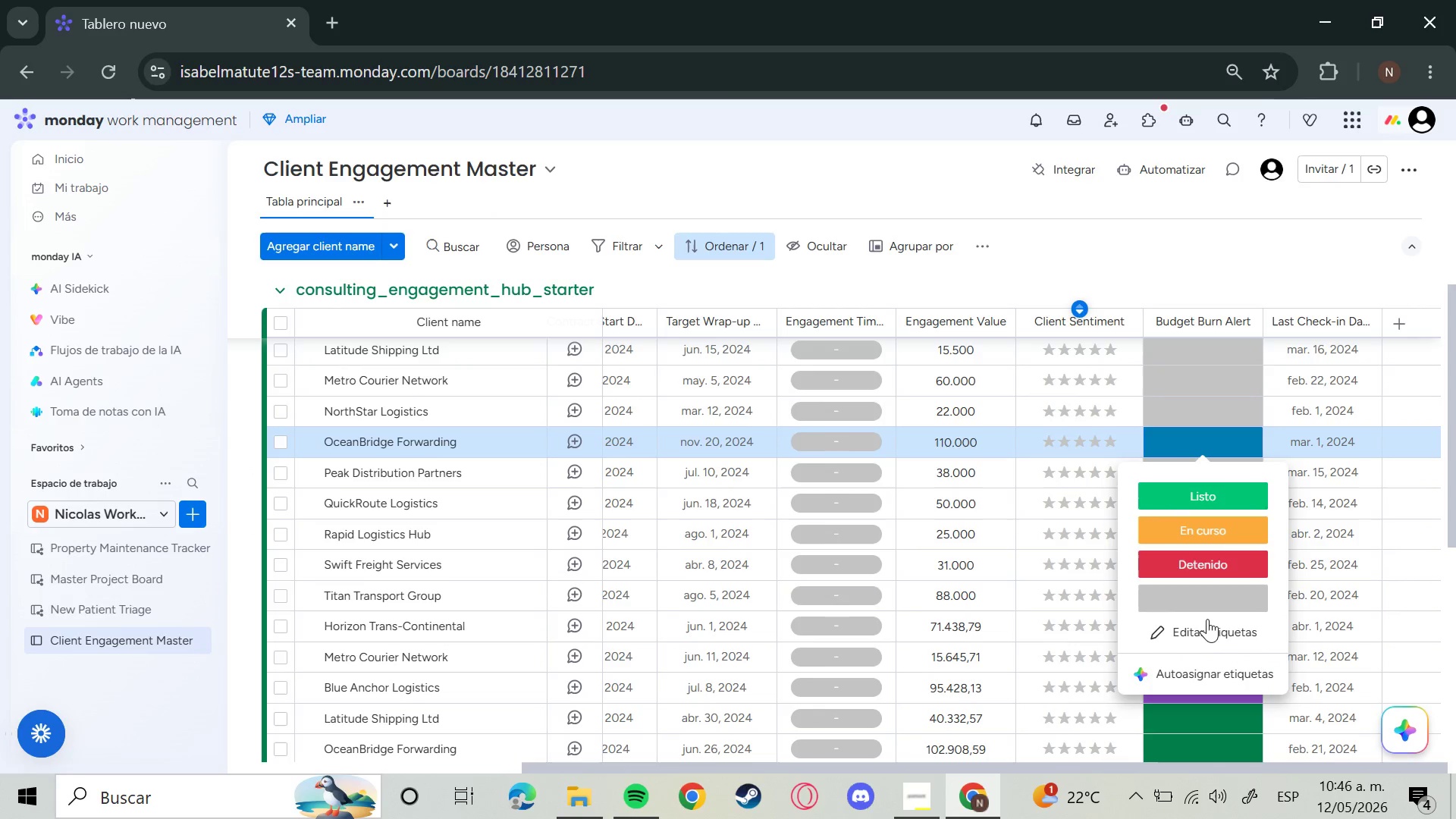 
left_click([1207, 618])
 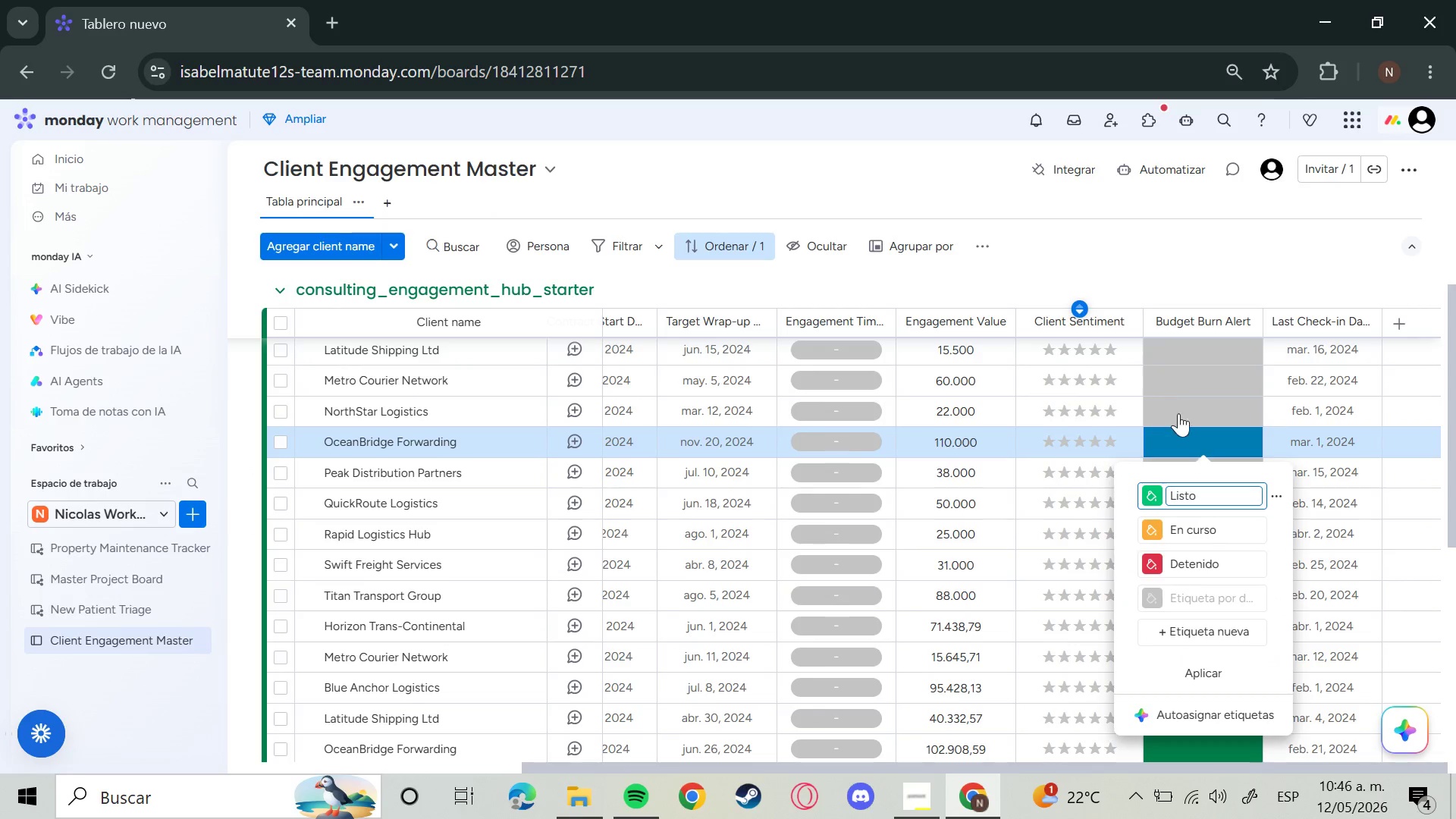 
left_click([1175, 398])
 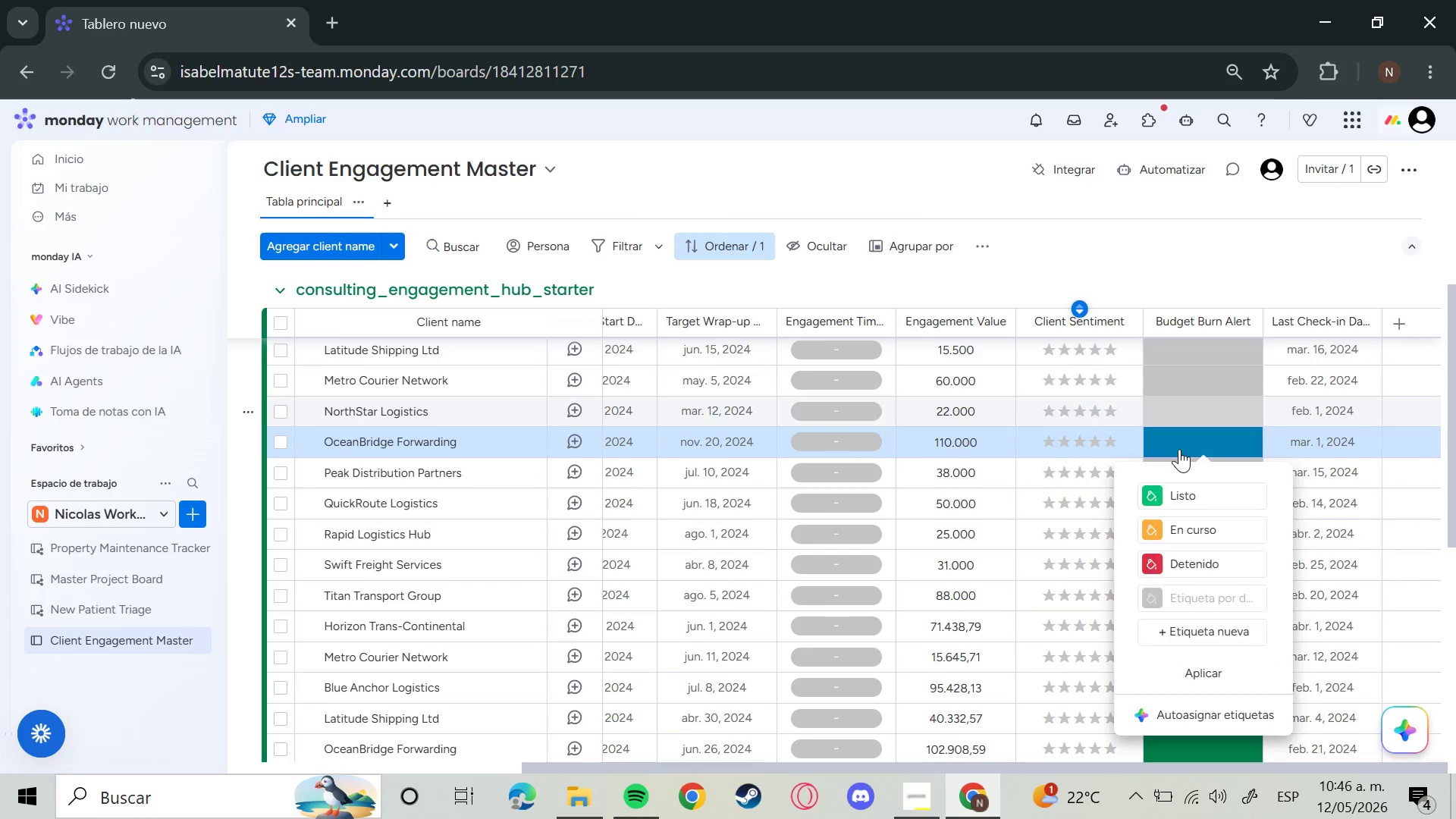 
left_click([1180, 448])
 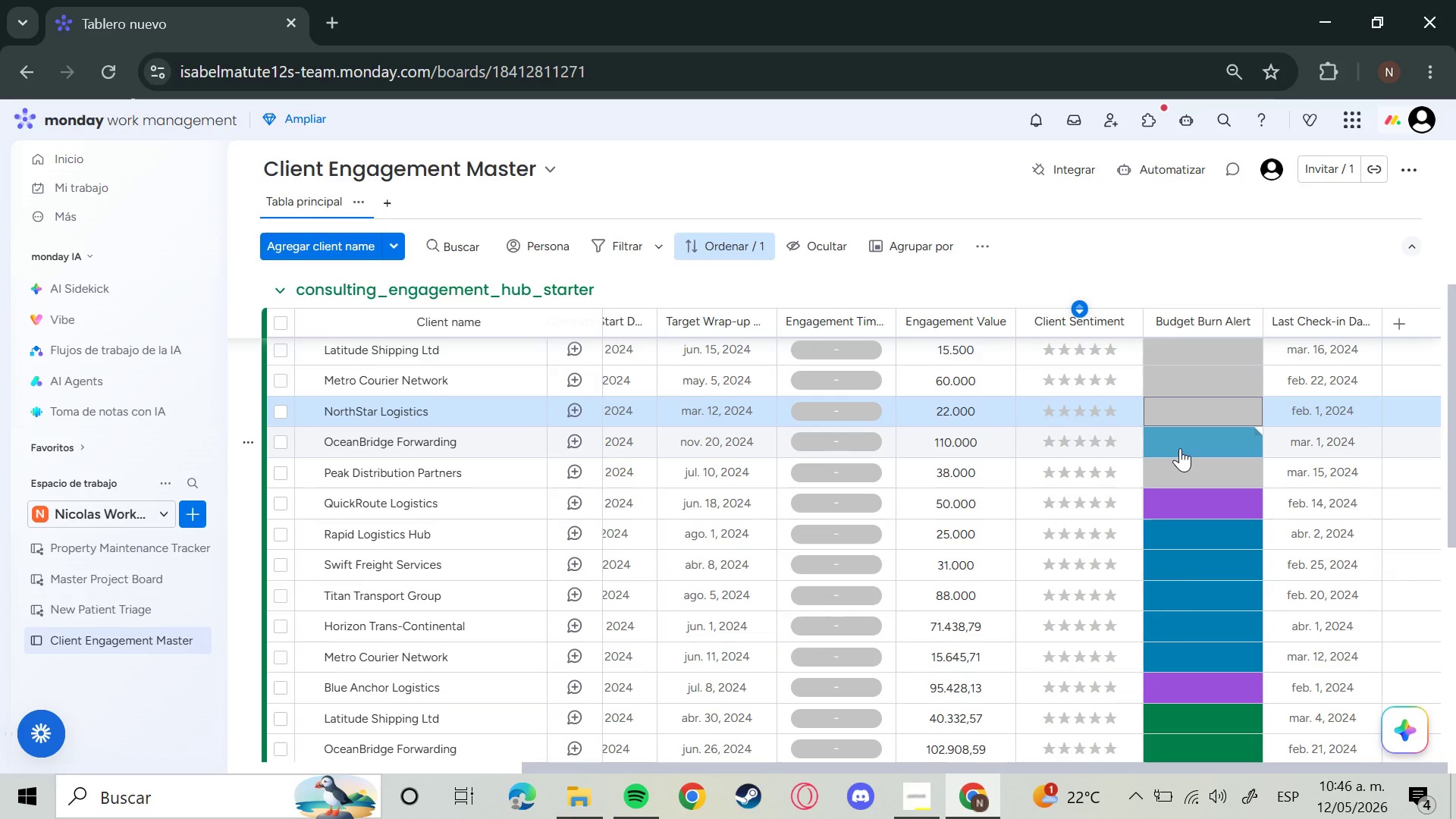 
left_click([1180, 448])
 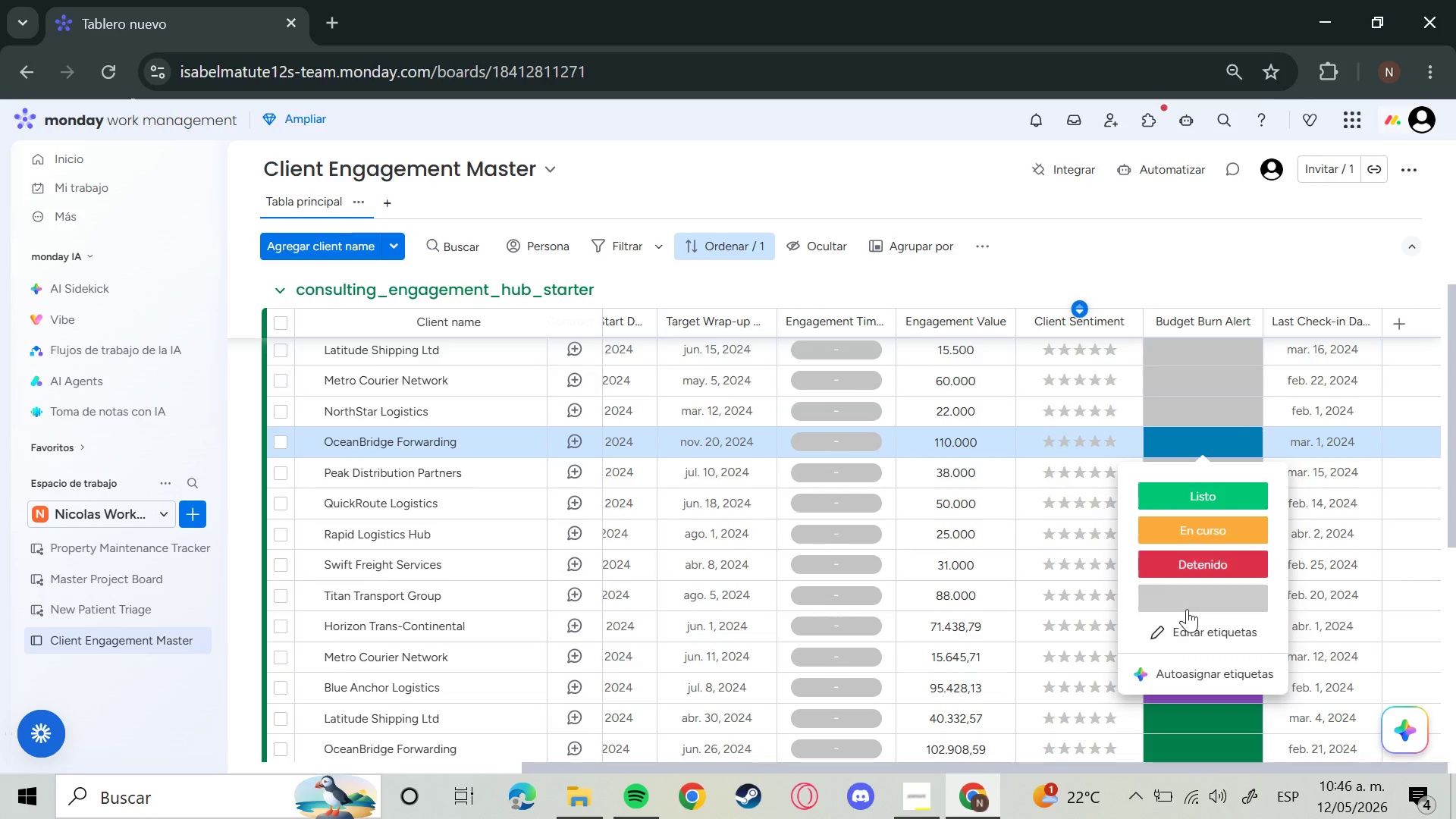 
left_click([1187, 609])
 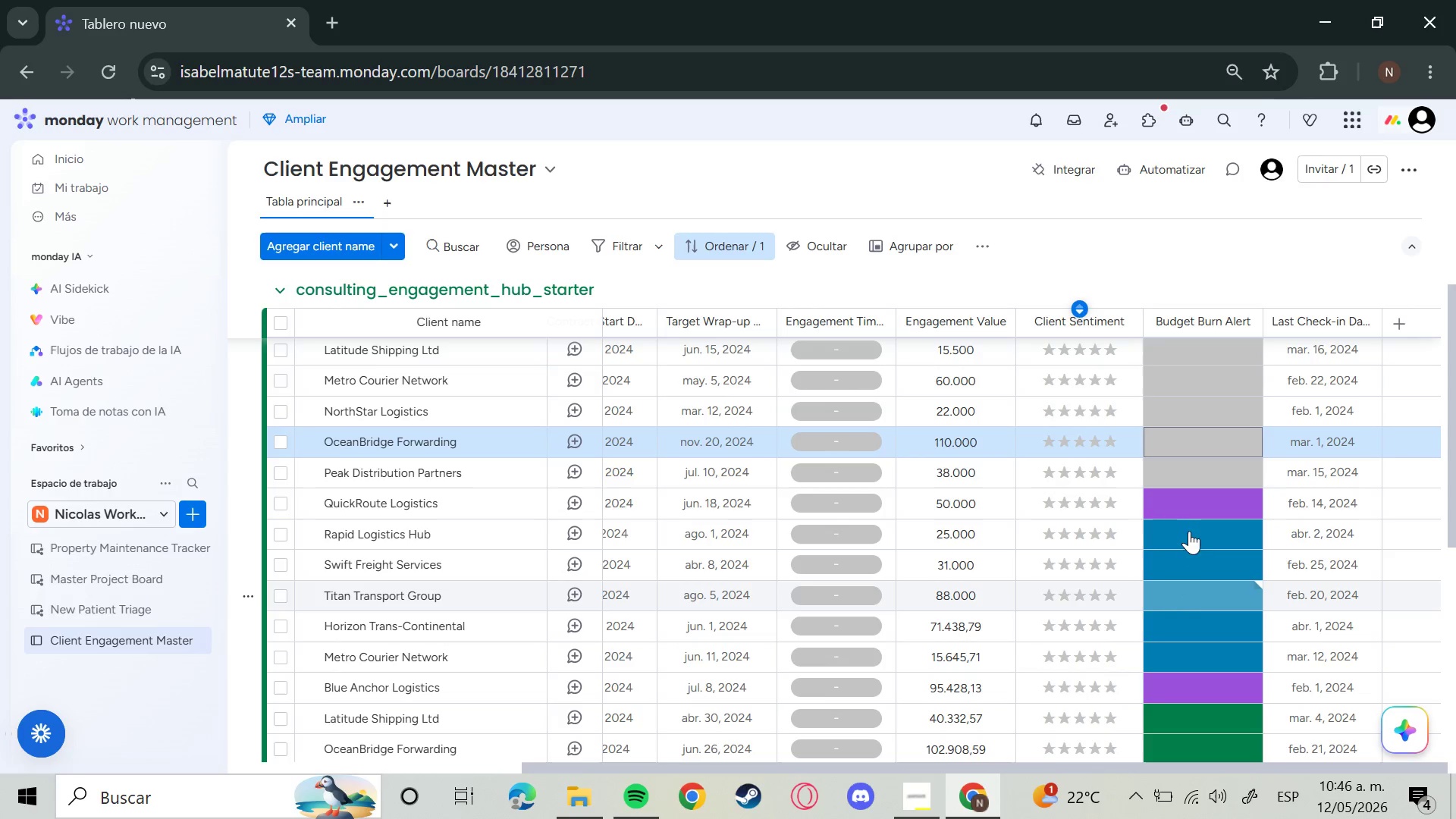 
left_click([1197, 513])
 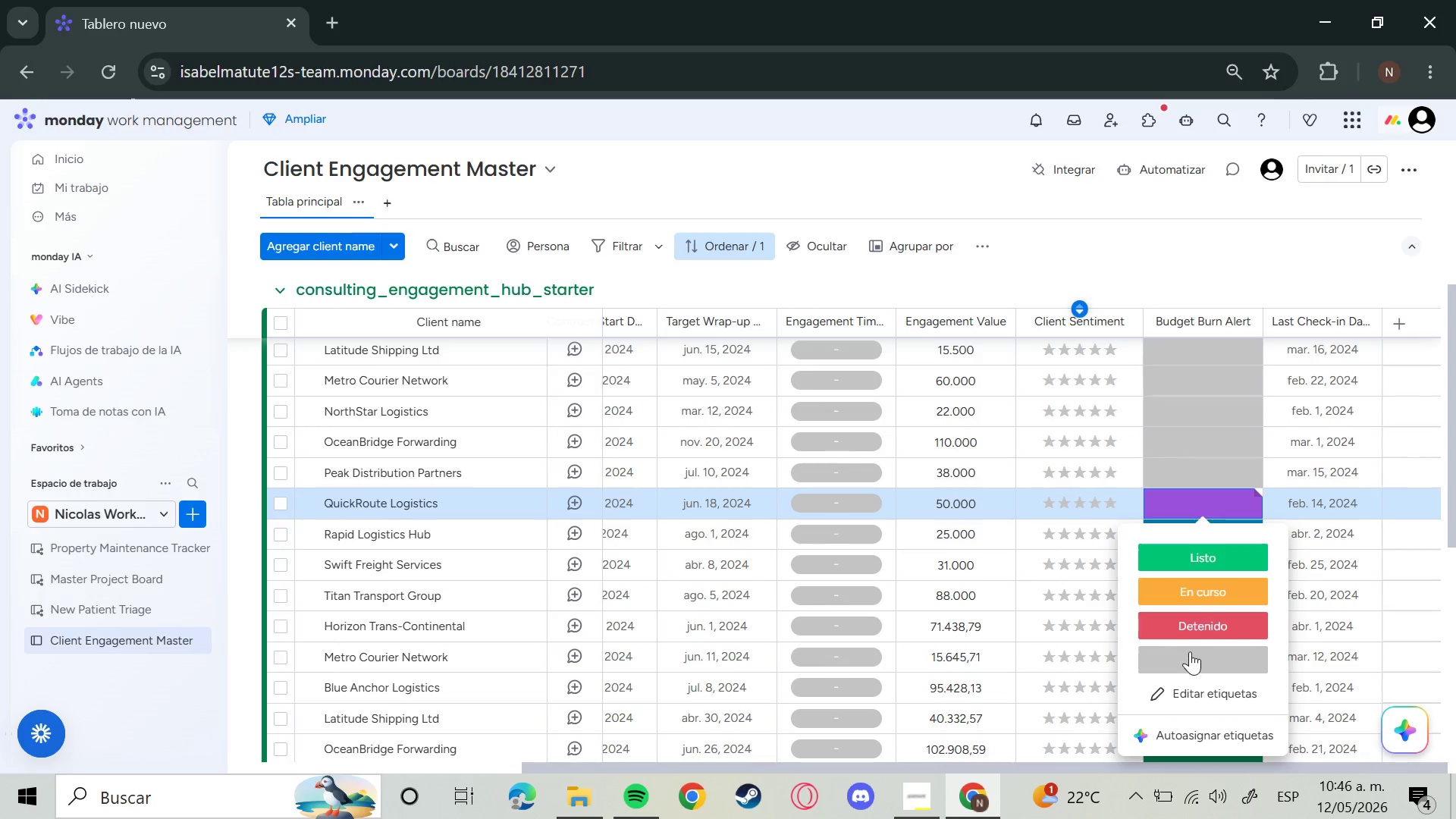 
left_click([1190, 651])
 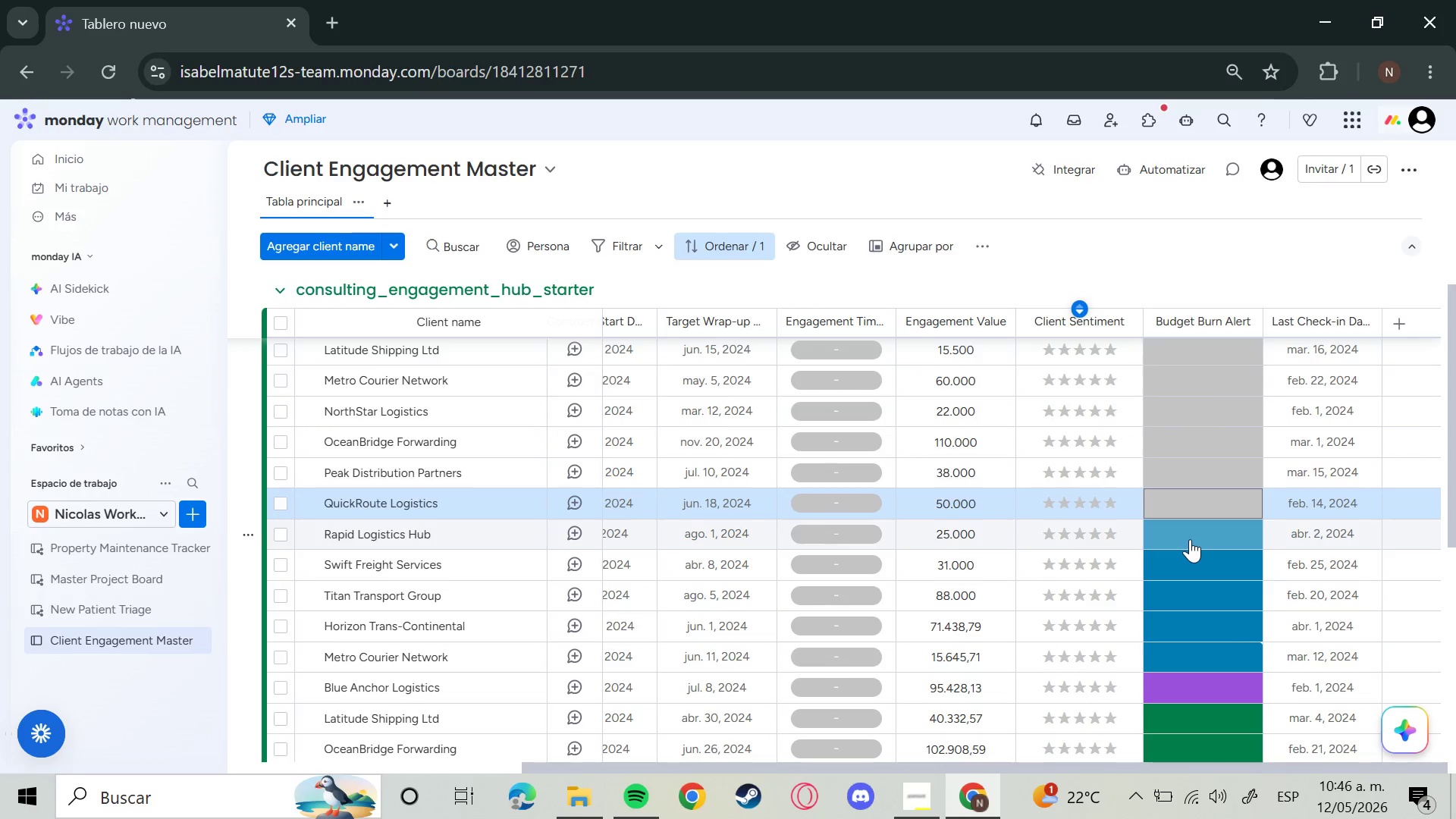 
left_click([1190, 539])
 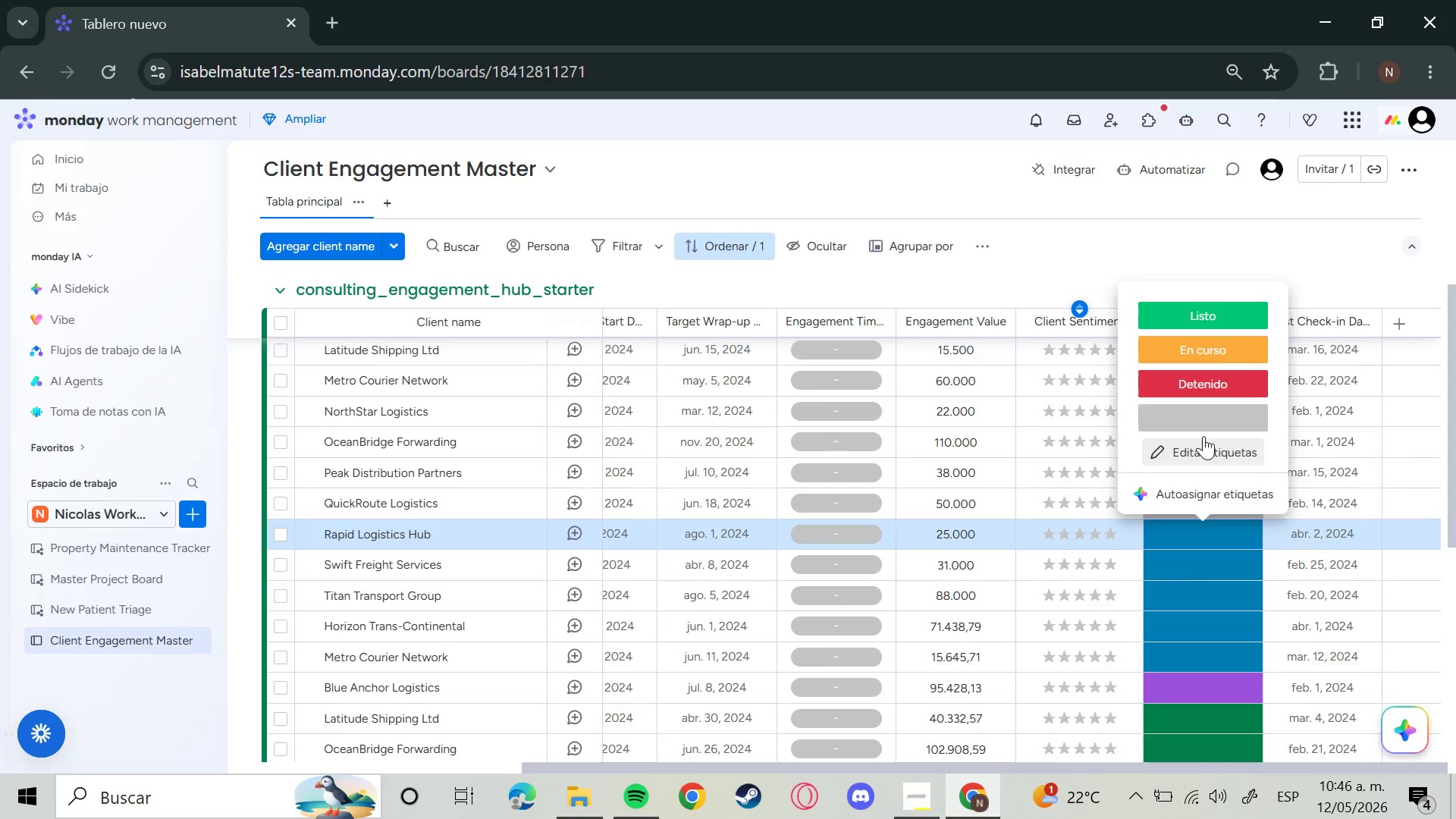 
left_click([1203, 428])
 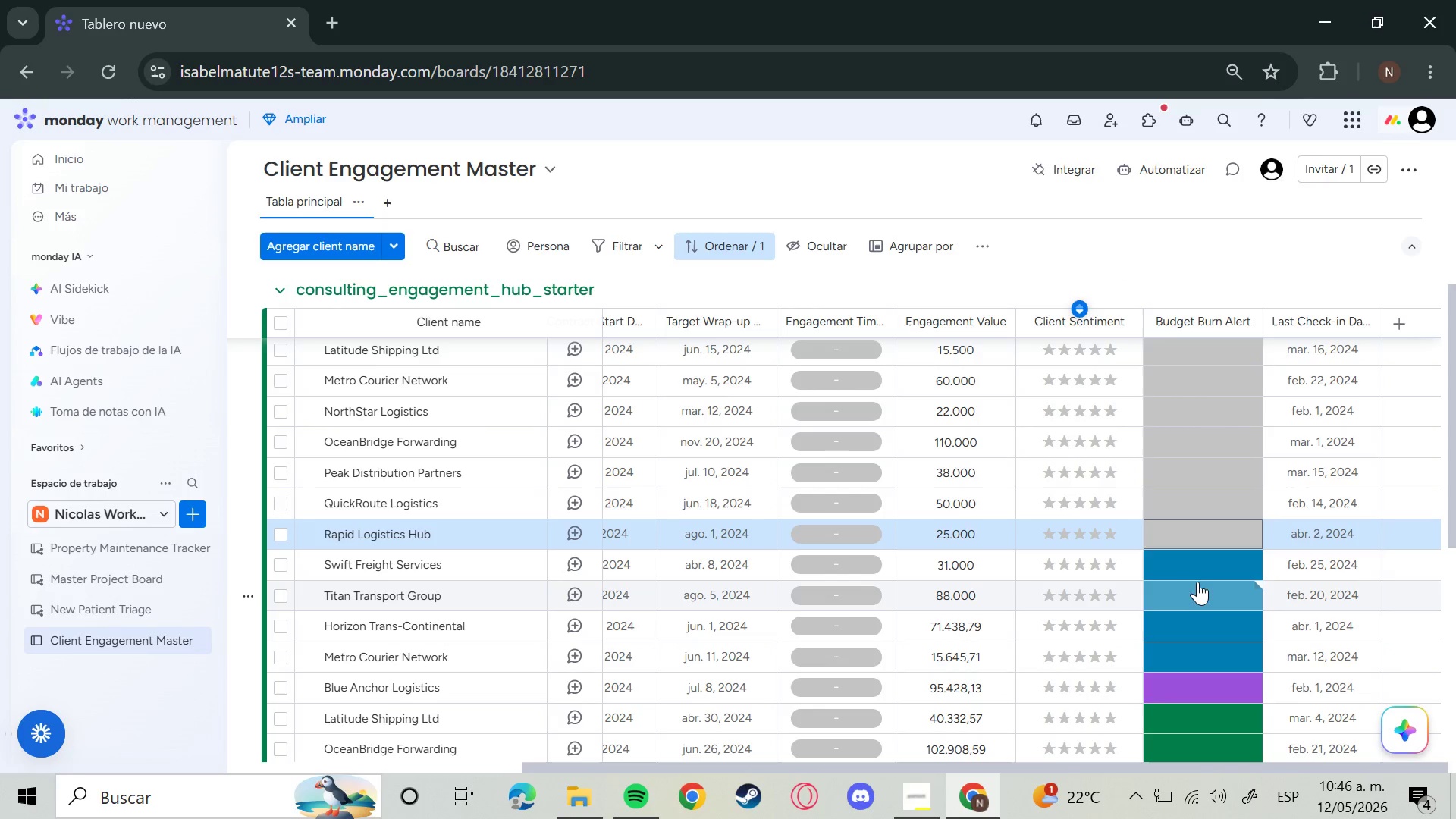 
left_click([1199, 566])
 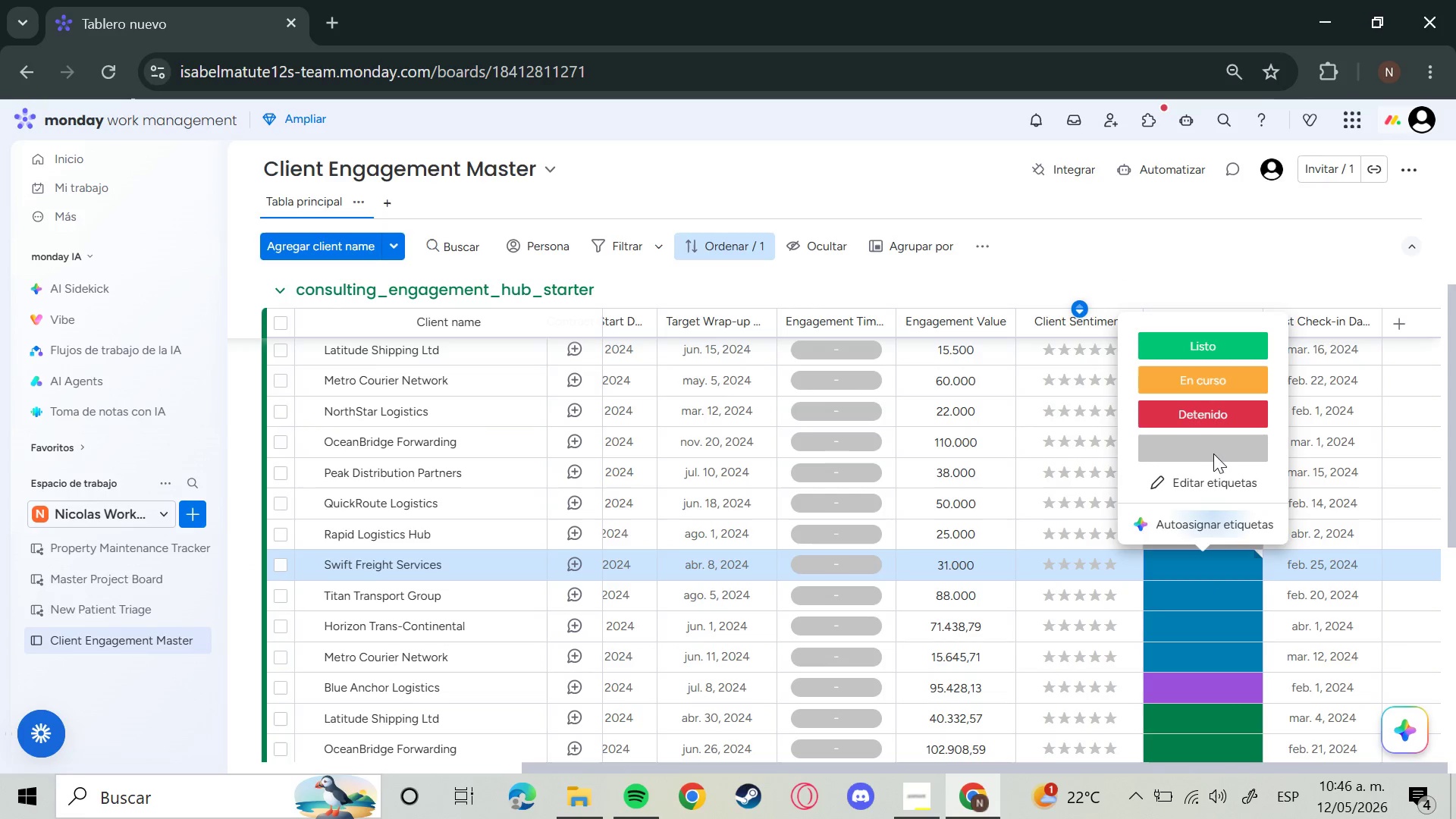 
left_click([1213, 453])
 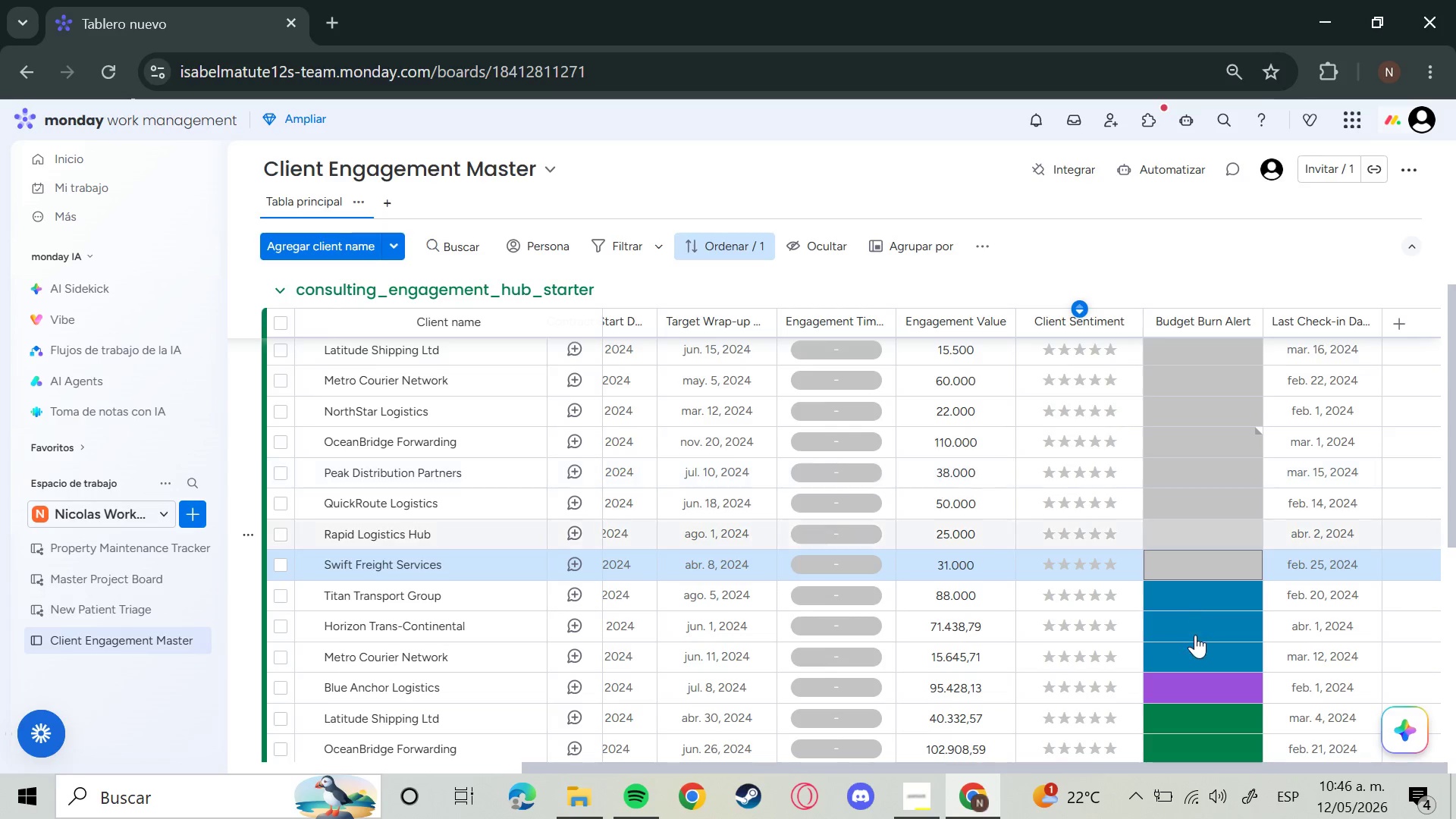 
left_click([1195, 641])
 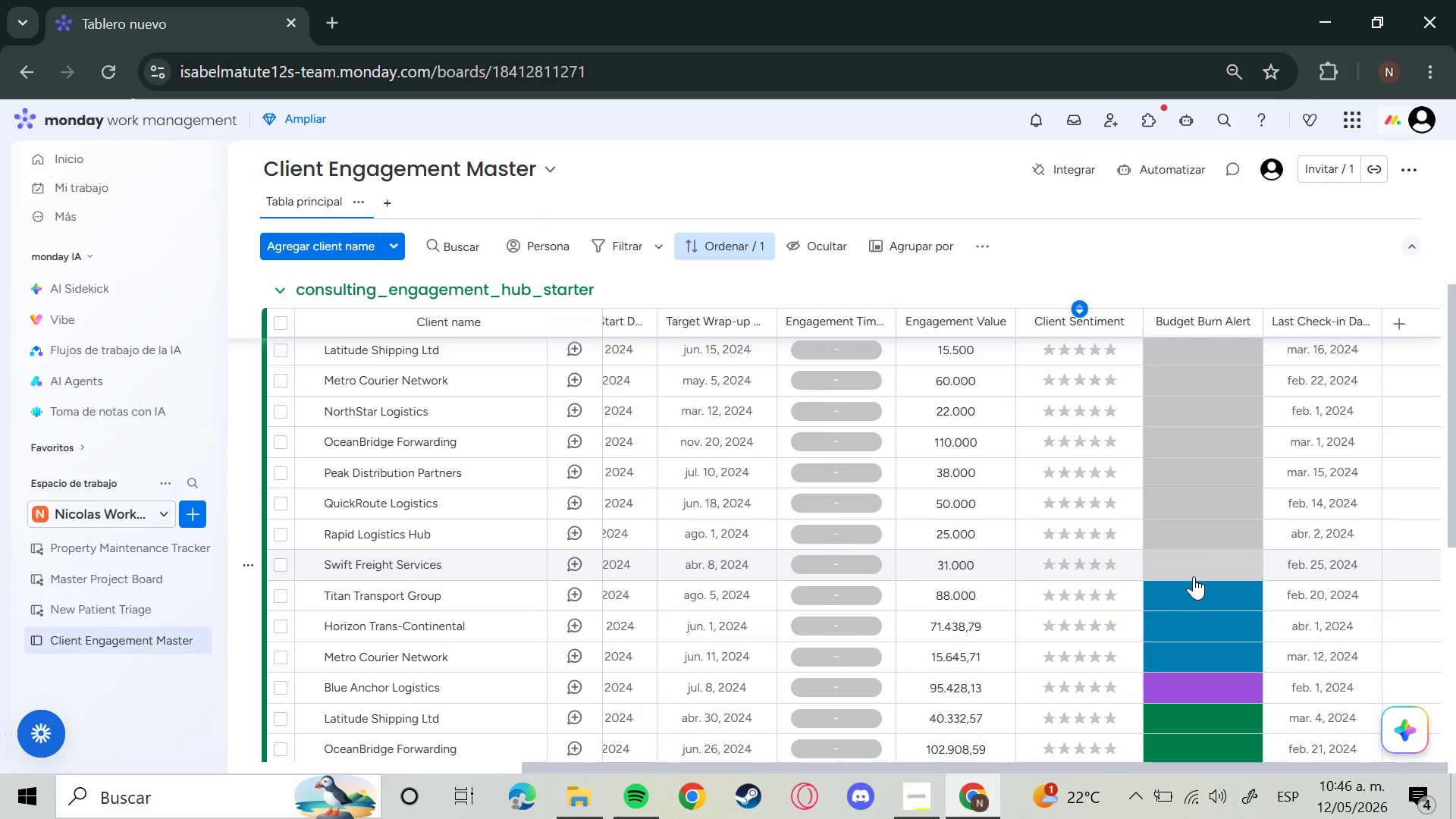 
left_click([1192, 610])
 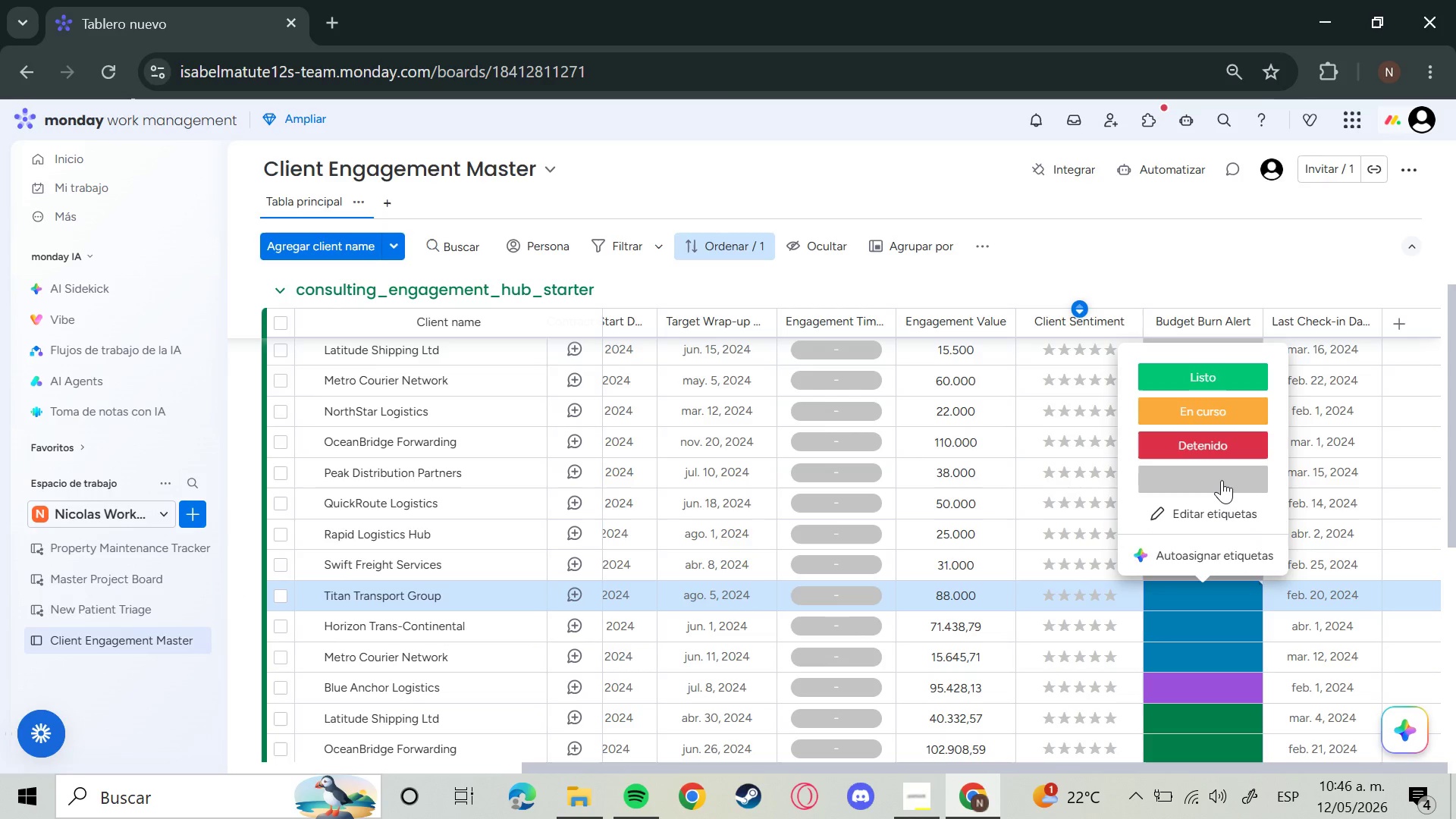 
left_click([1222, 480])
 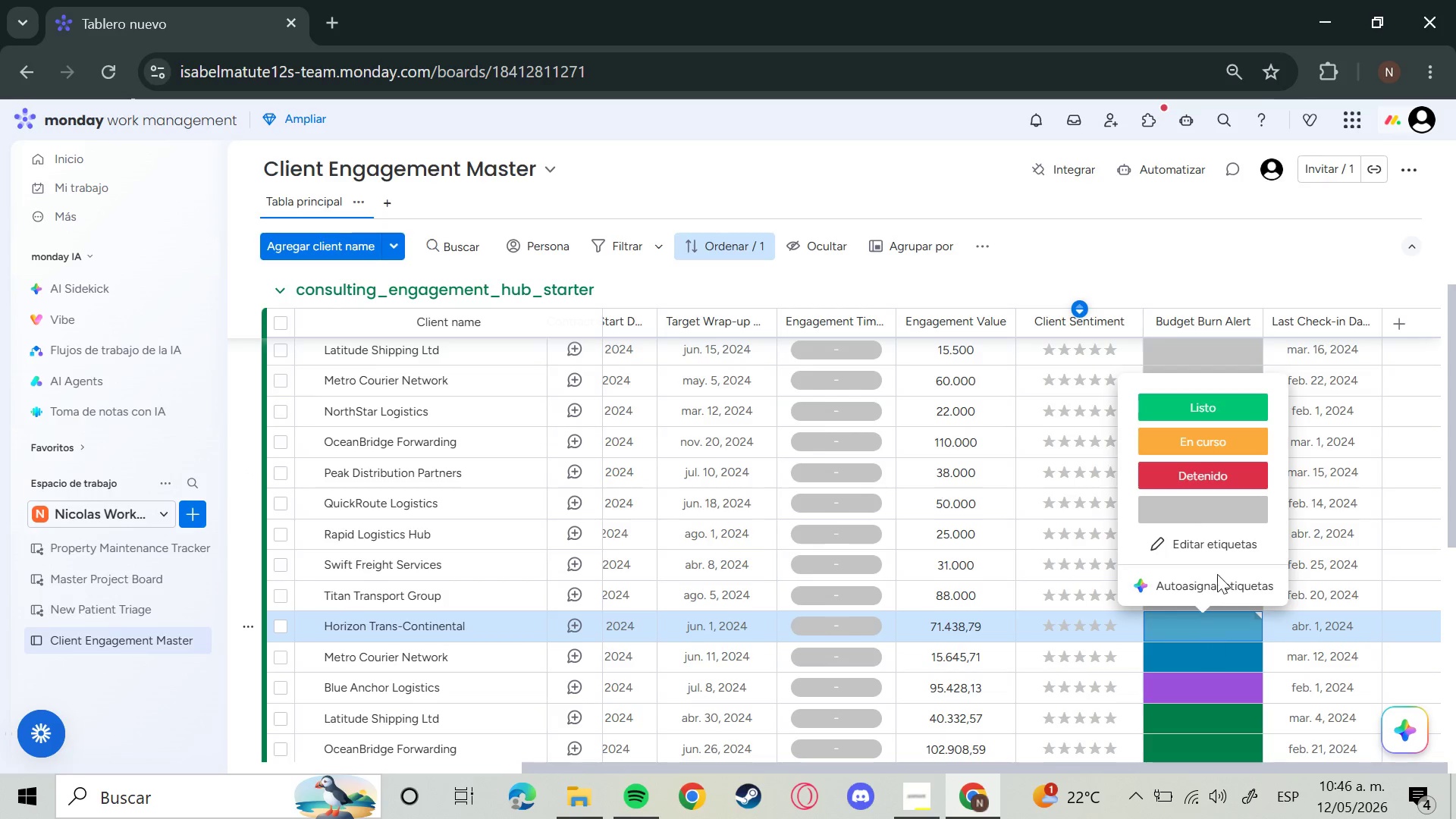 
left_click([1197, 524])
 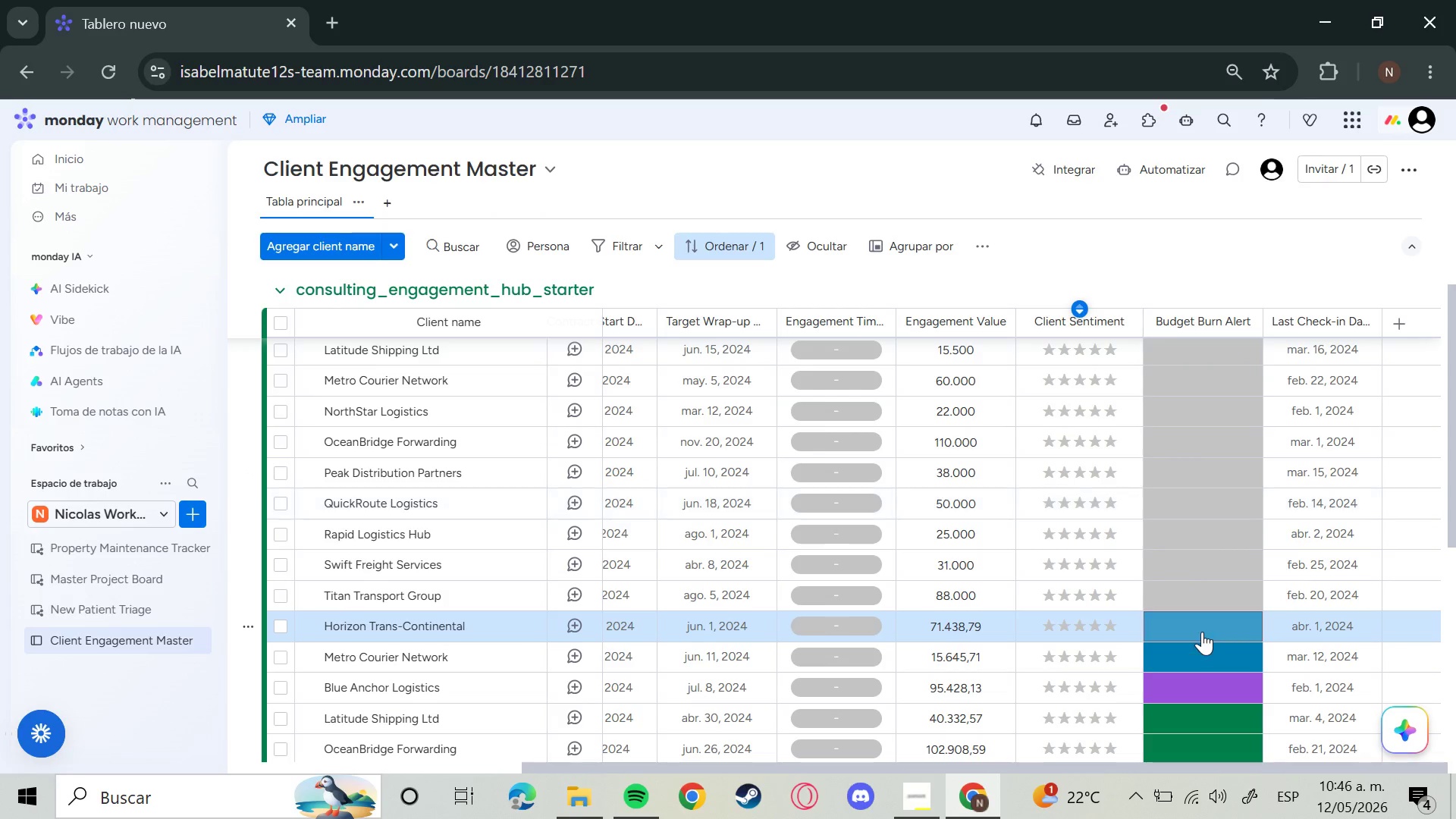 
left_click([1203, 645])
 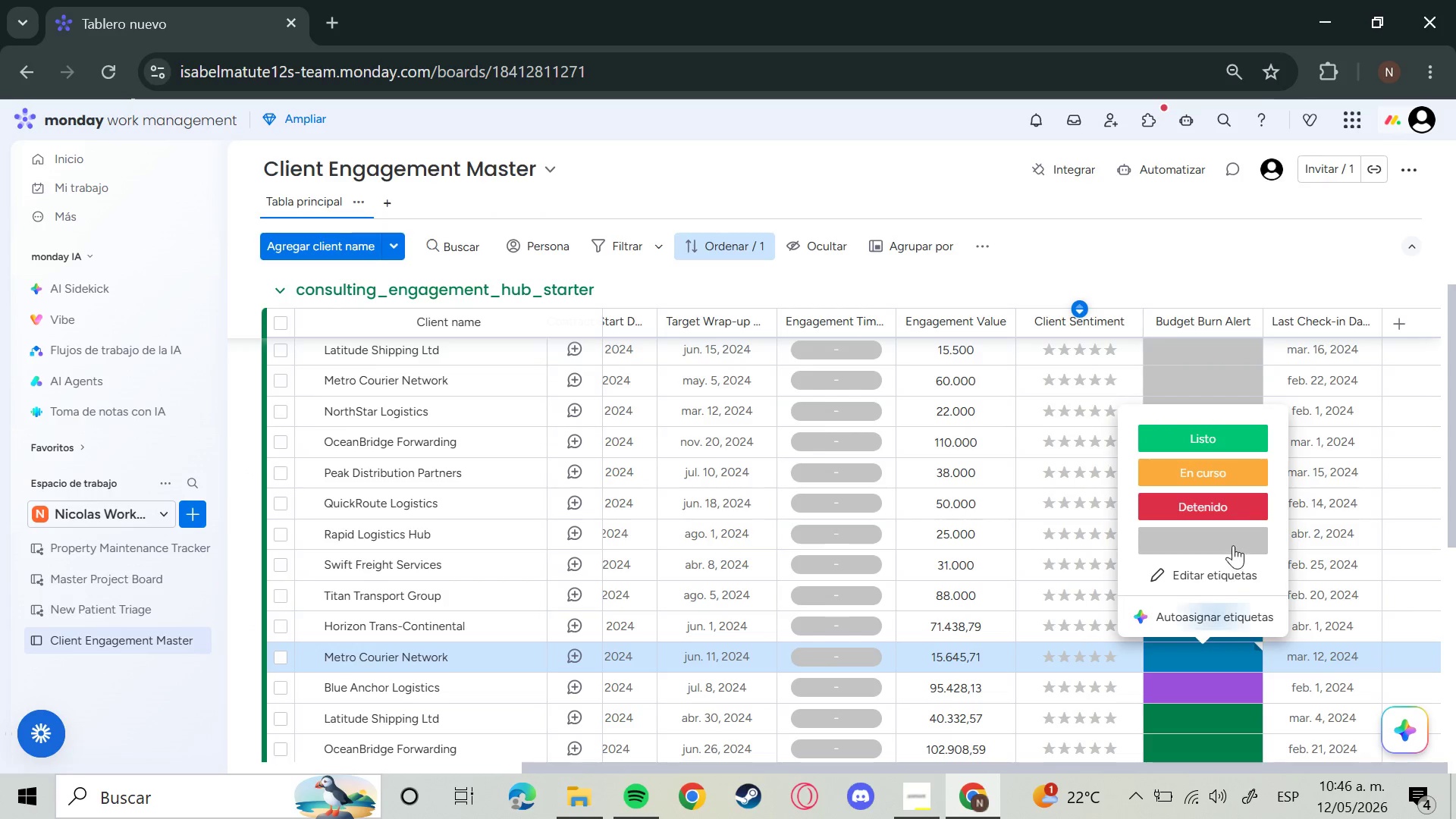 
left_click([1233, 545])
 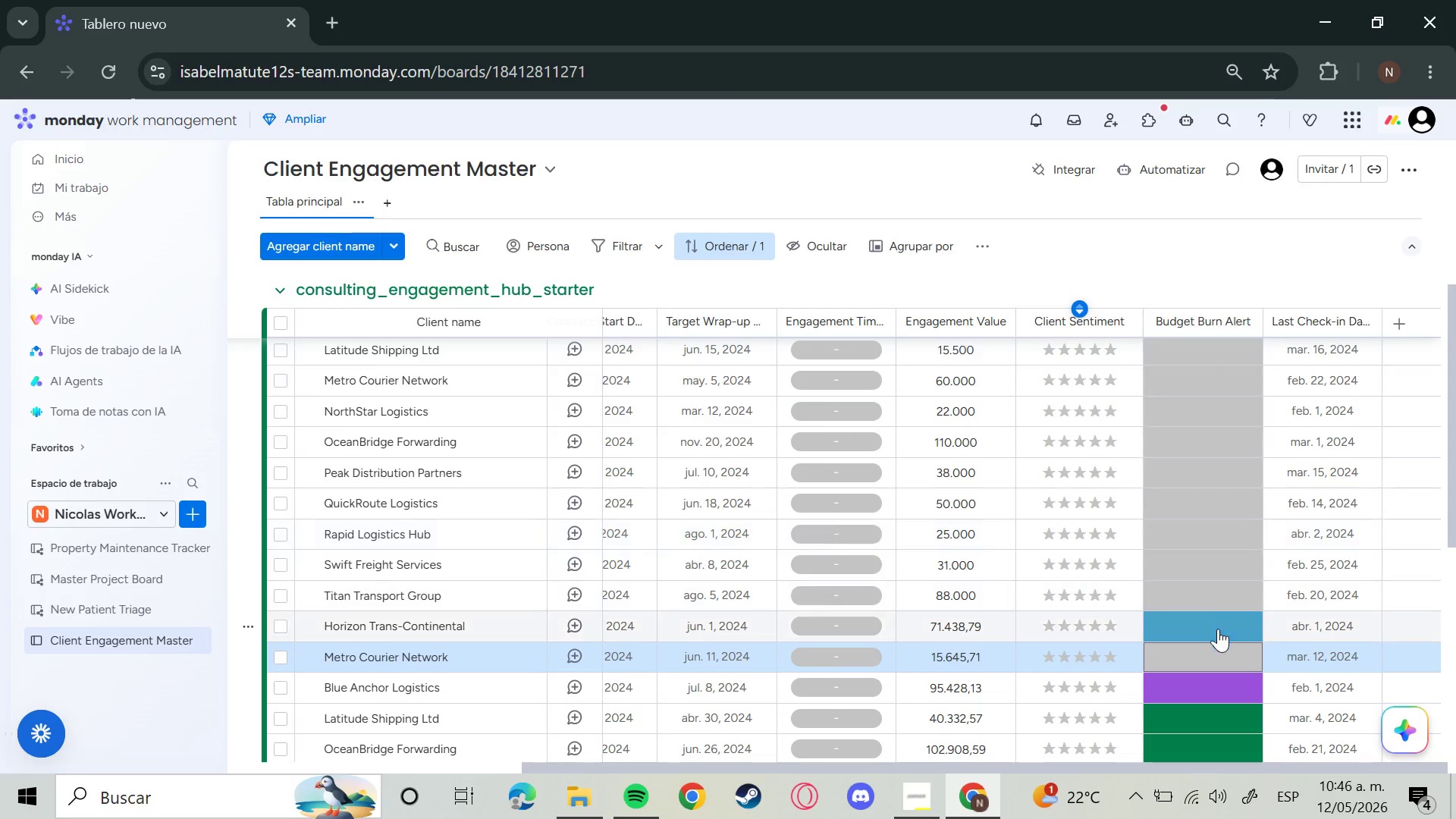 
left_click([1218, 629])
 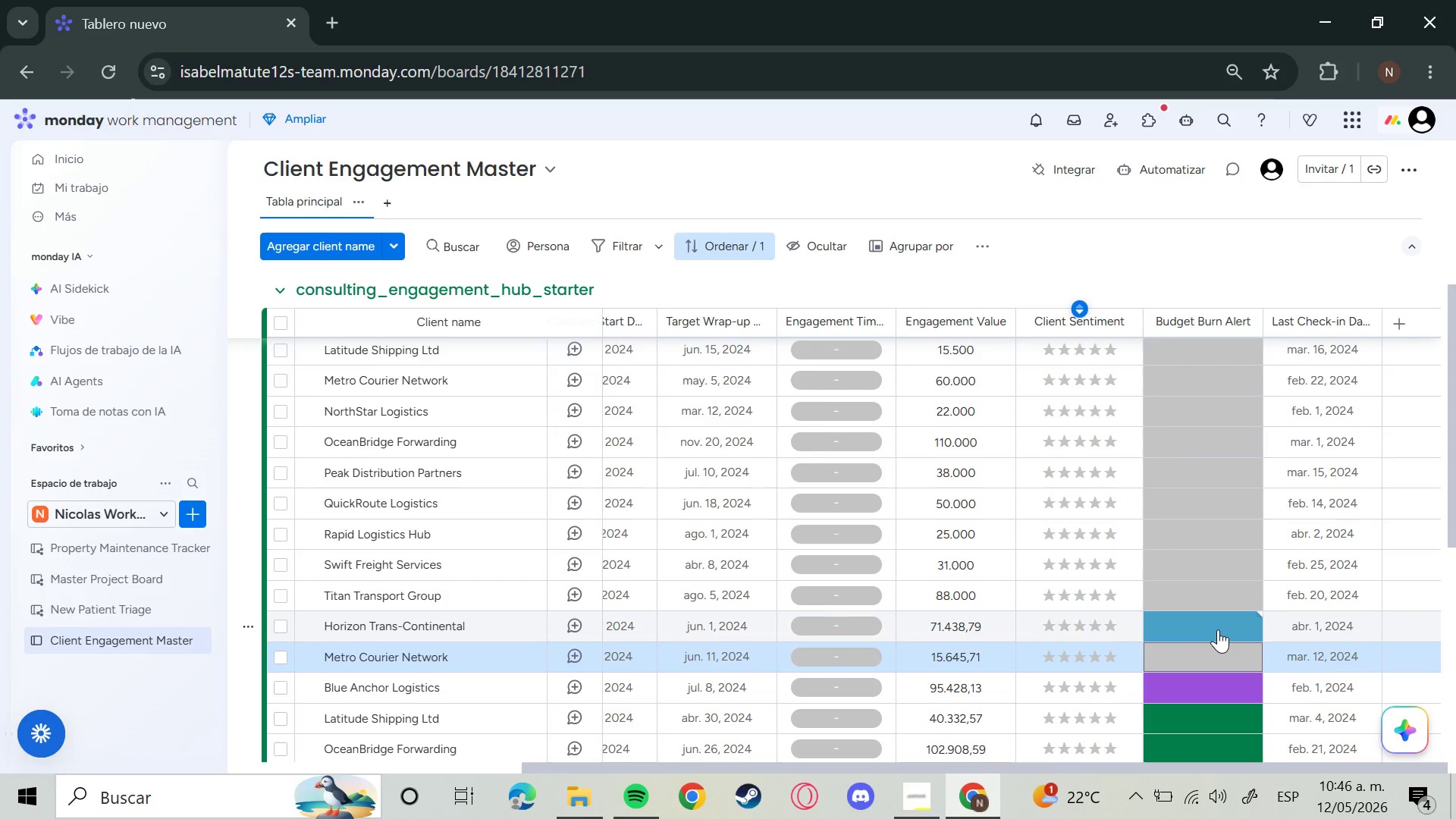 
mouse_move([1220, 607])
 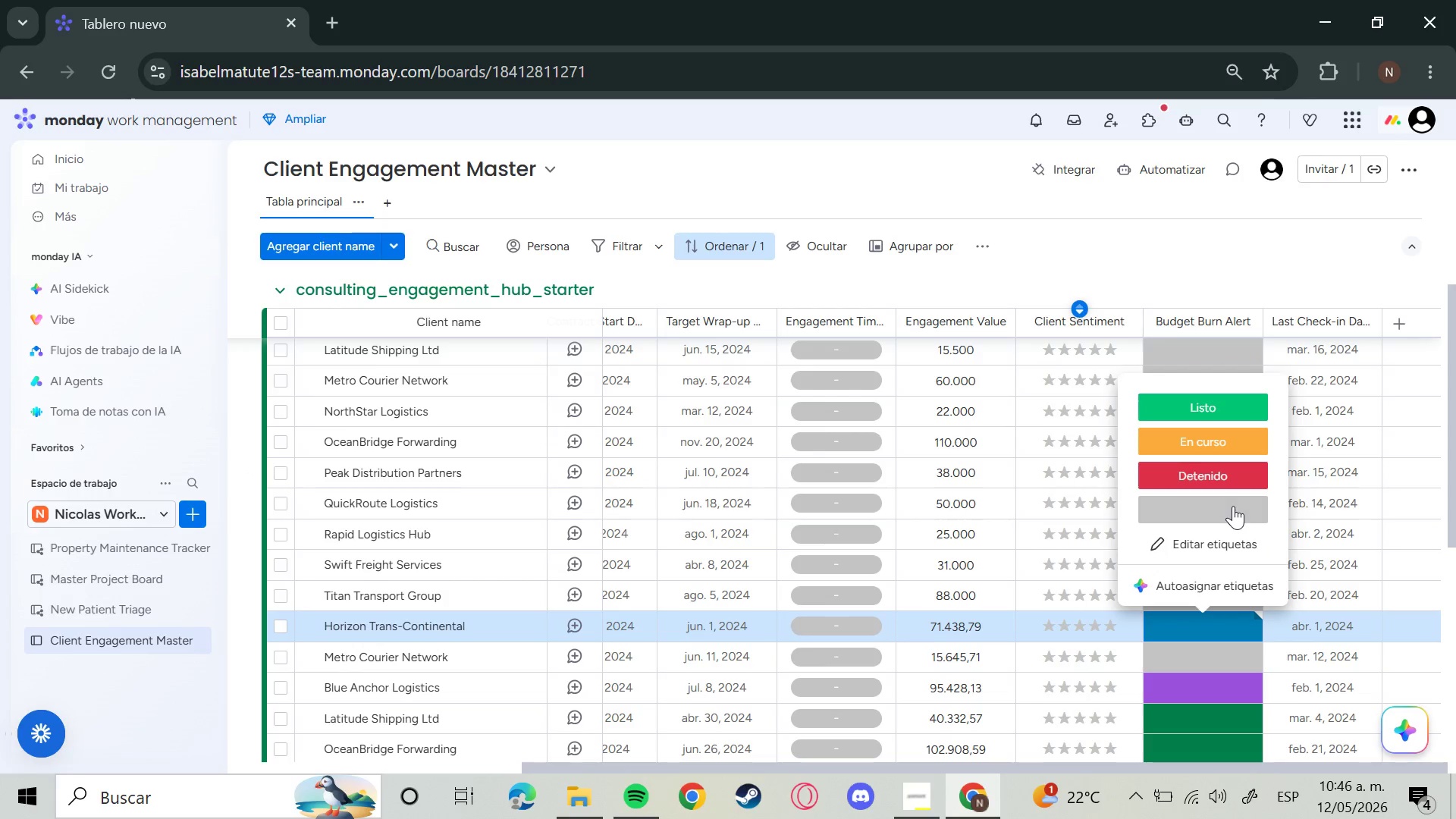 
left_click([1233, 506])
 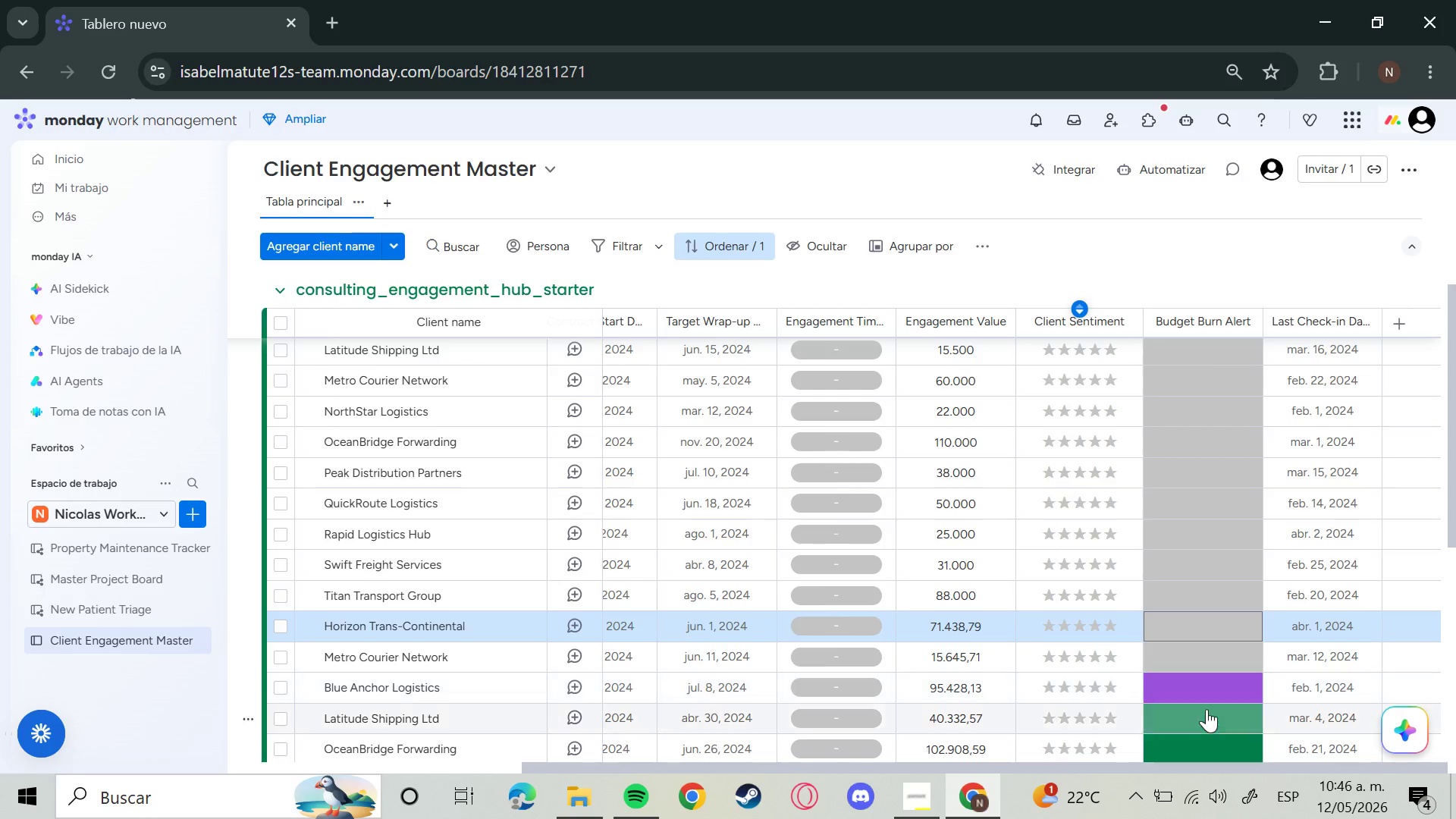 
left_click([1207, 700])
 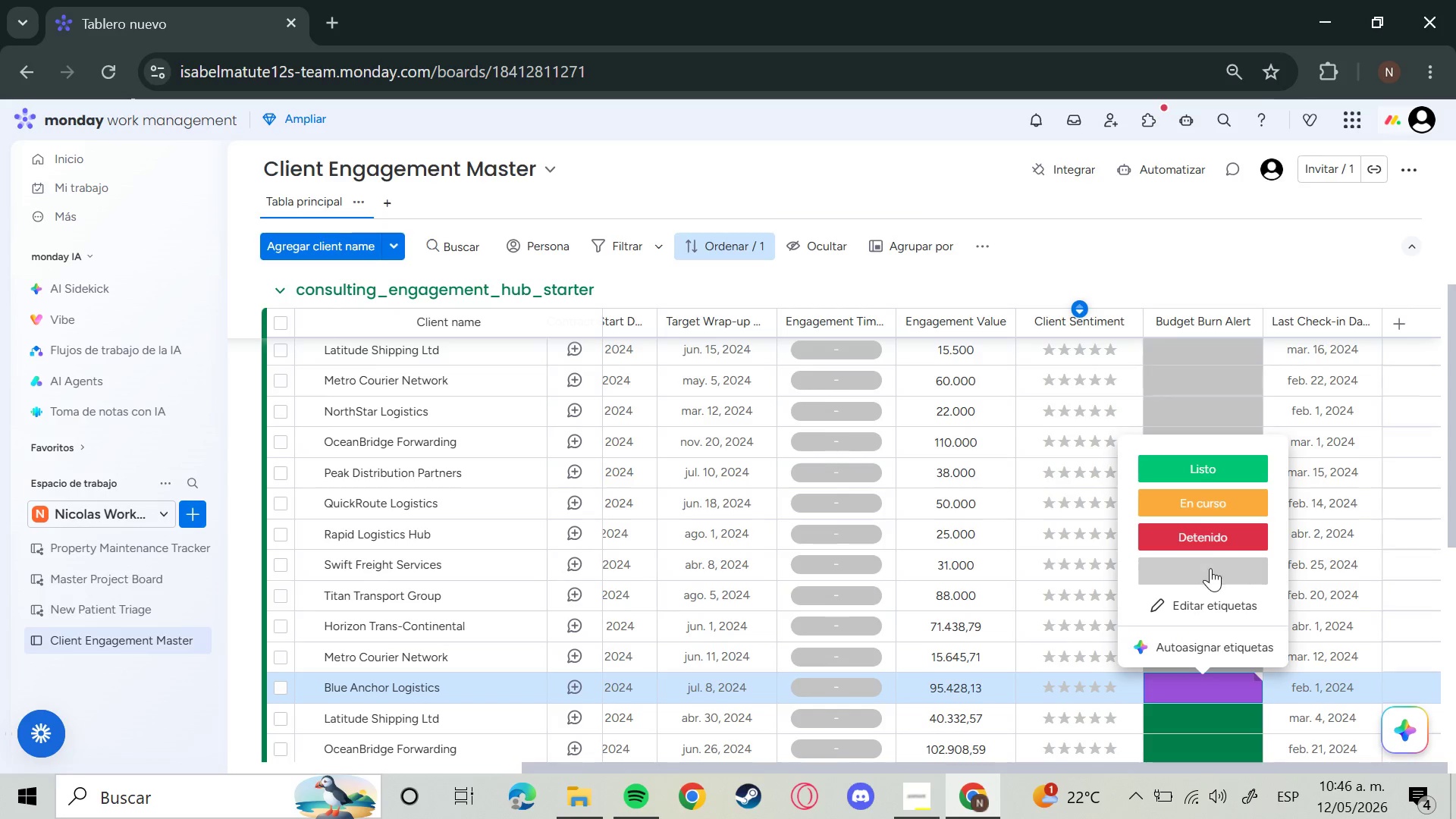 
left_click([1207, 581])
 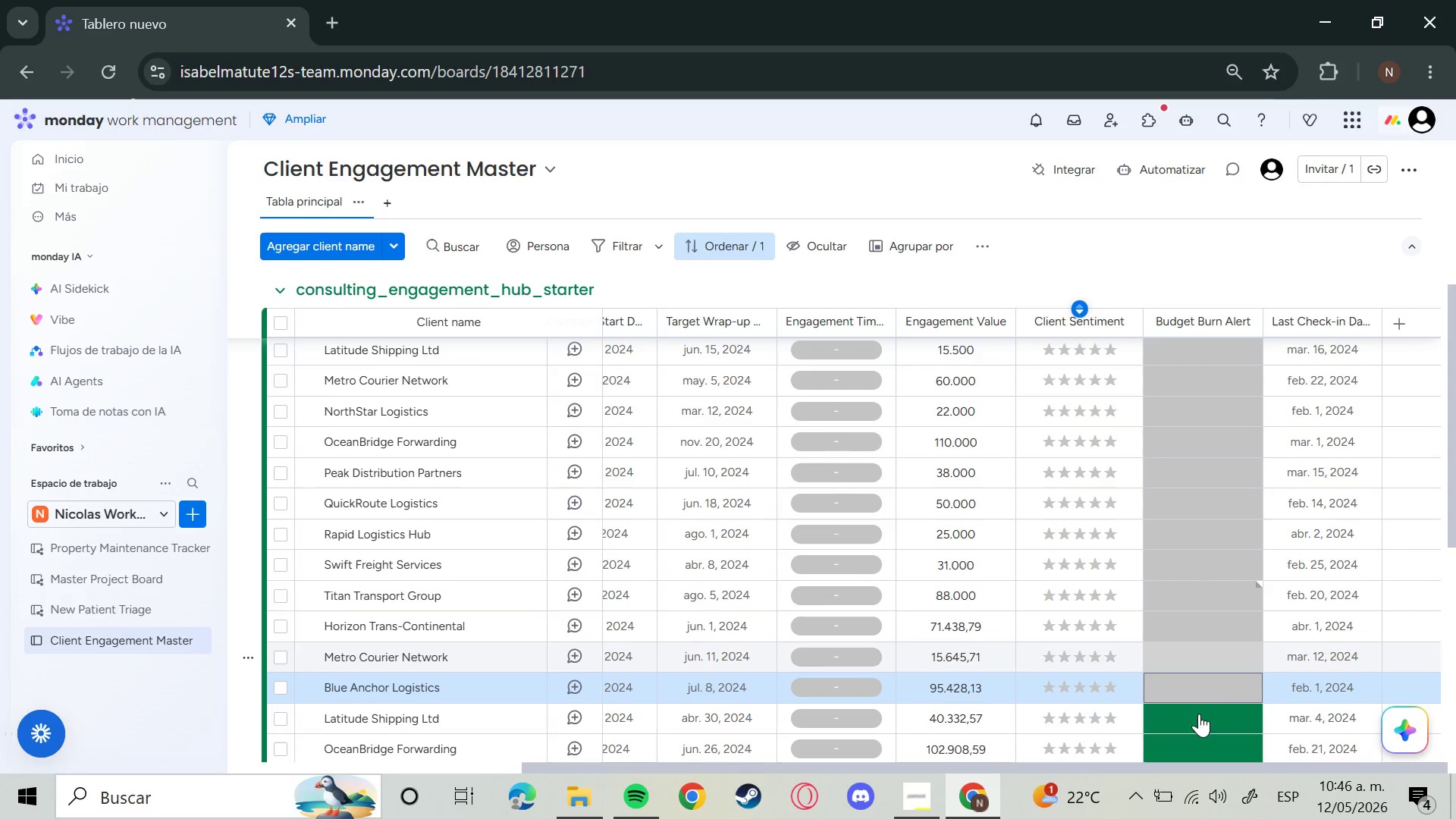 
left_click([1200, 732])
 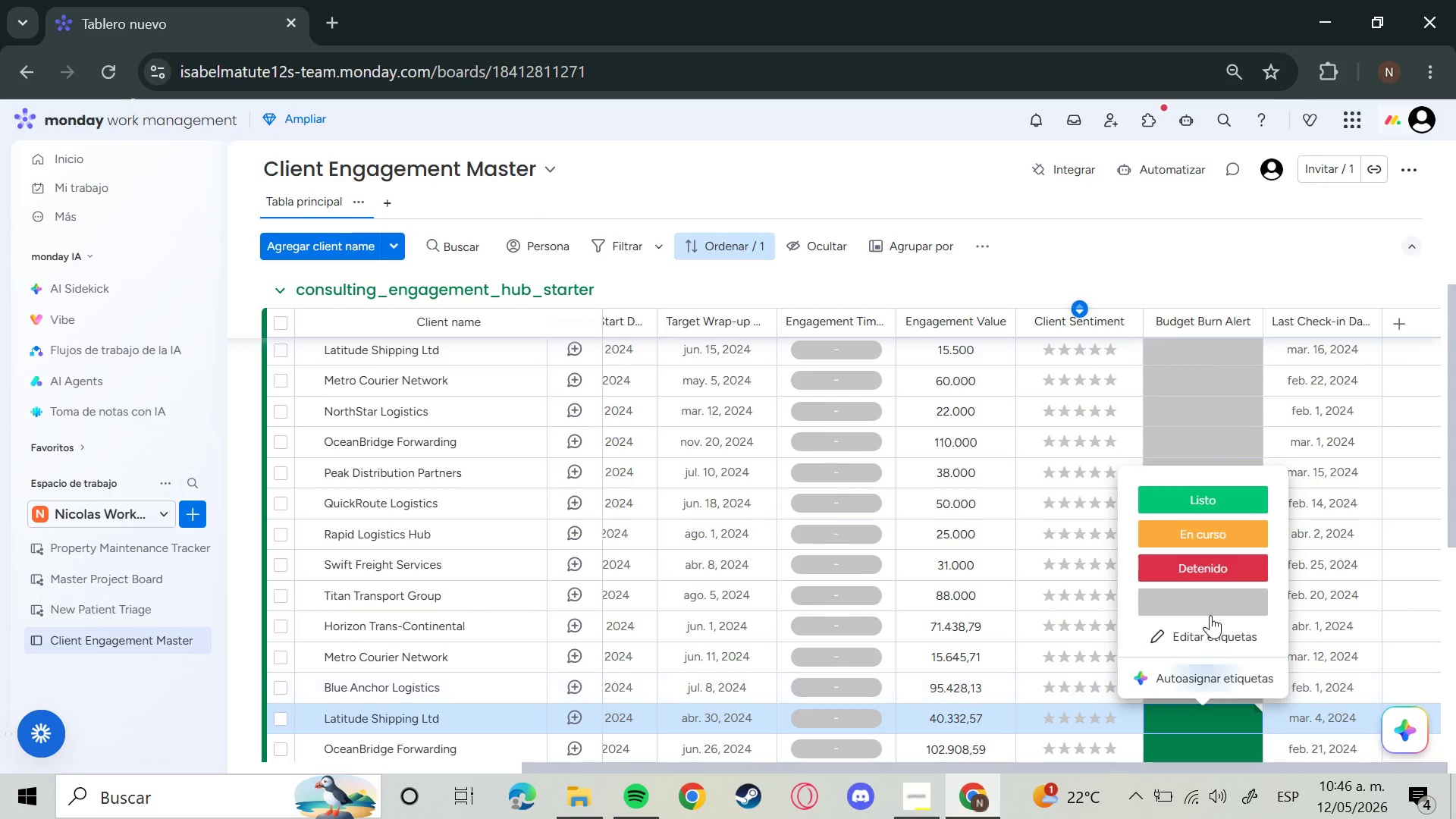 
left_click([1210, 595])
 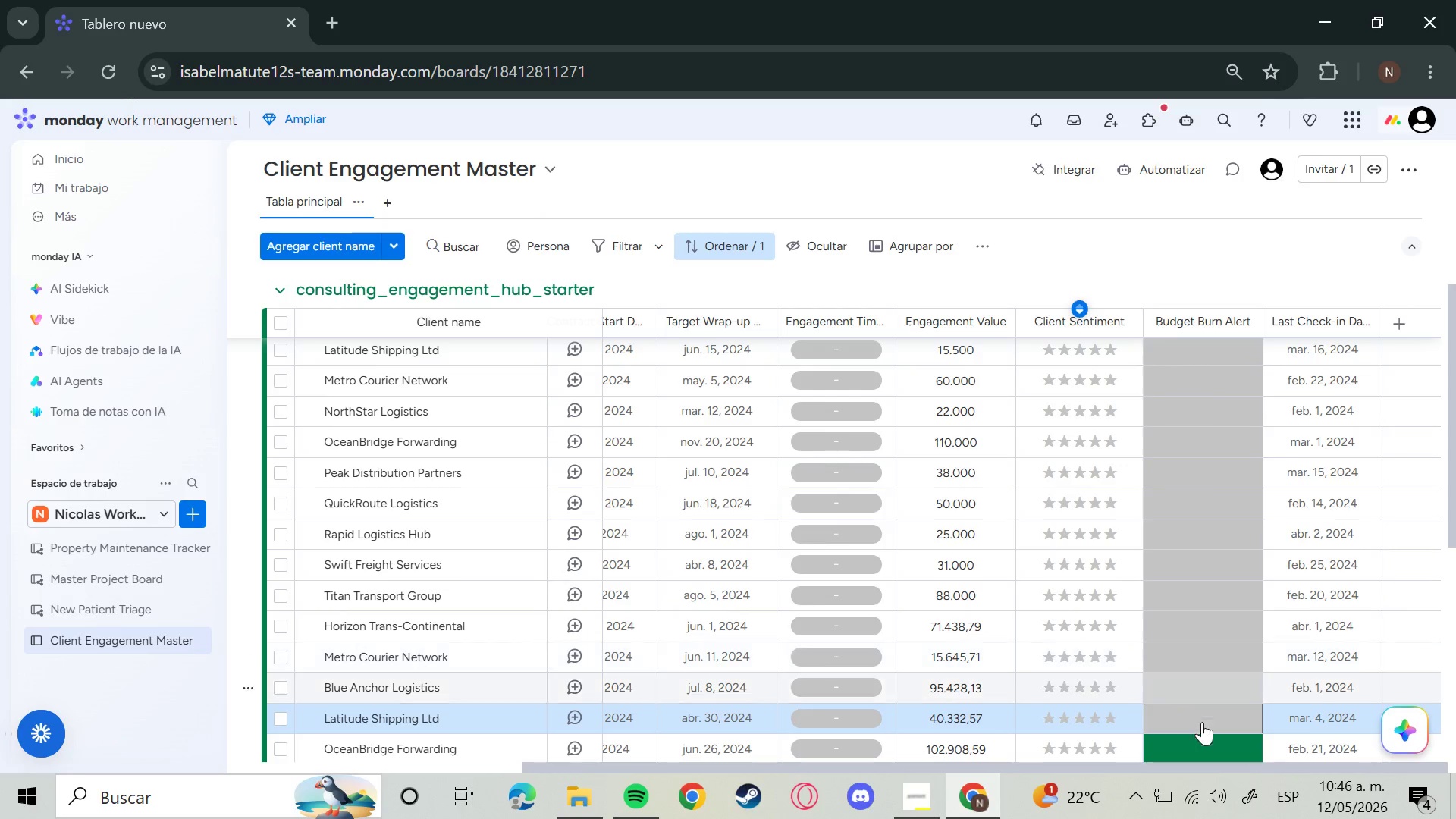 
scroll: coordinate [1225, 672], scroll_direction: down, amount: 2.0
 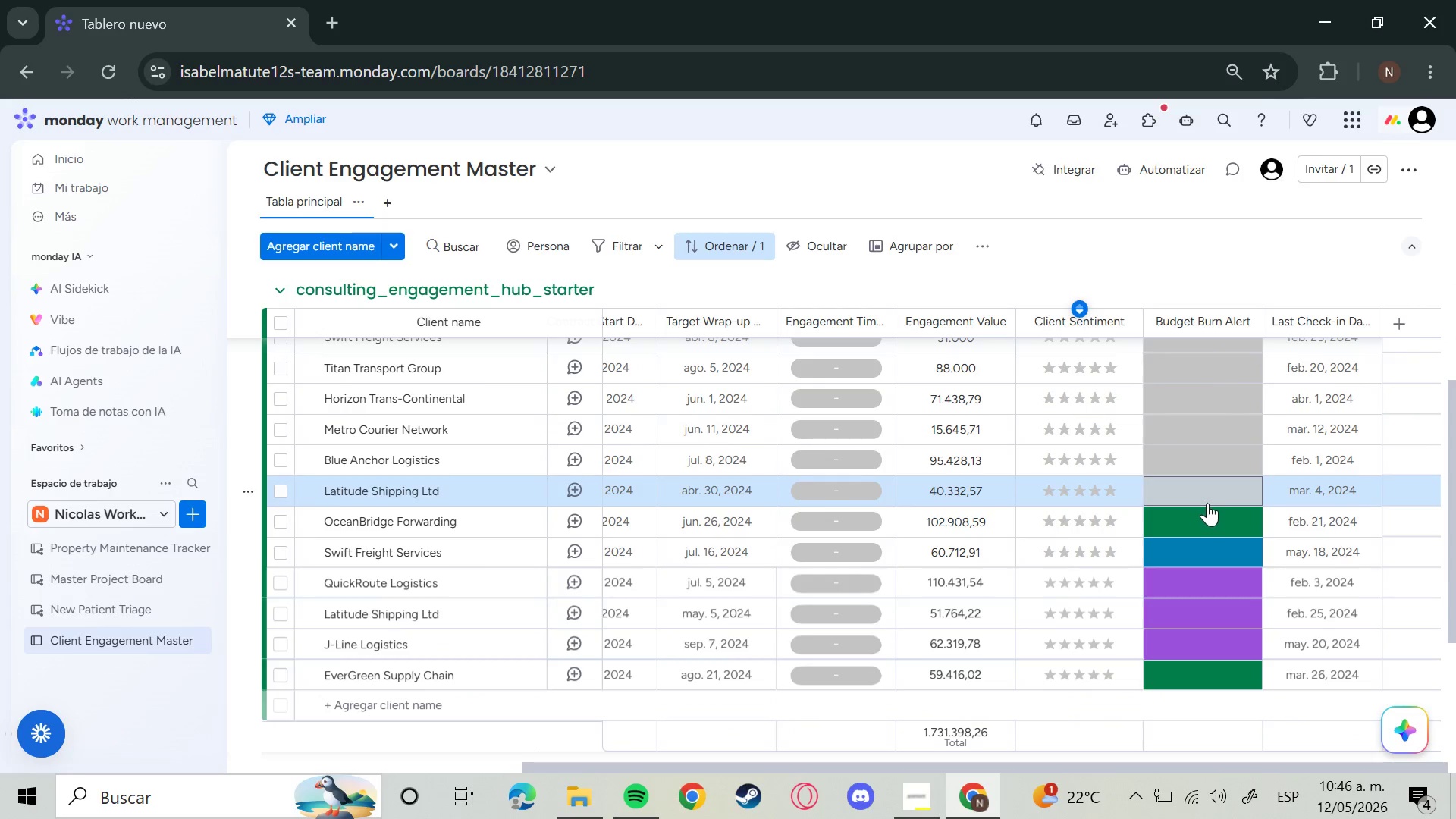 
double_click([1203, 514])
 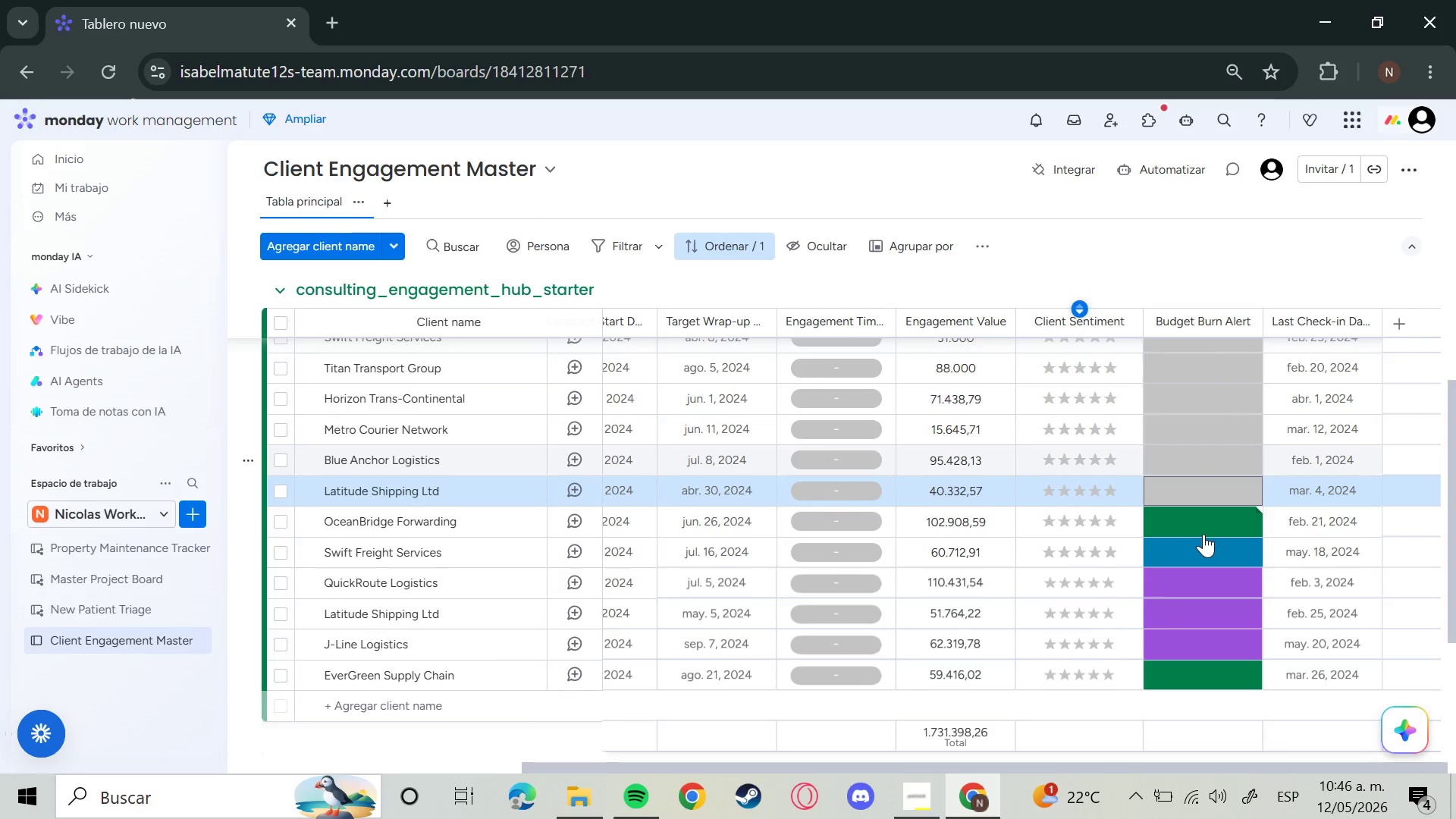 
left_click([1203, 526])
 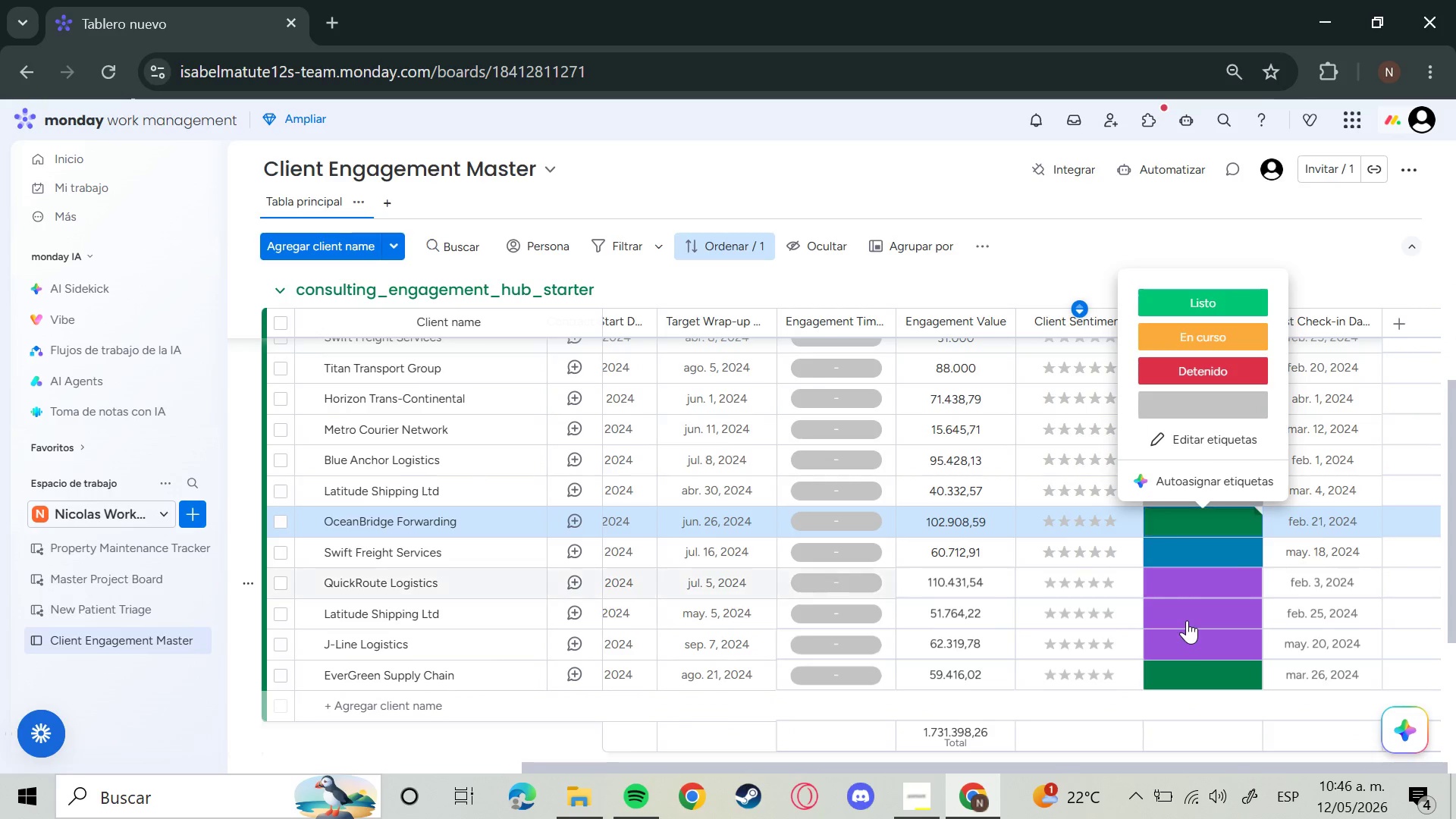 
mouse_move([1200, 602])
 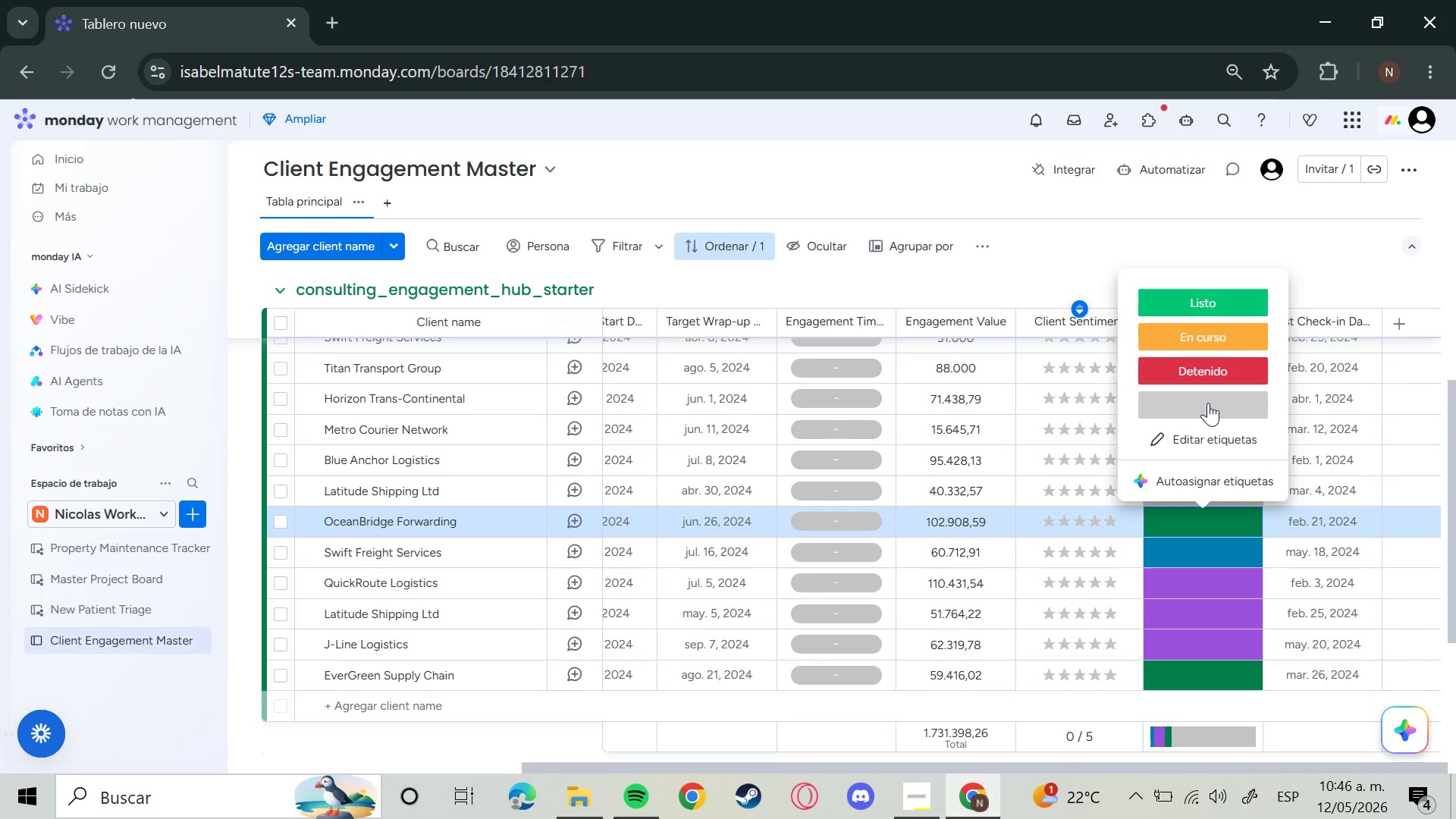 
left_click([1208, 403])
 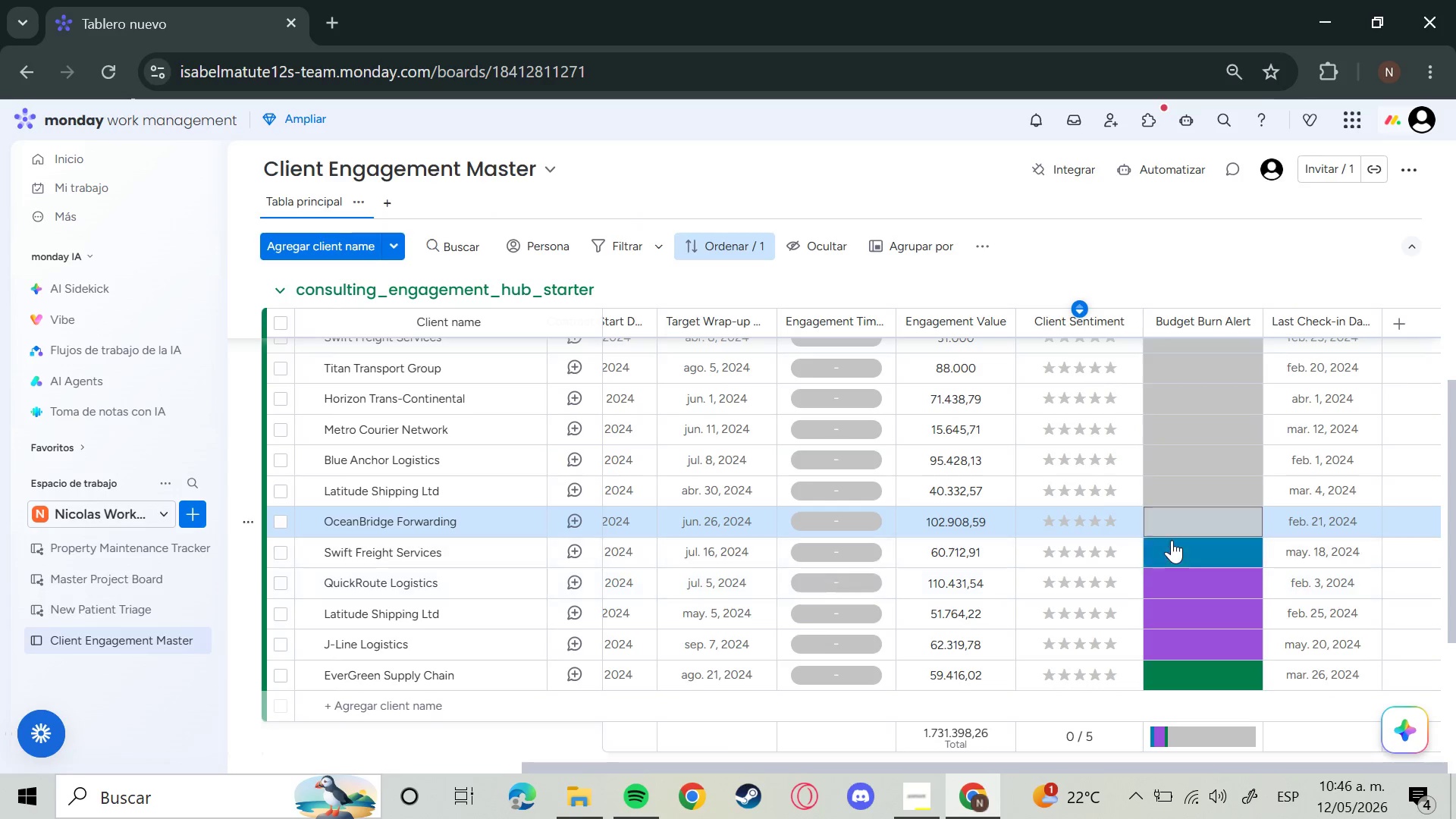 
left_click([1171, 558])
 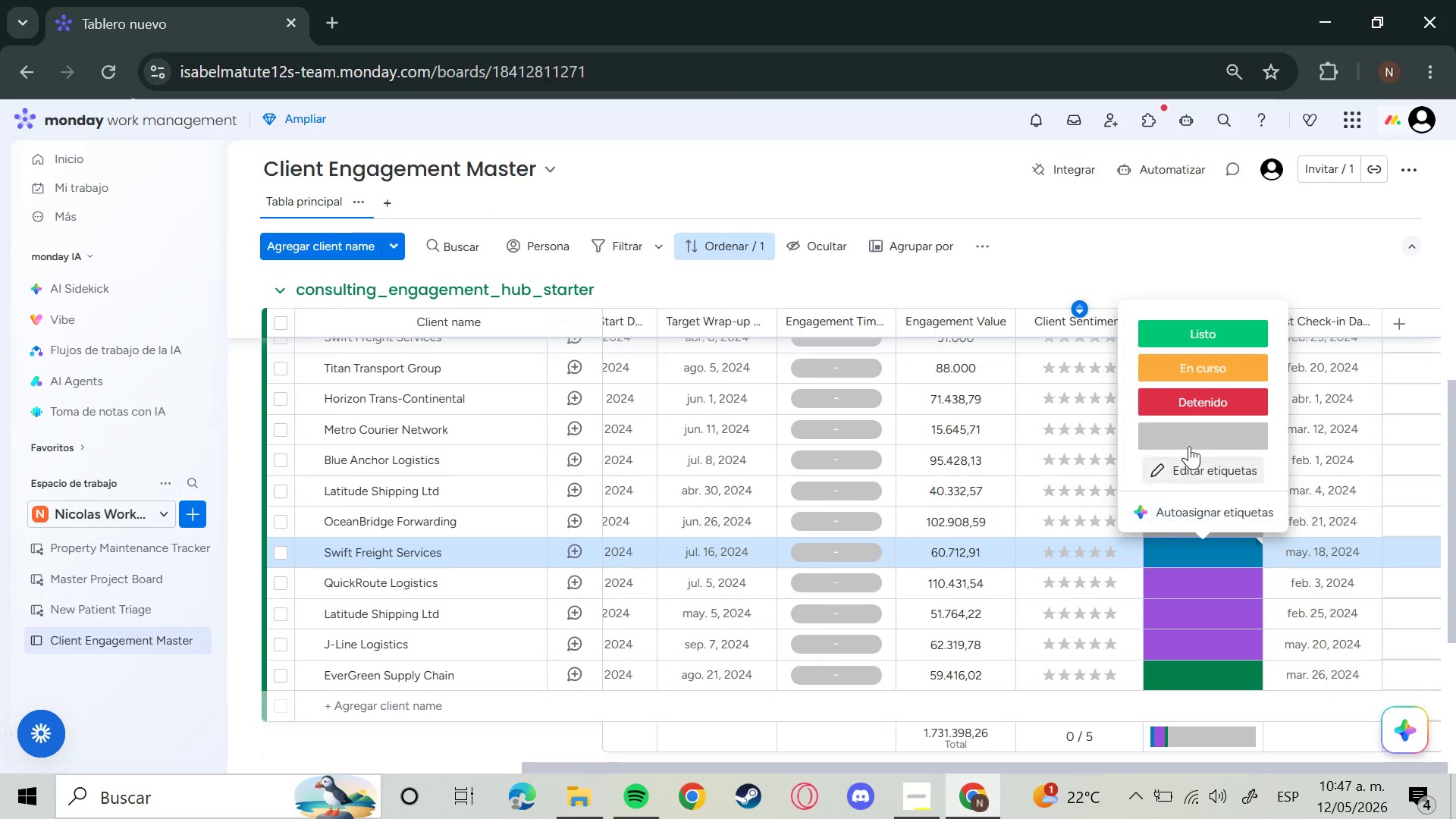 
left_click([1191, 444])
 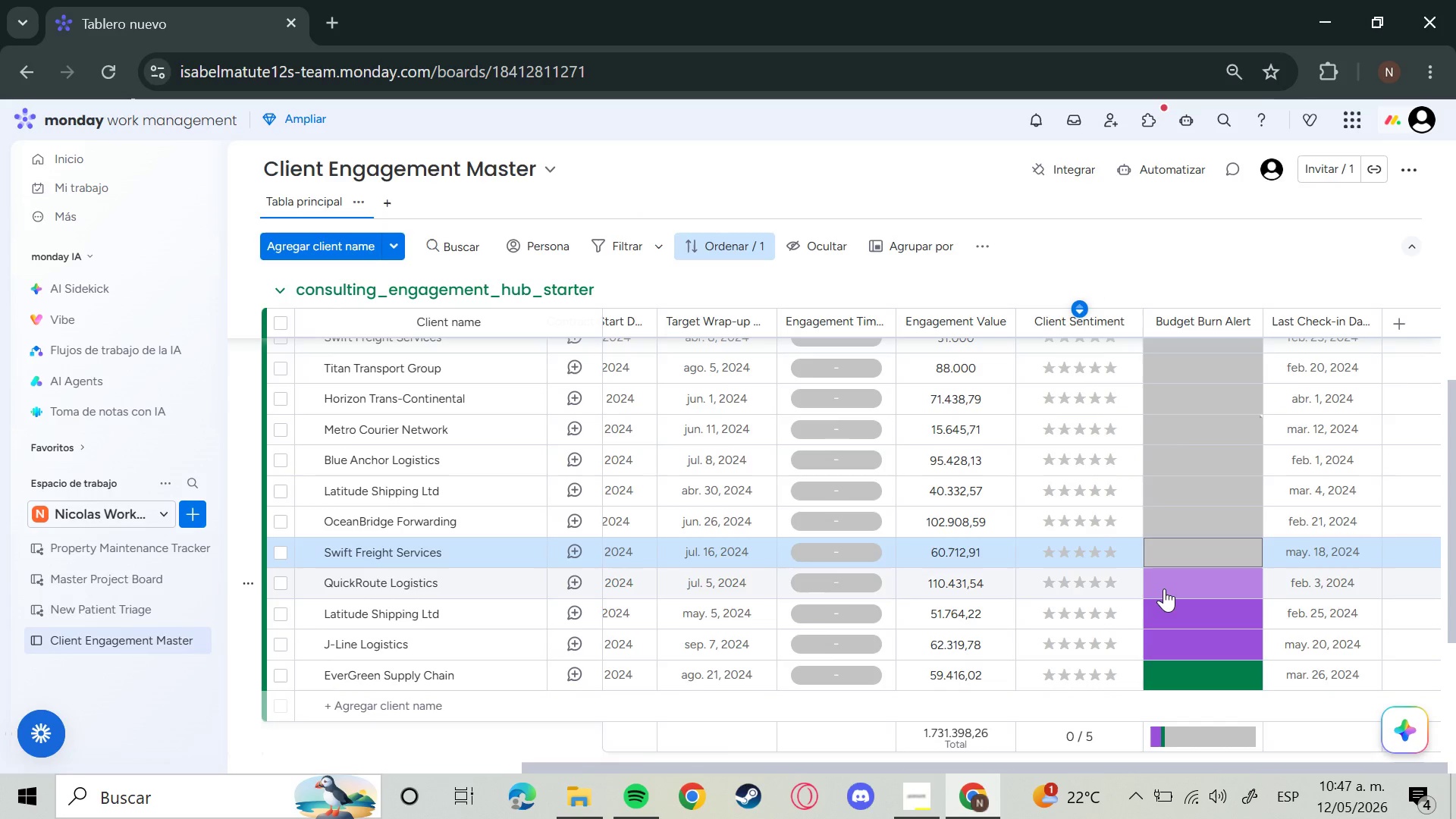 
wait(5.48)
 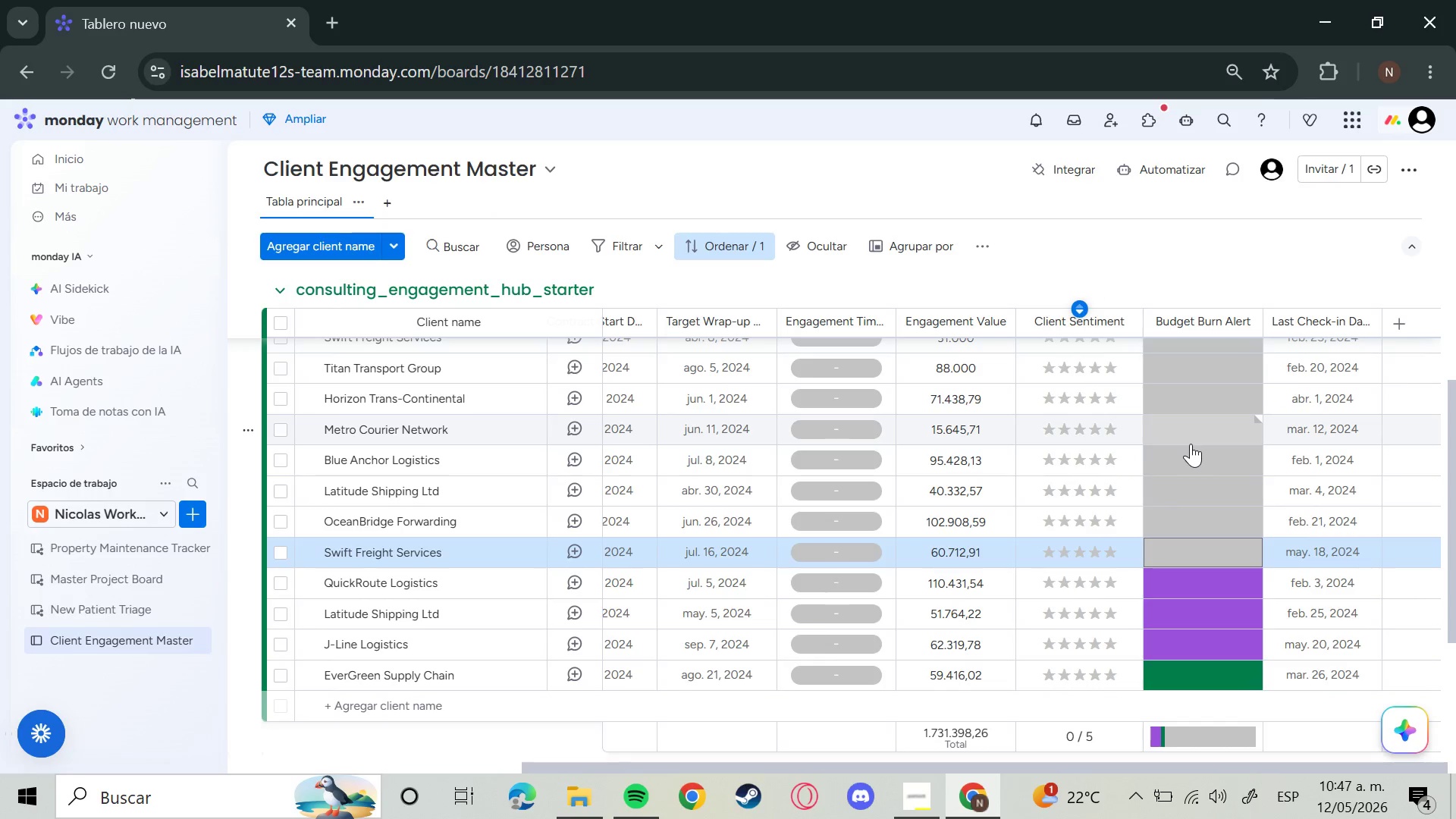 
left_click([1177, 470])
 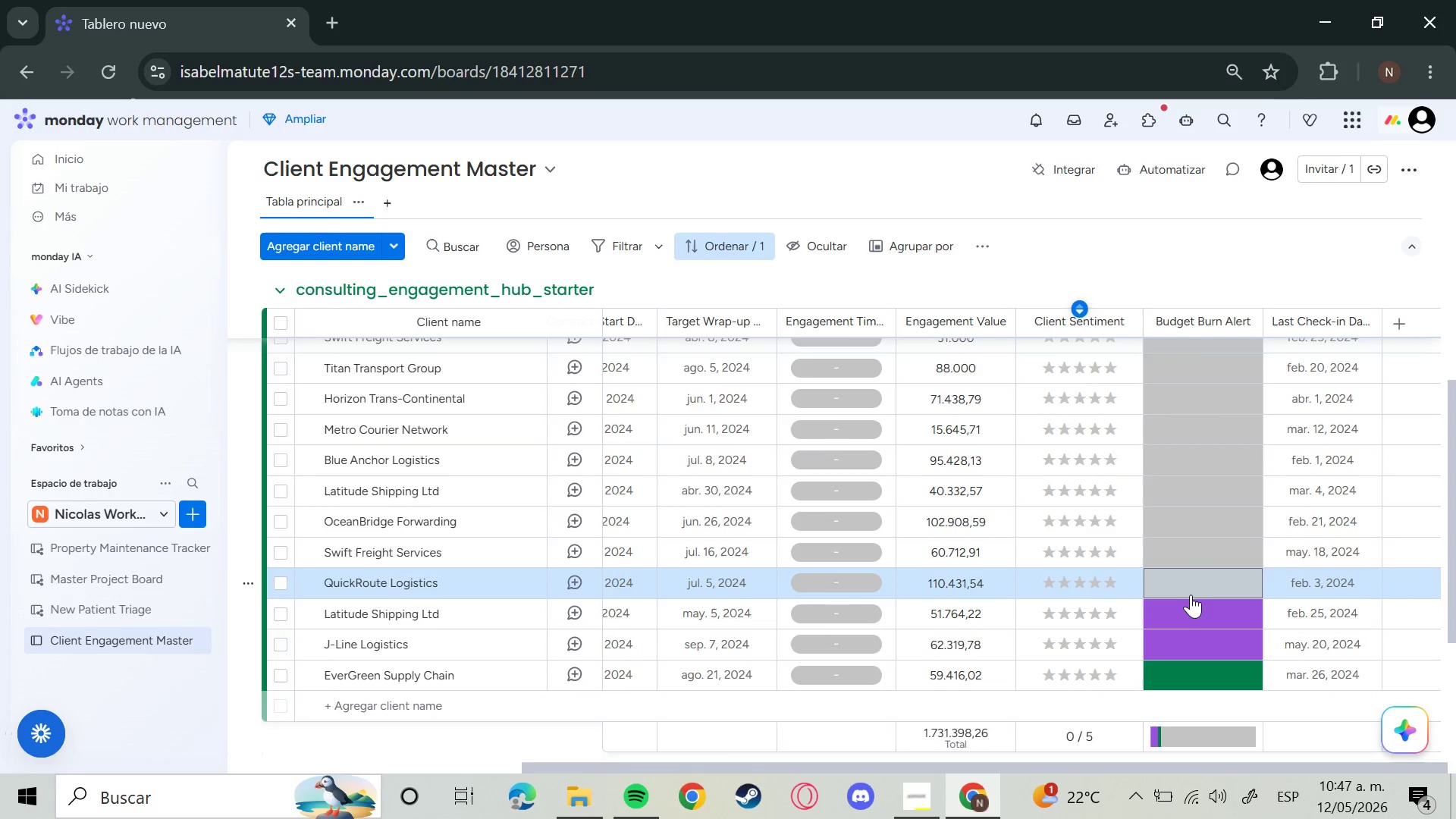 
left_click([1191, 606])
 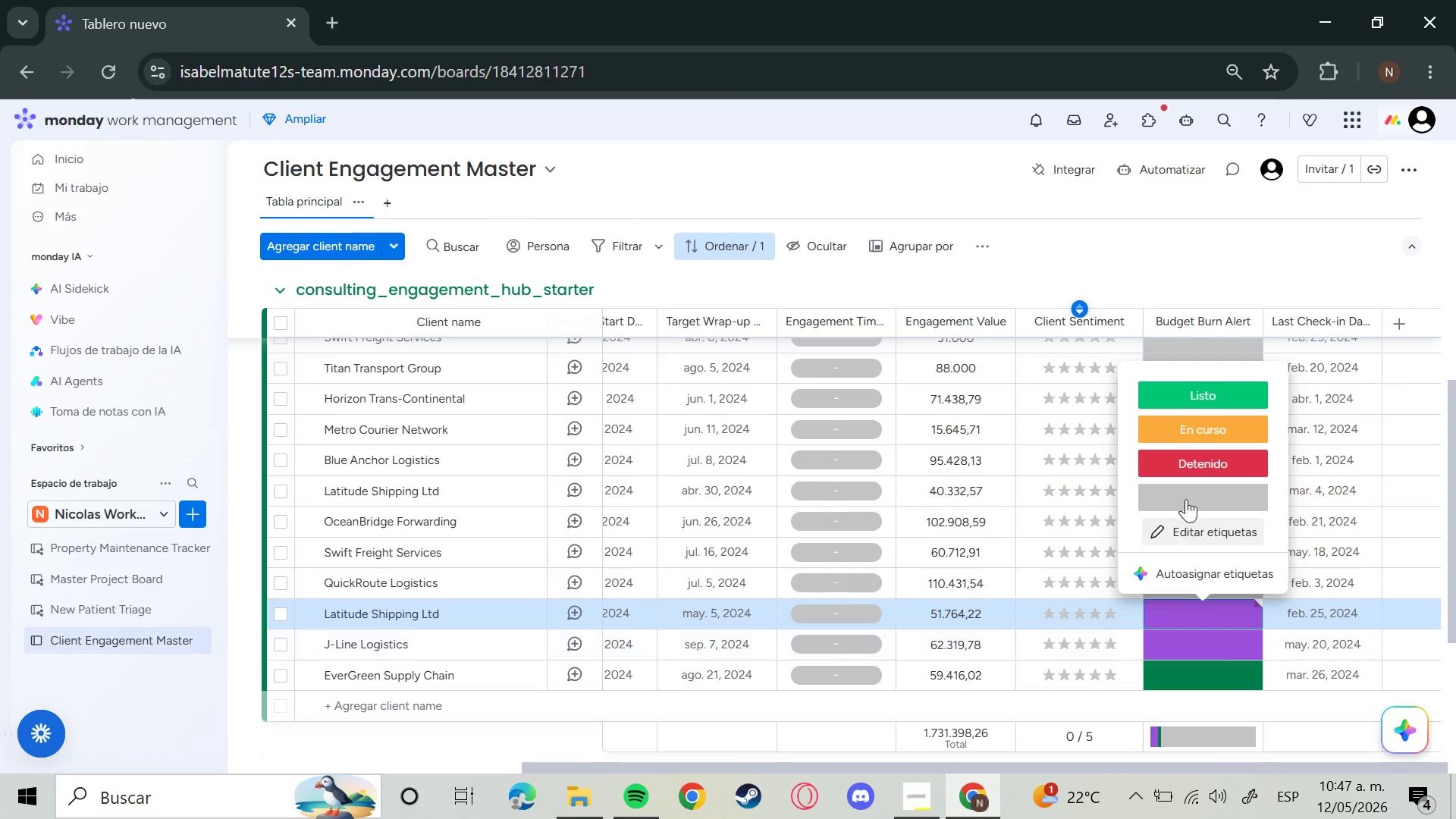 
left_click([1184, 487])
 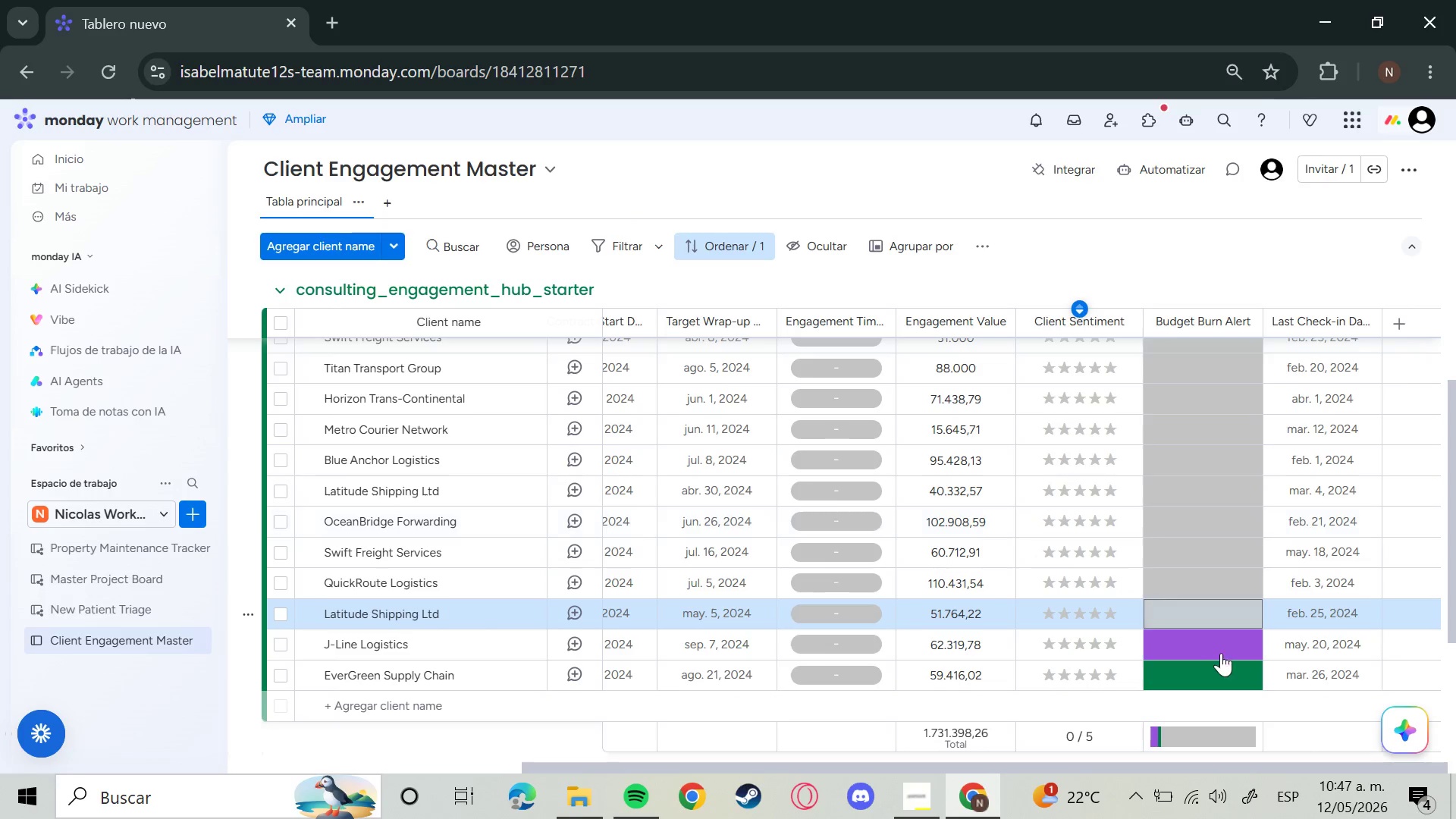 
left_click([1221, 654])
 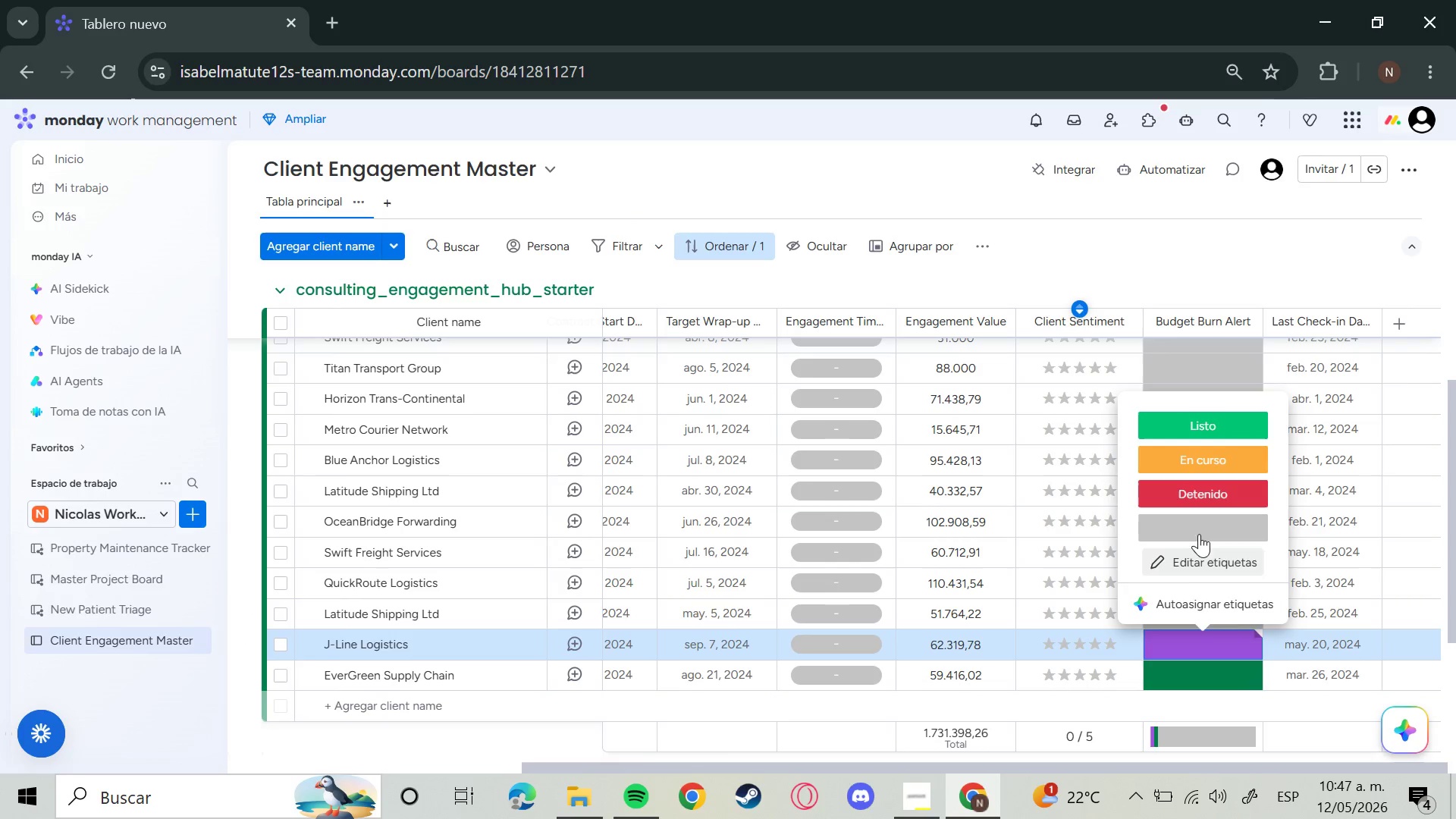 
left_click([1198, 527])
 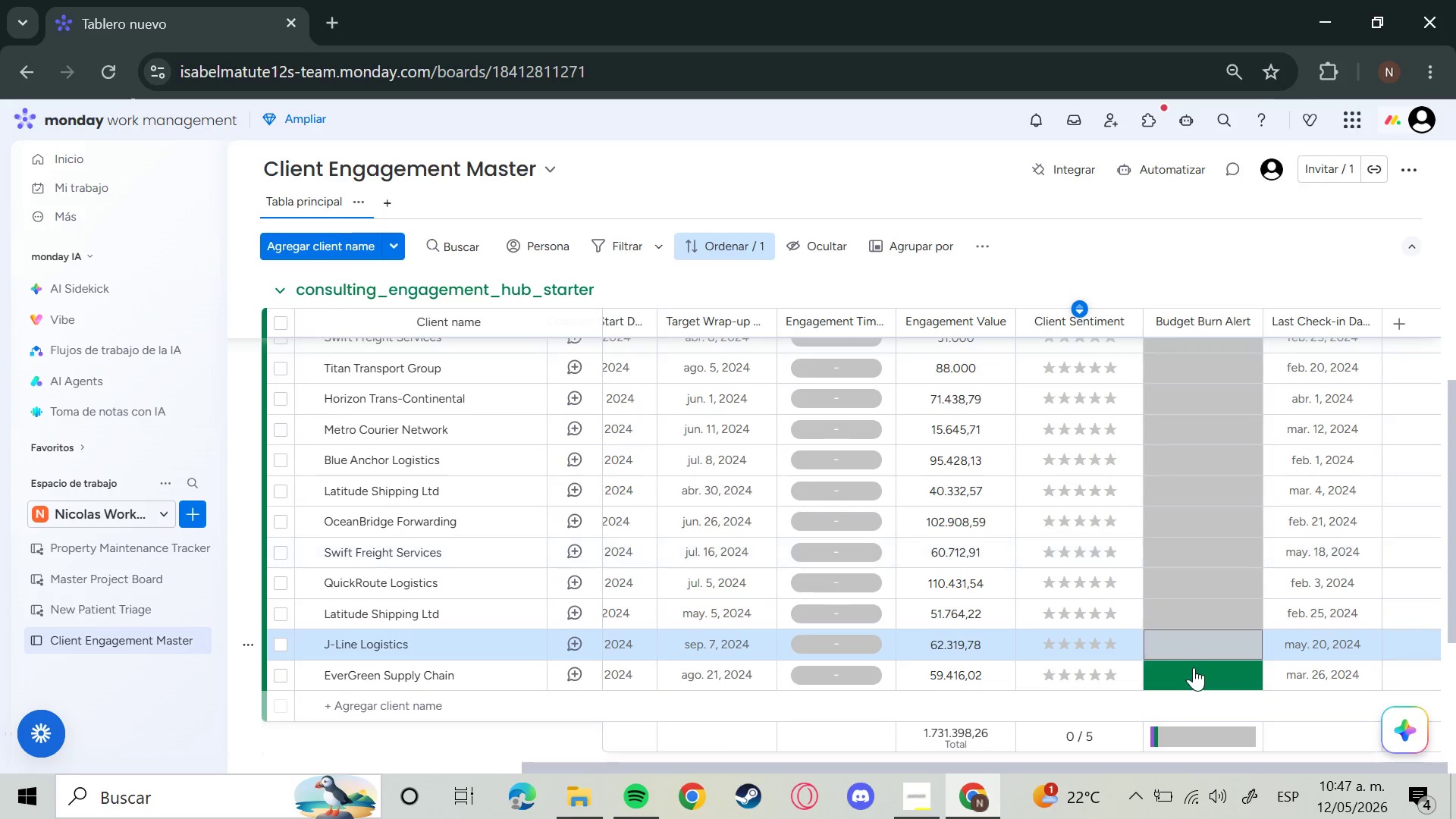 
left_click([1194, 667])
 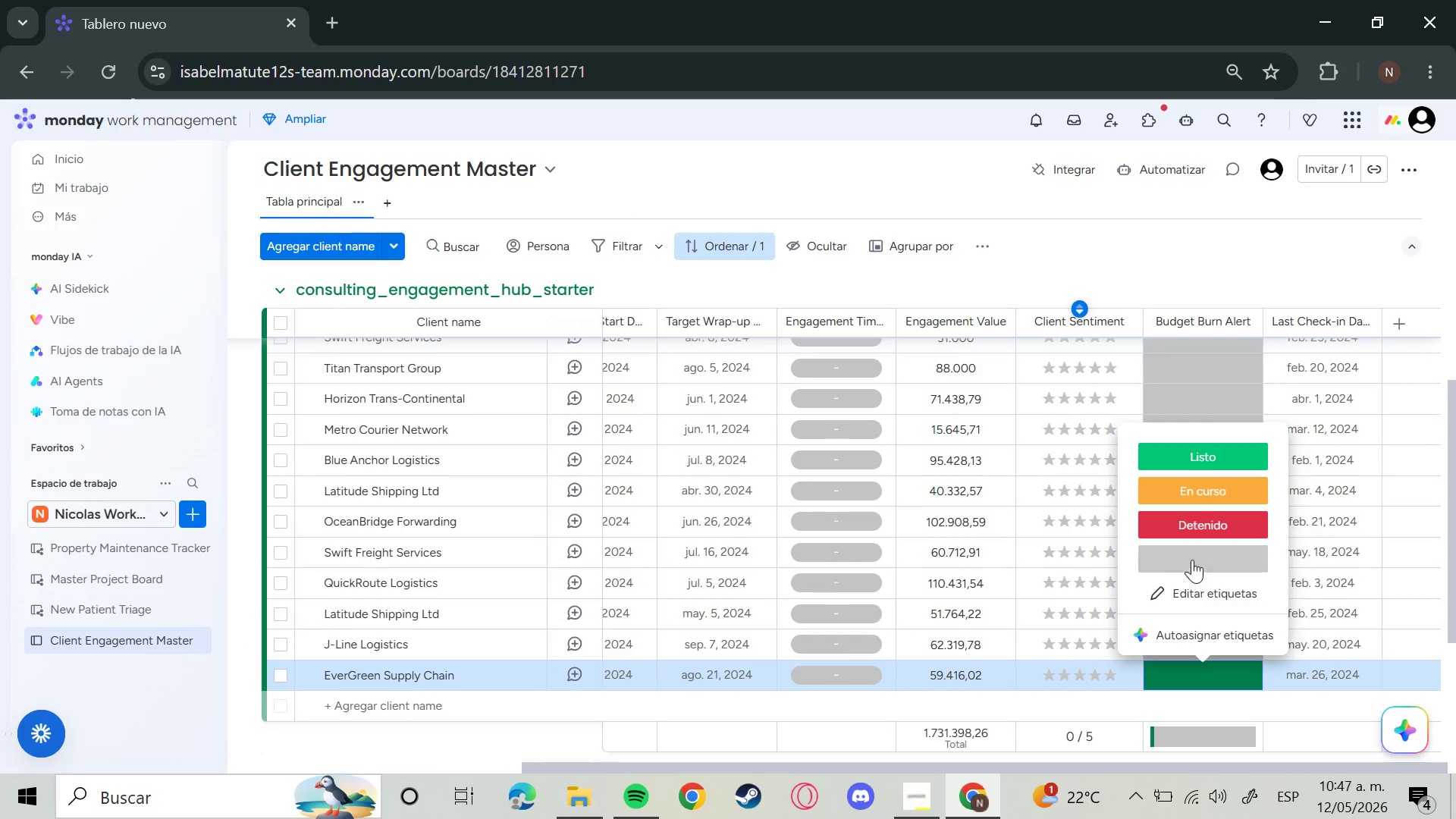 
left_click([1191, 557])
 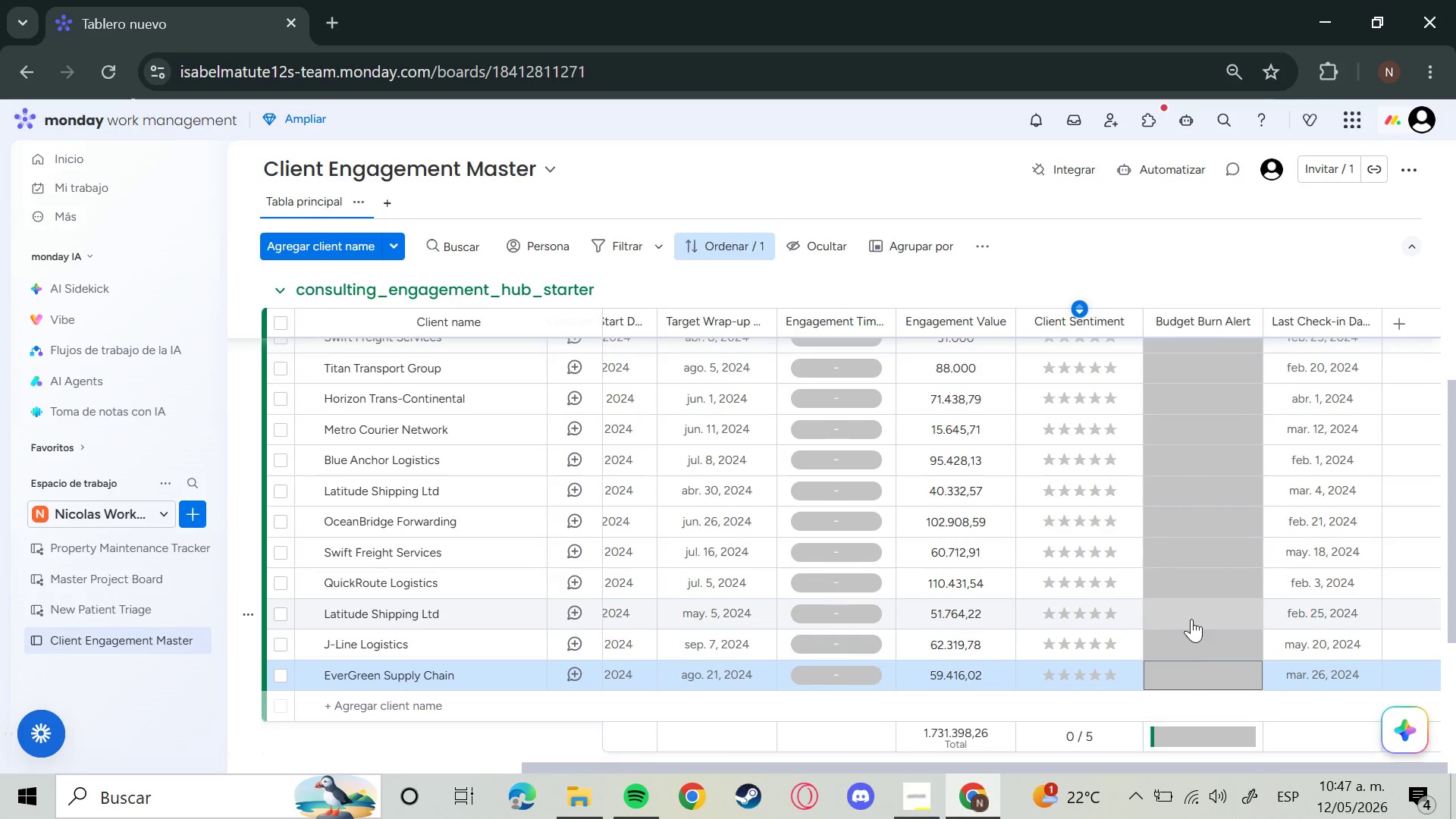 
left_click([1194, 644])
 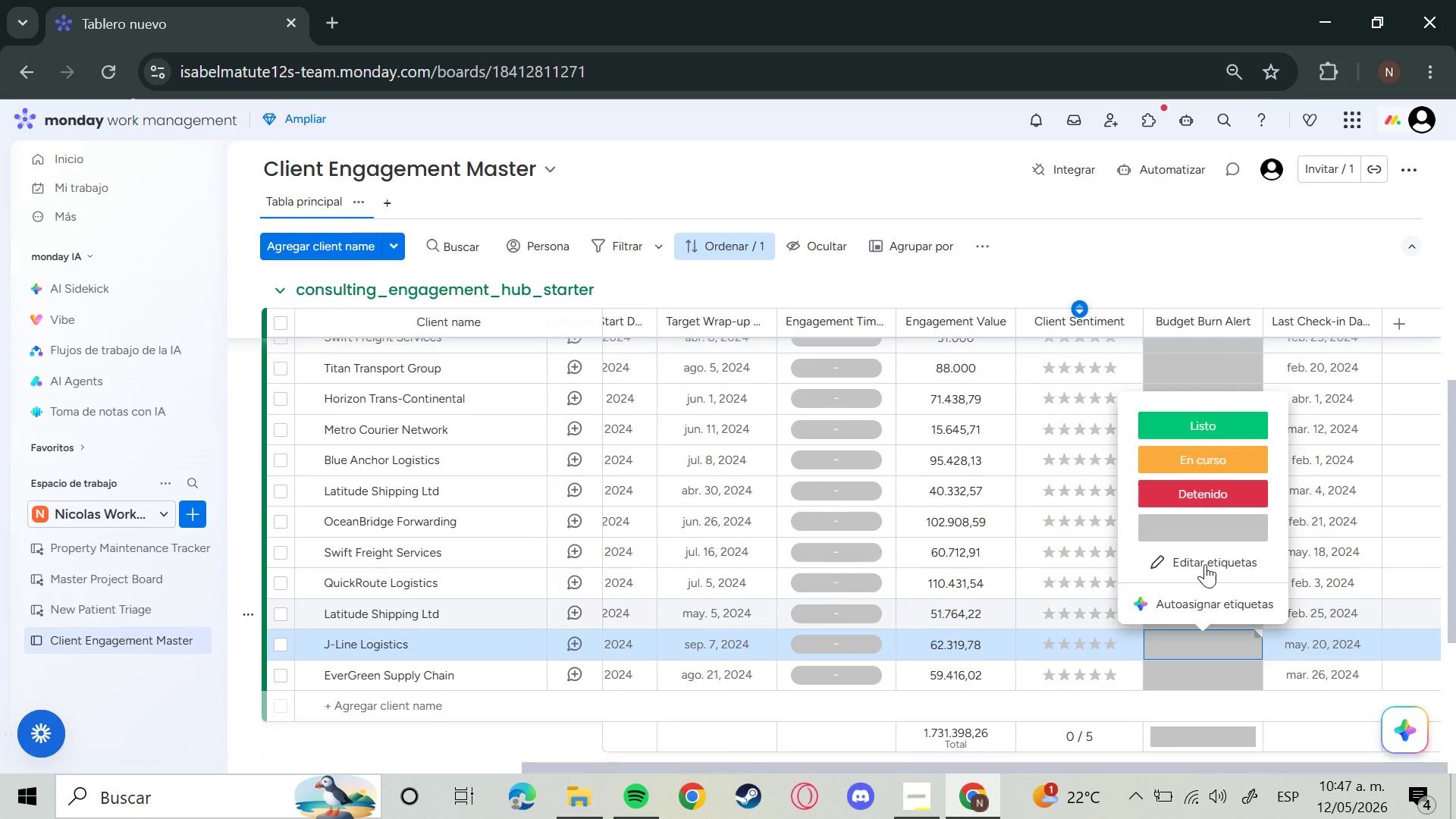 
left_click([1205, 556])
 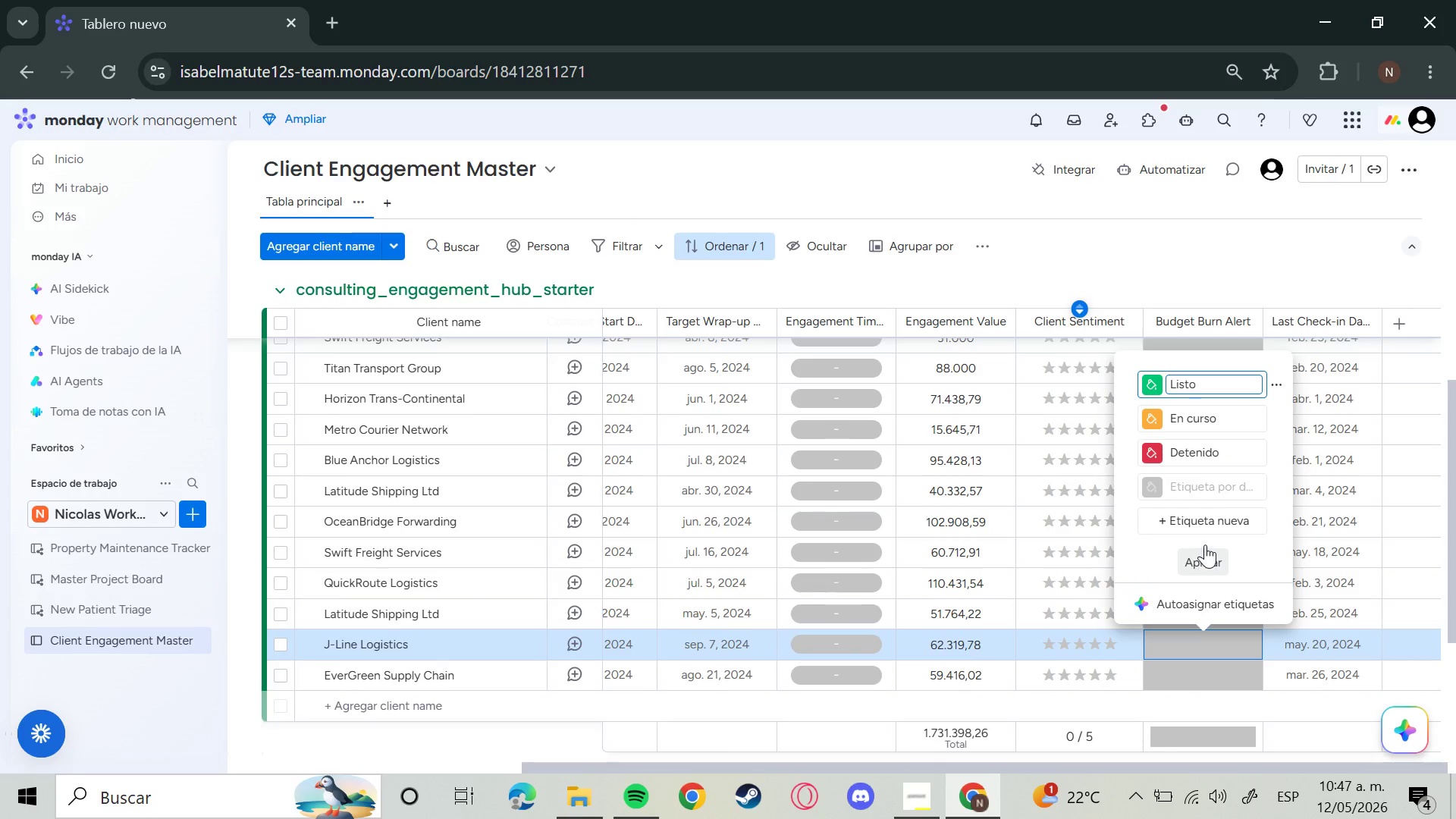 
left_click([1207, 510])
 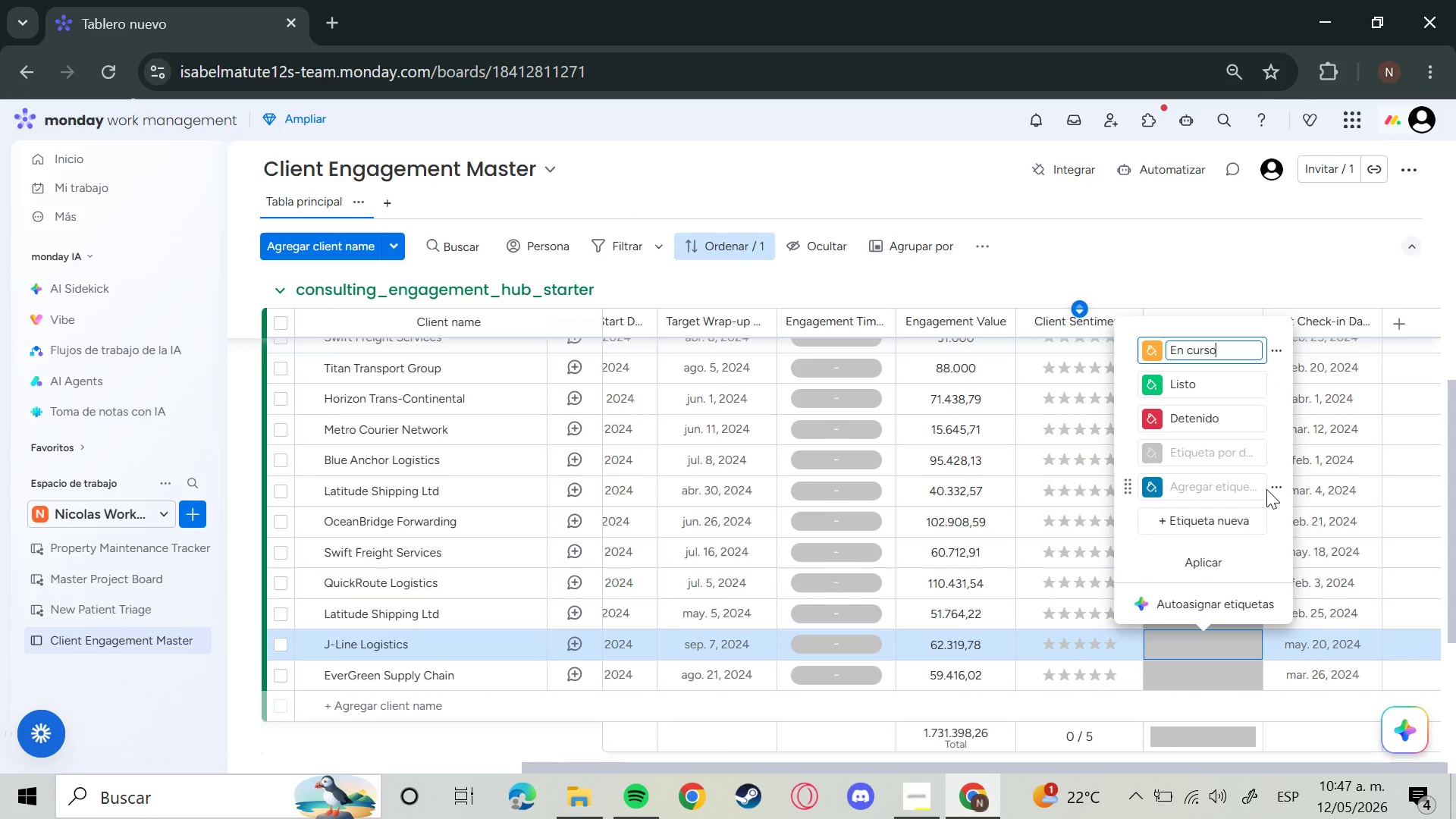 
left_click([1276, 488])
 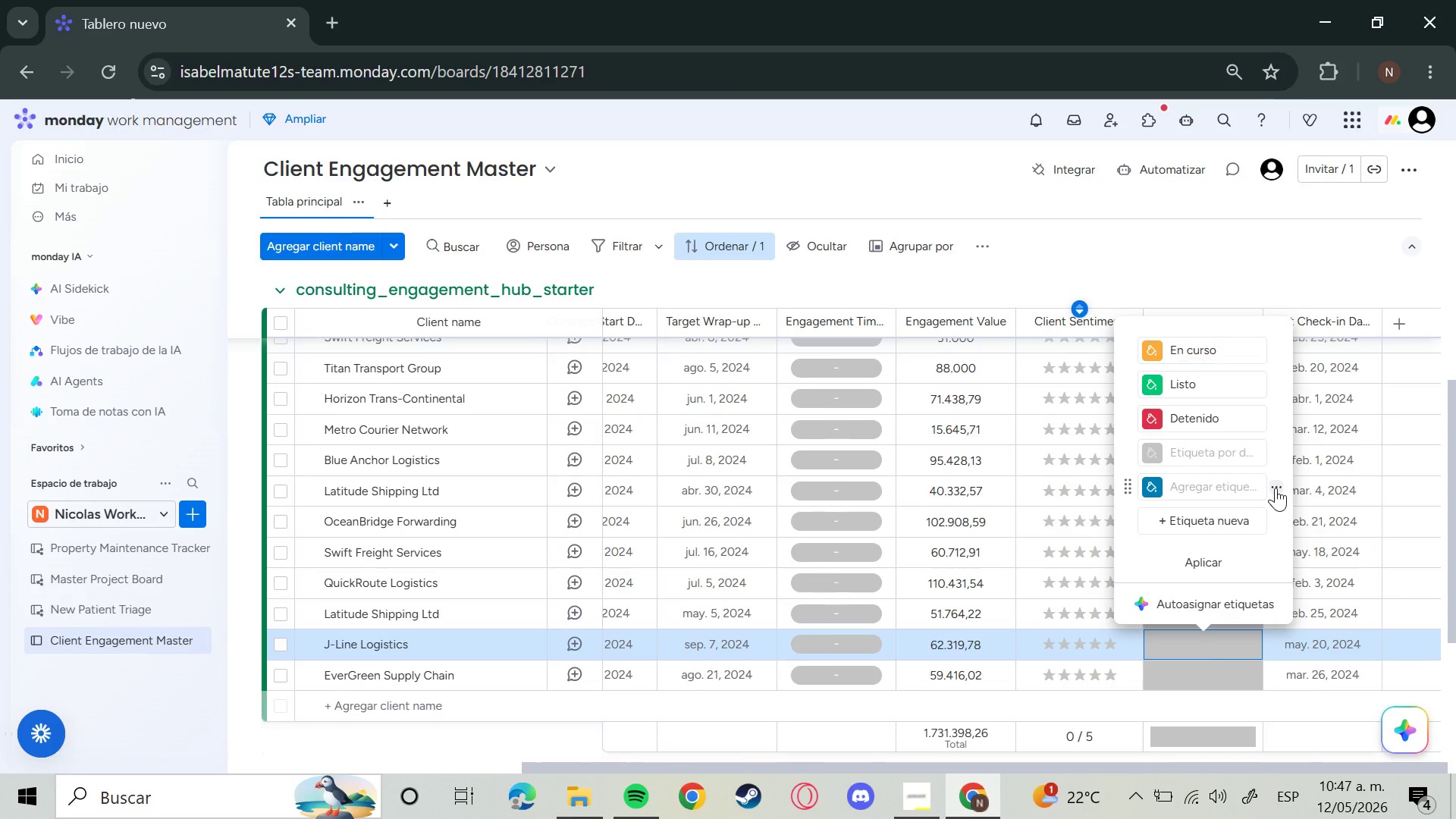 
mouse_move([1260, 504])
 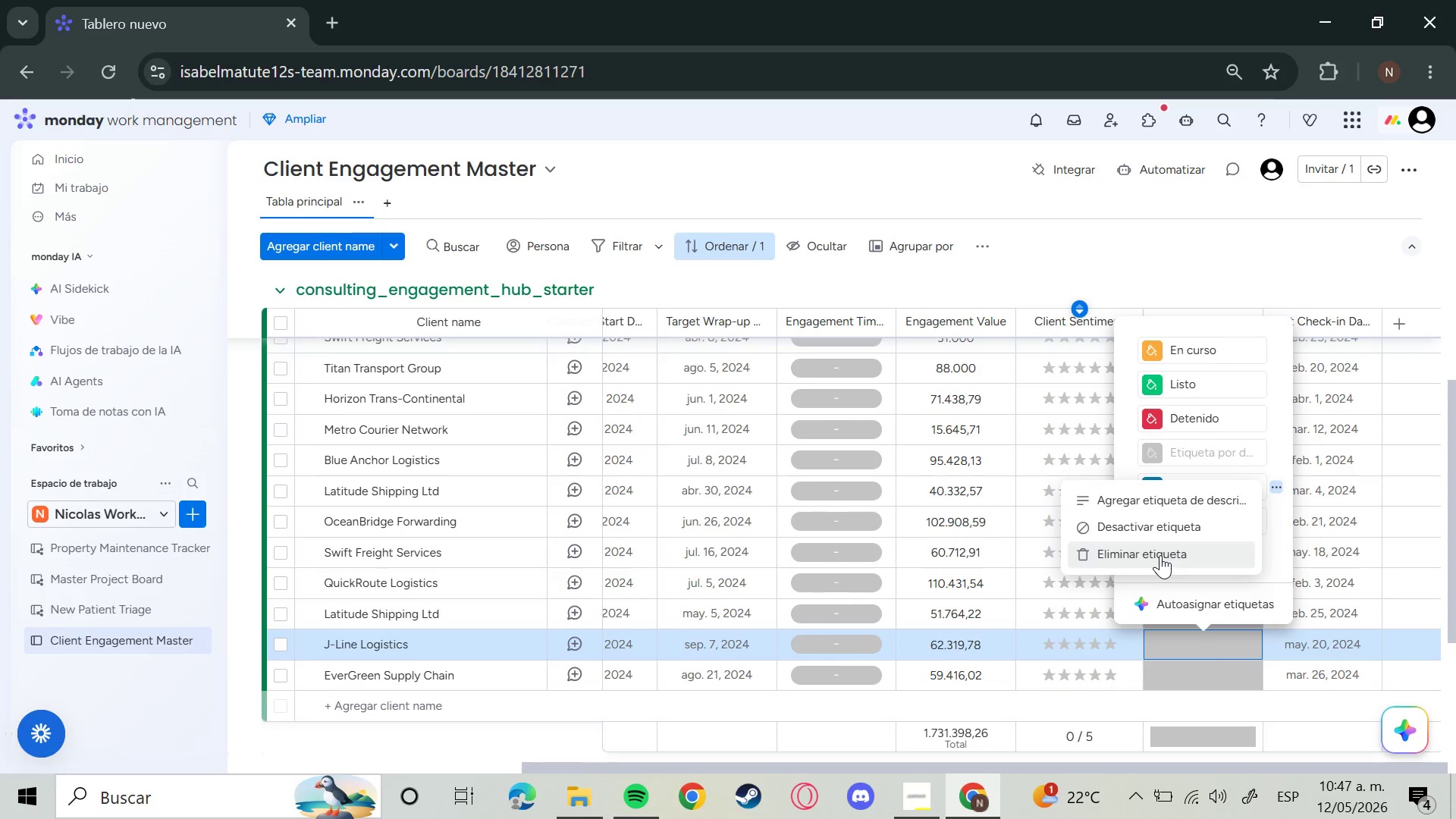 
left_click([1160, 555])
 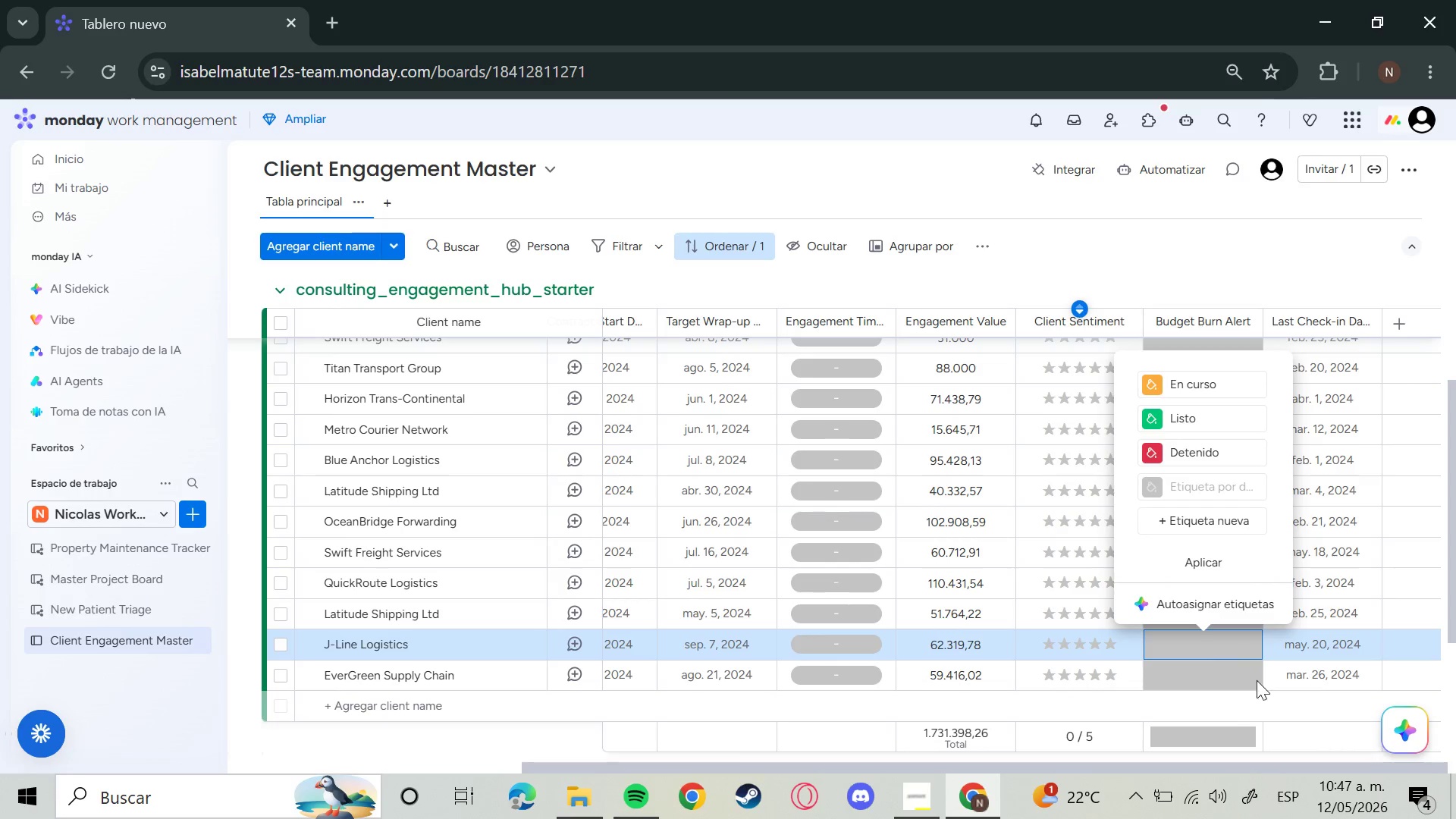 
scroll: coordinate [1241, 432], scroll_direction: up, amount: 9.0
 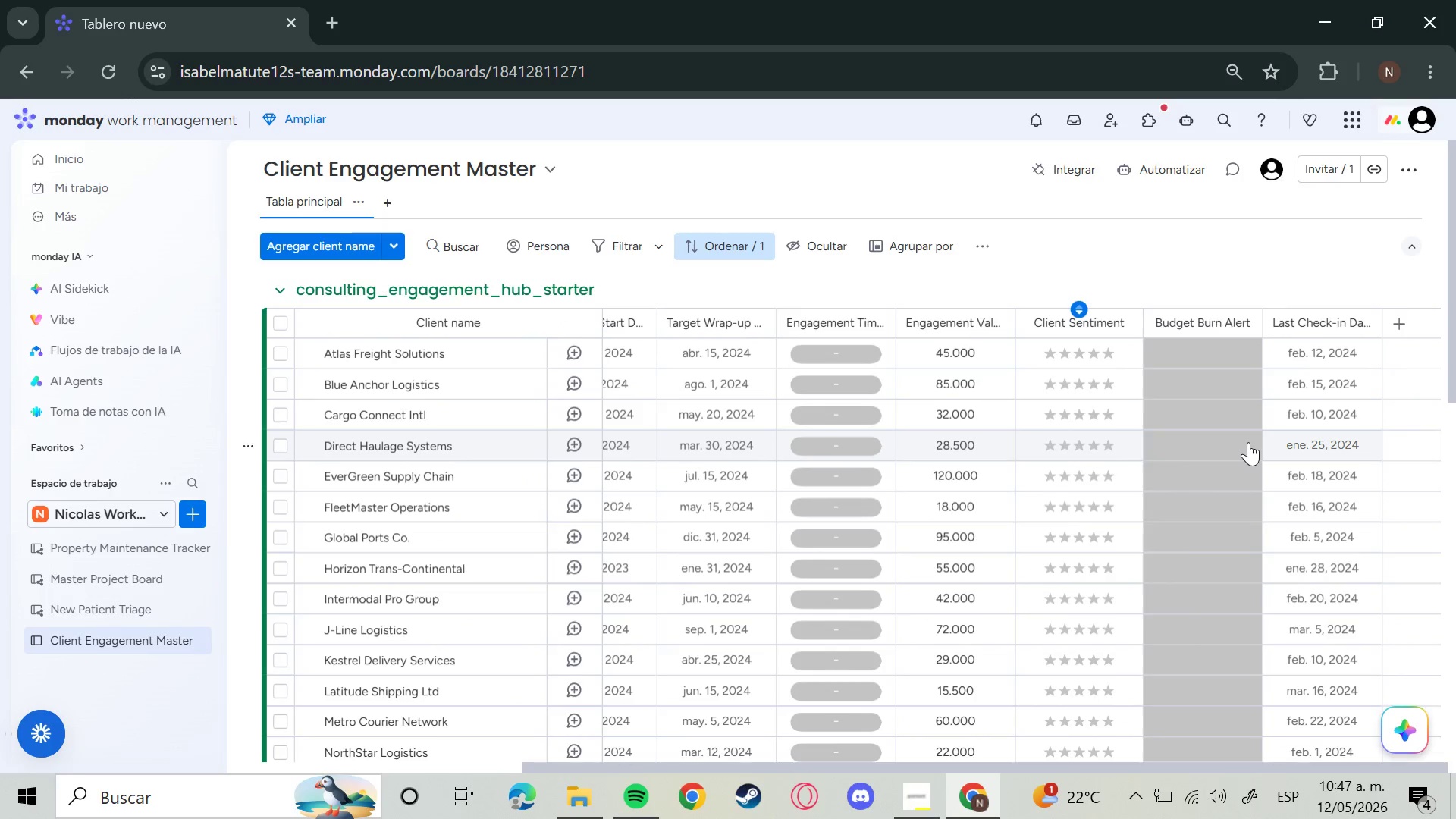 
left_click([1208, 348])
 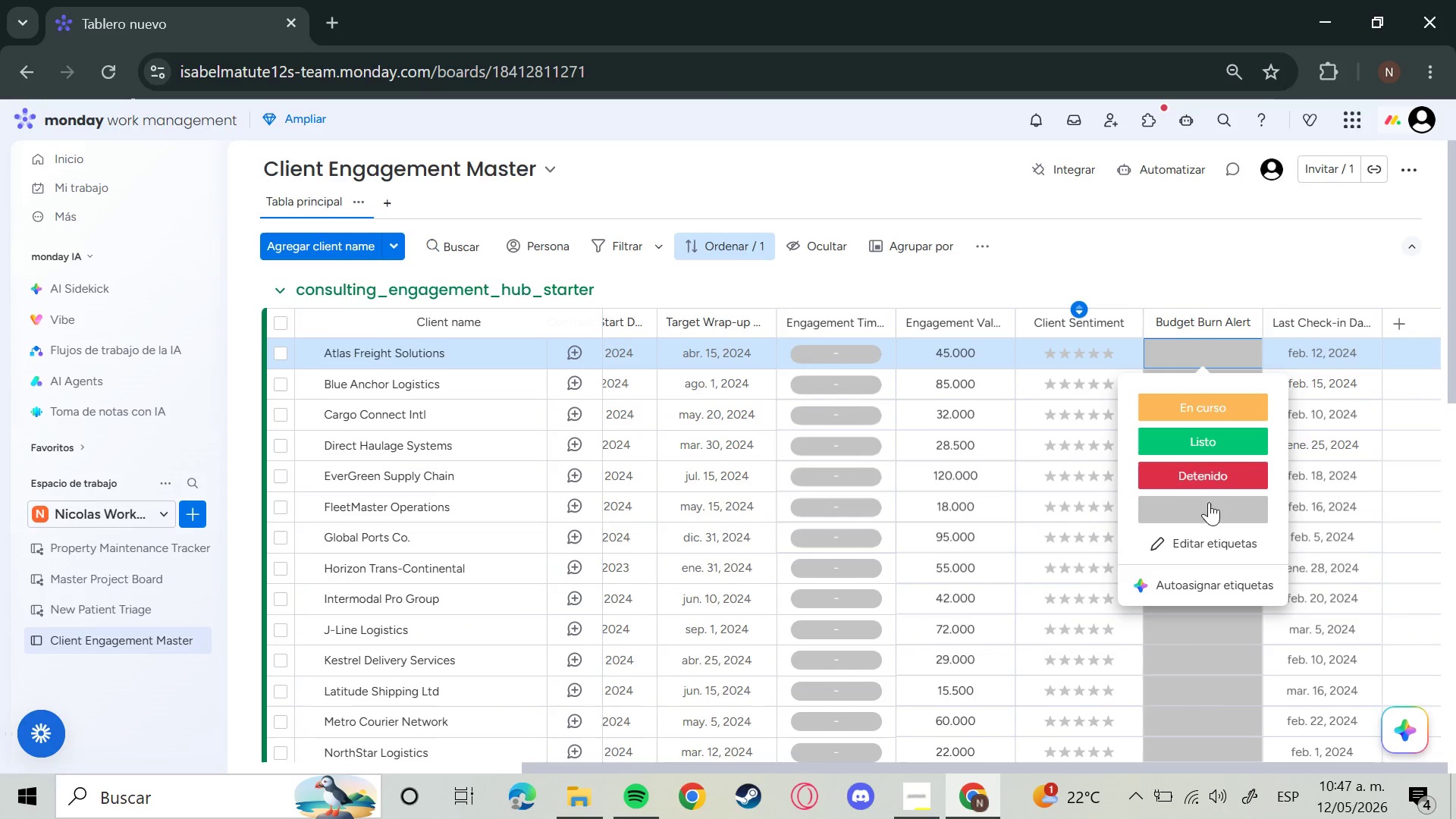 
left_click([1199, 539])
 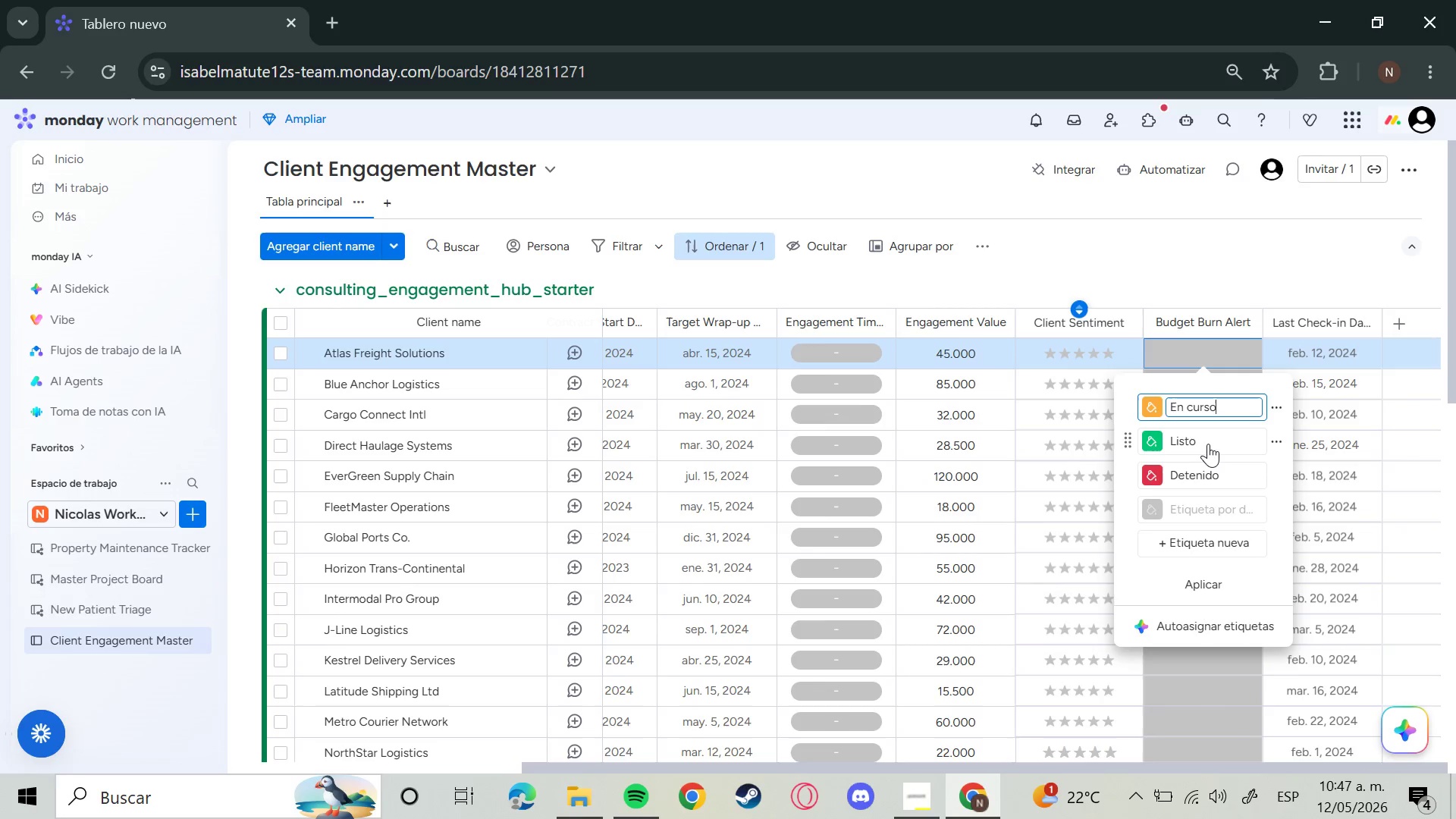 
key(Backspace)
key(Backspace)
key(Backspace)
key(Backspace)
type(Healthy)
 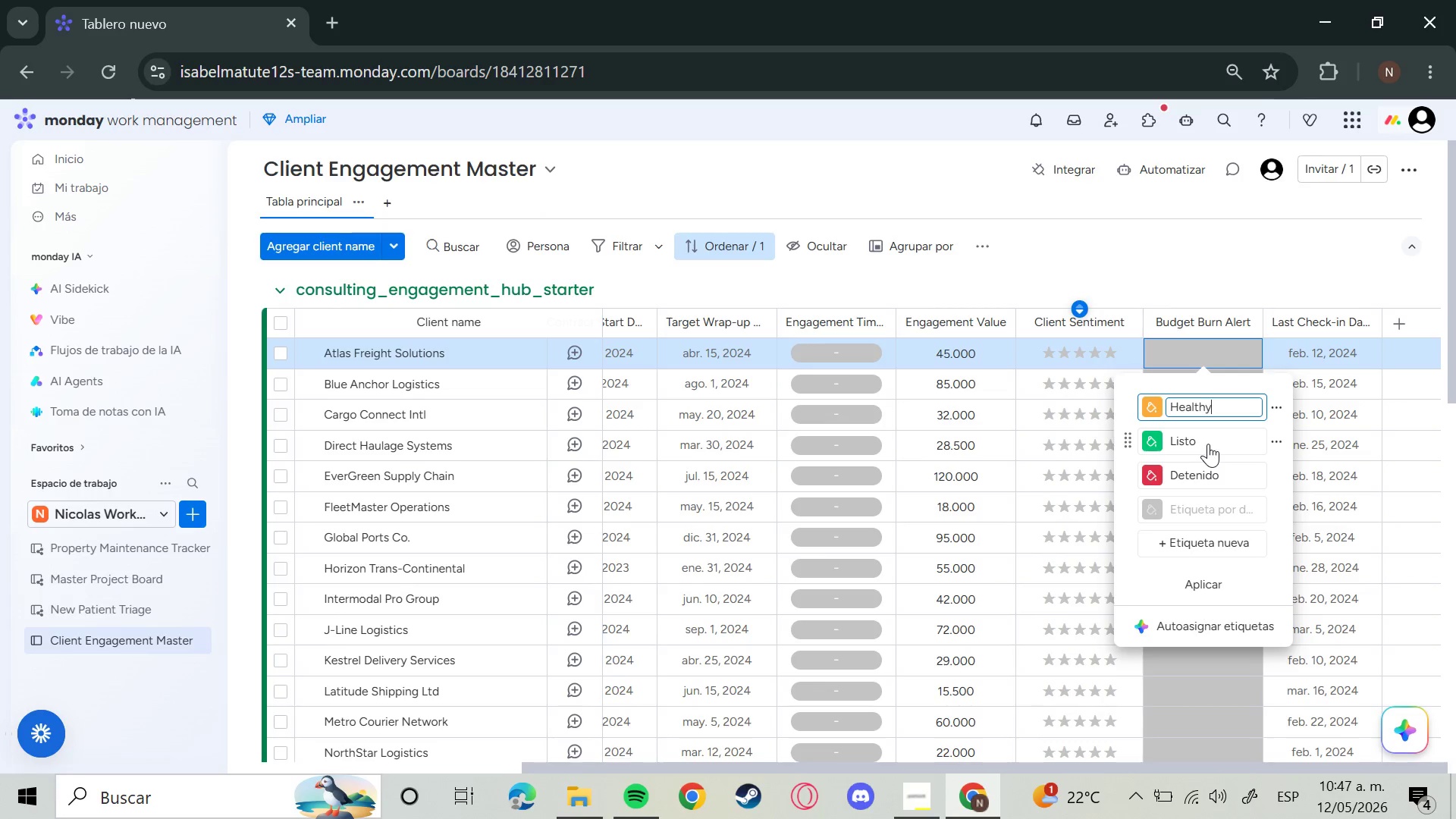 
hold_key(key=Backspace, duration=0.98)
 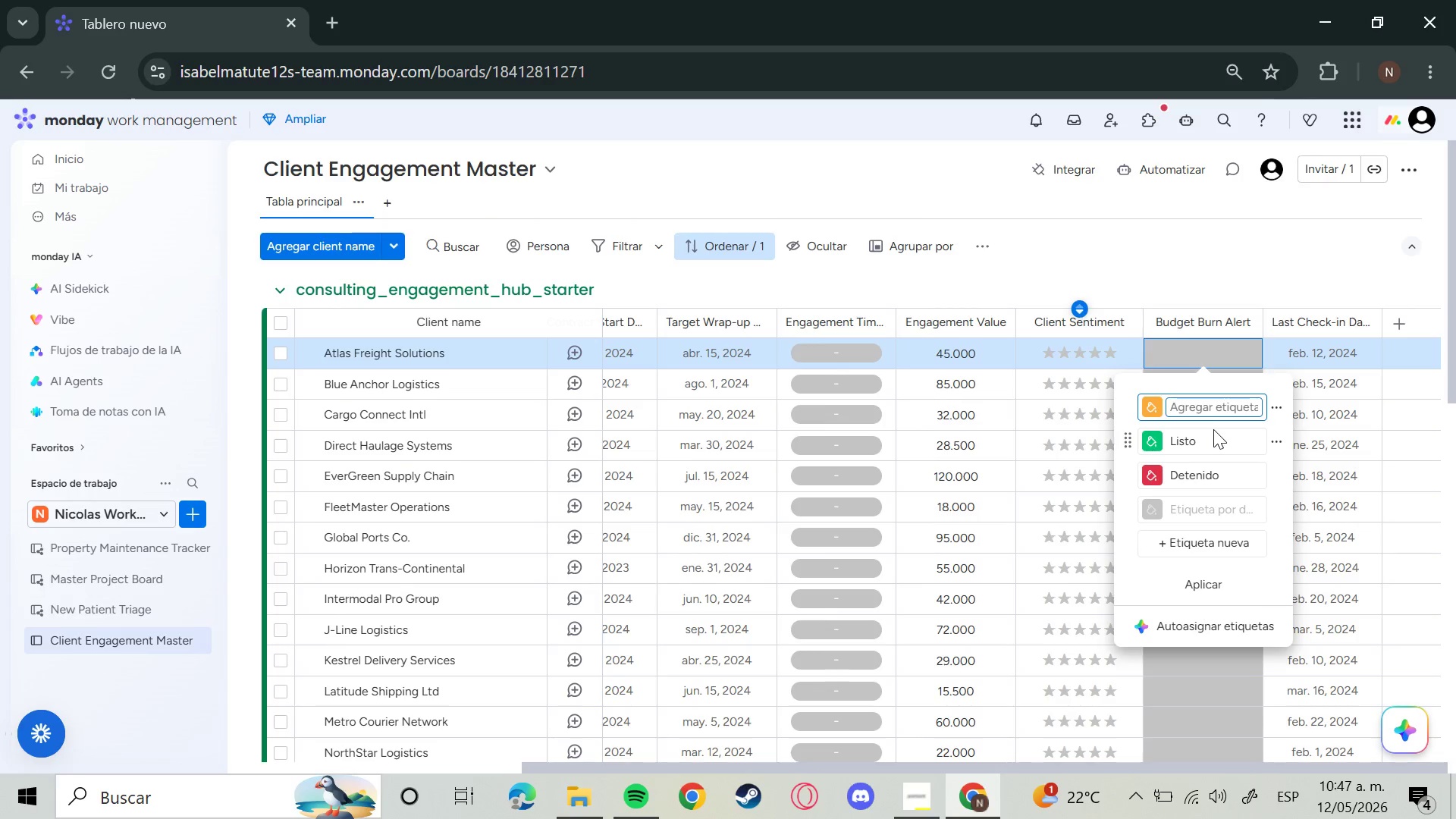 
type(Mont)
key(Backspace)
type(itor)
 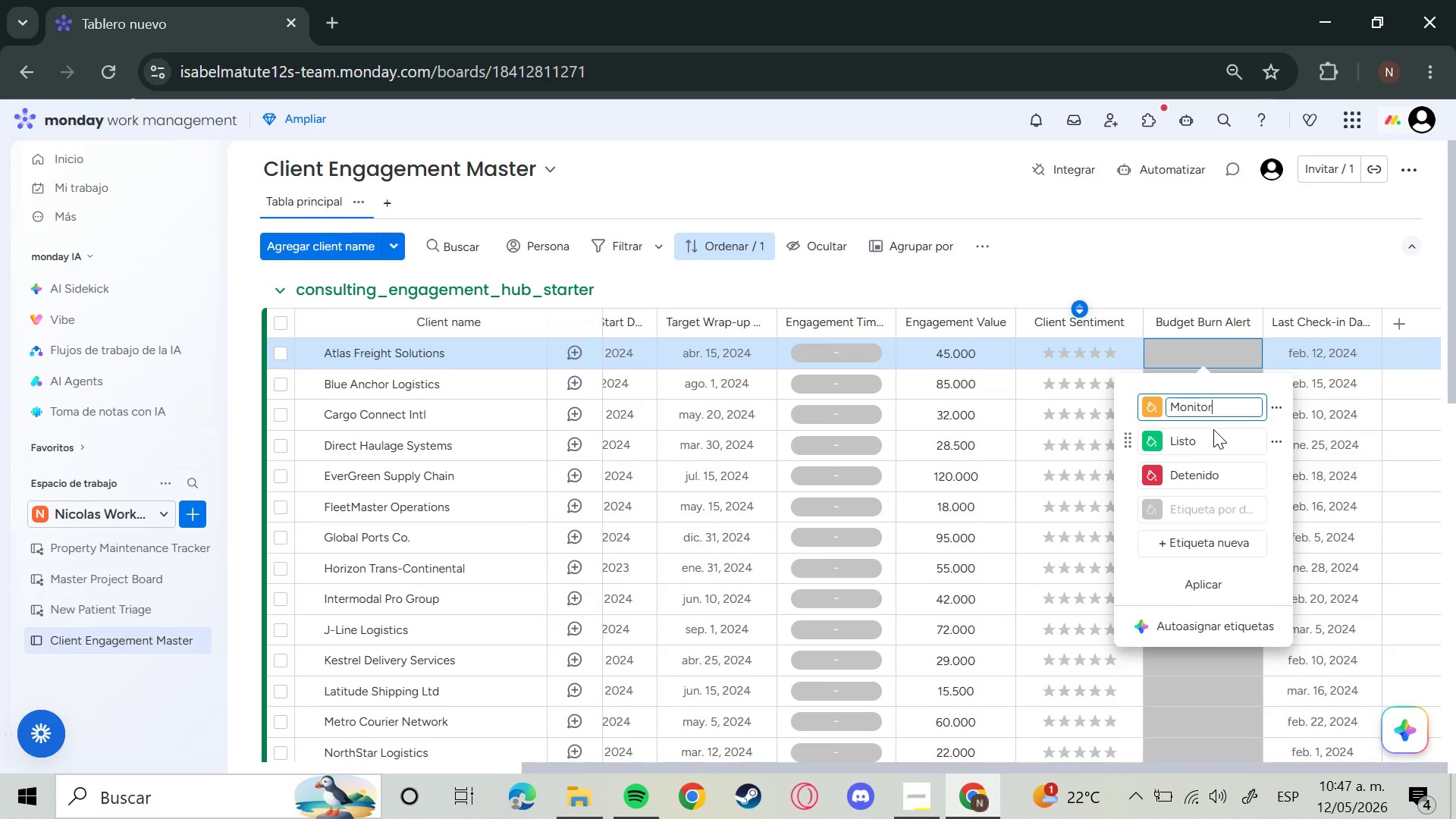 
key(Enter)
 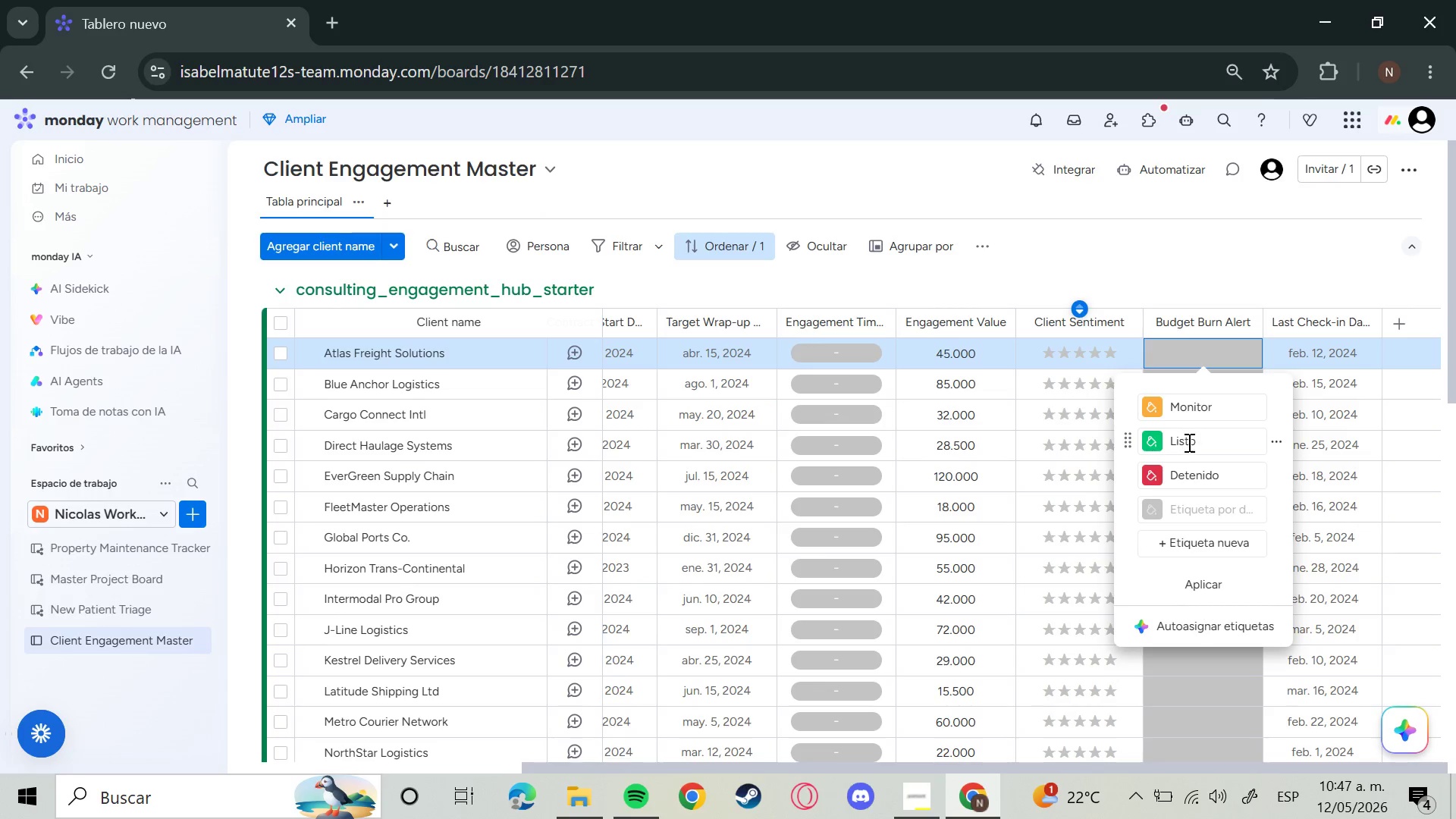 
left_click([1194, 446])
 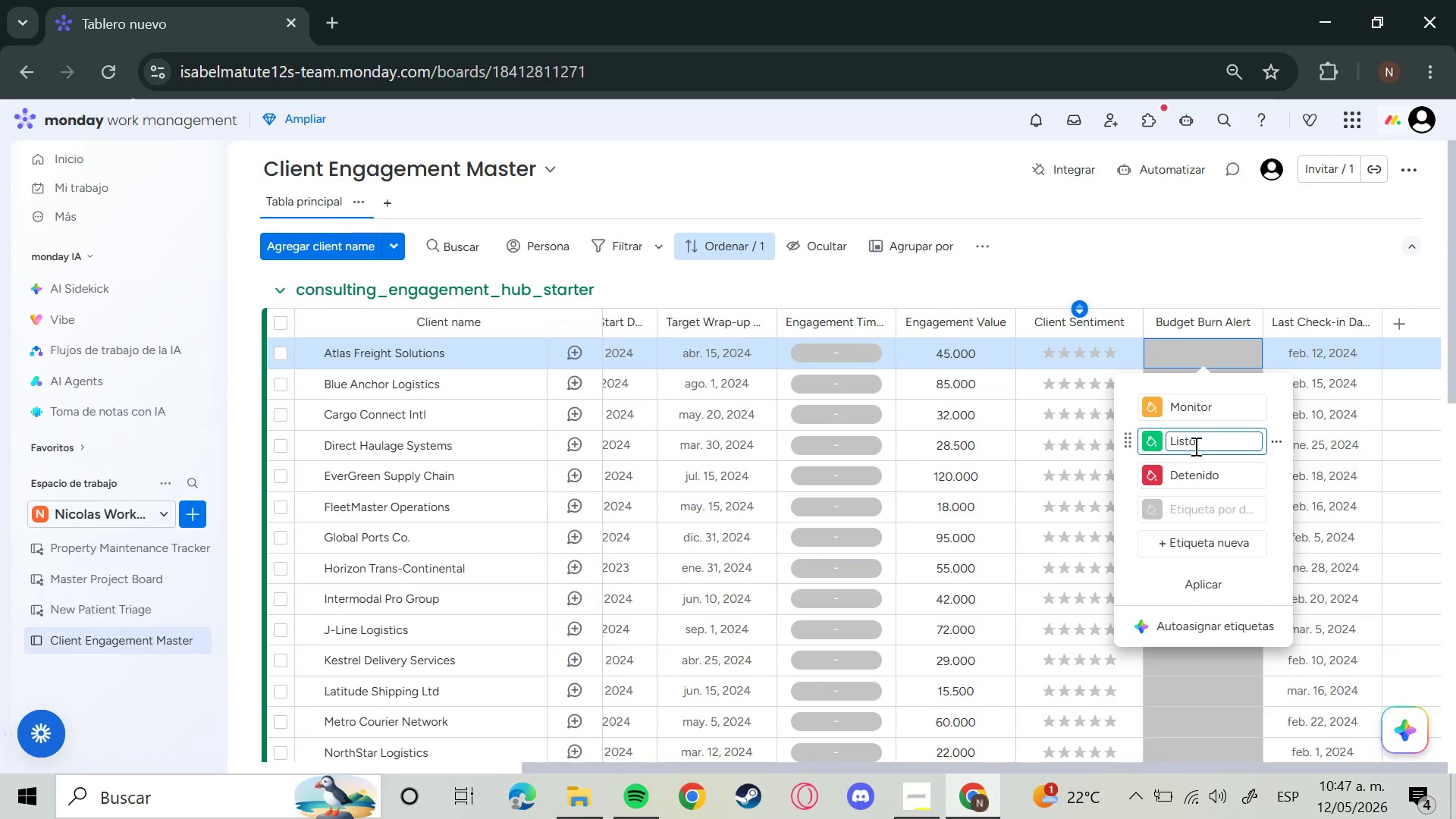 
hold_key(key=Backspace, duration=1.62)
 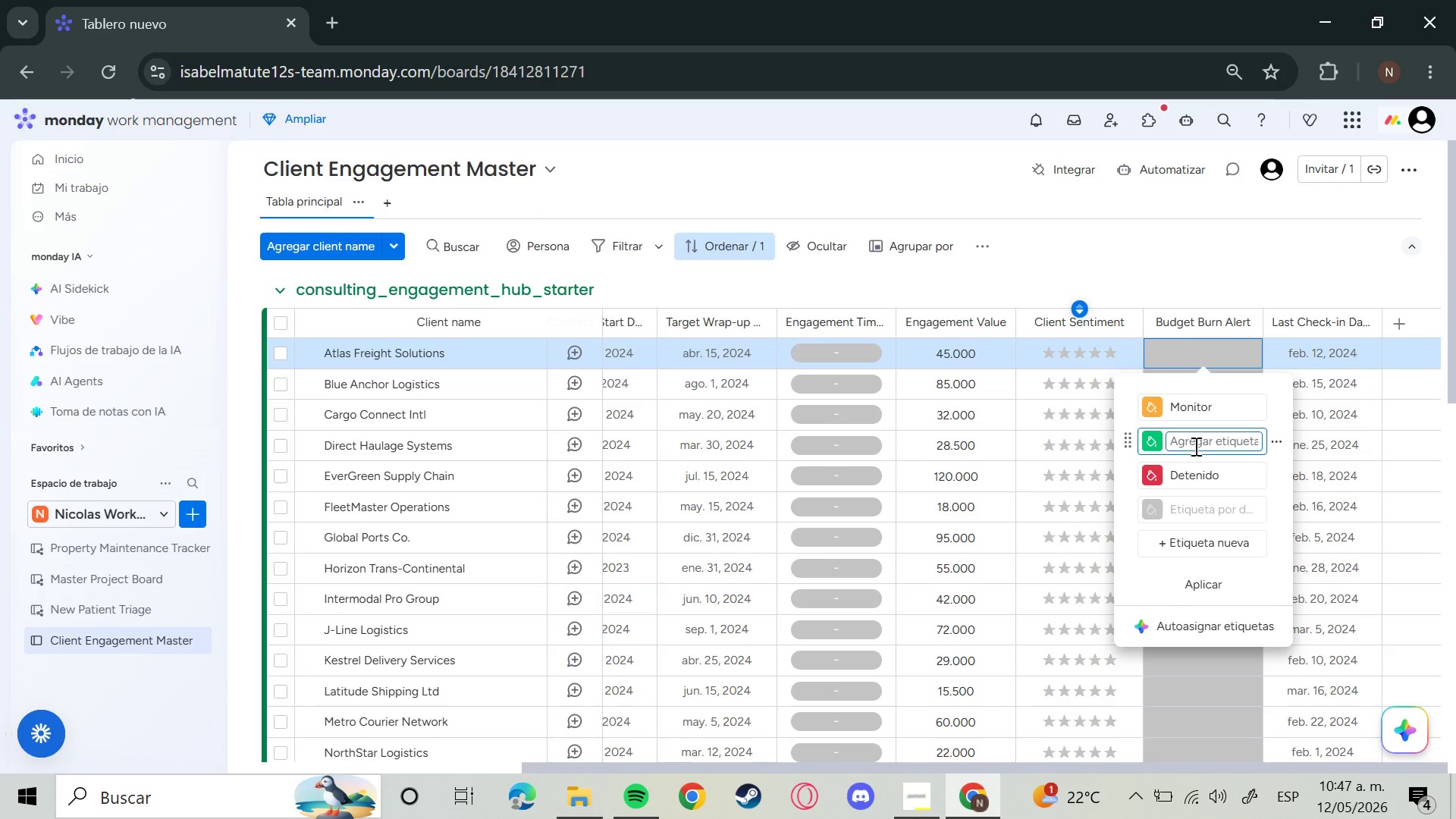 
type(Healthy)
 